 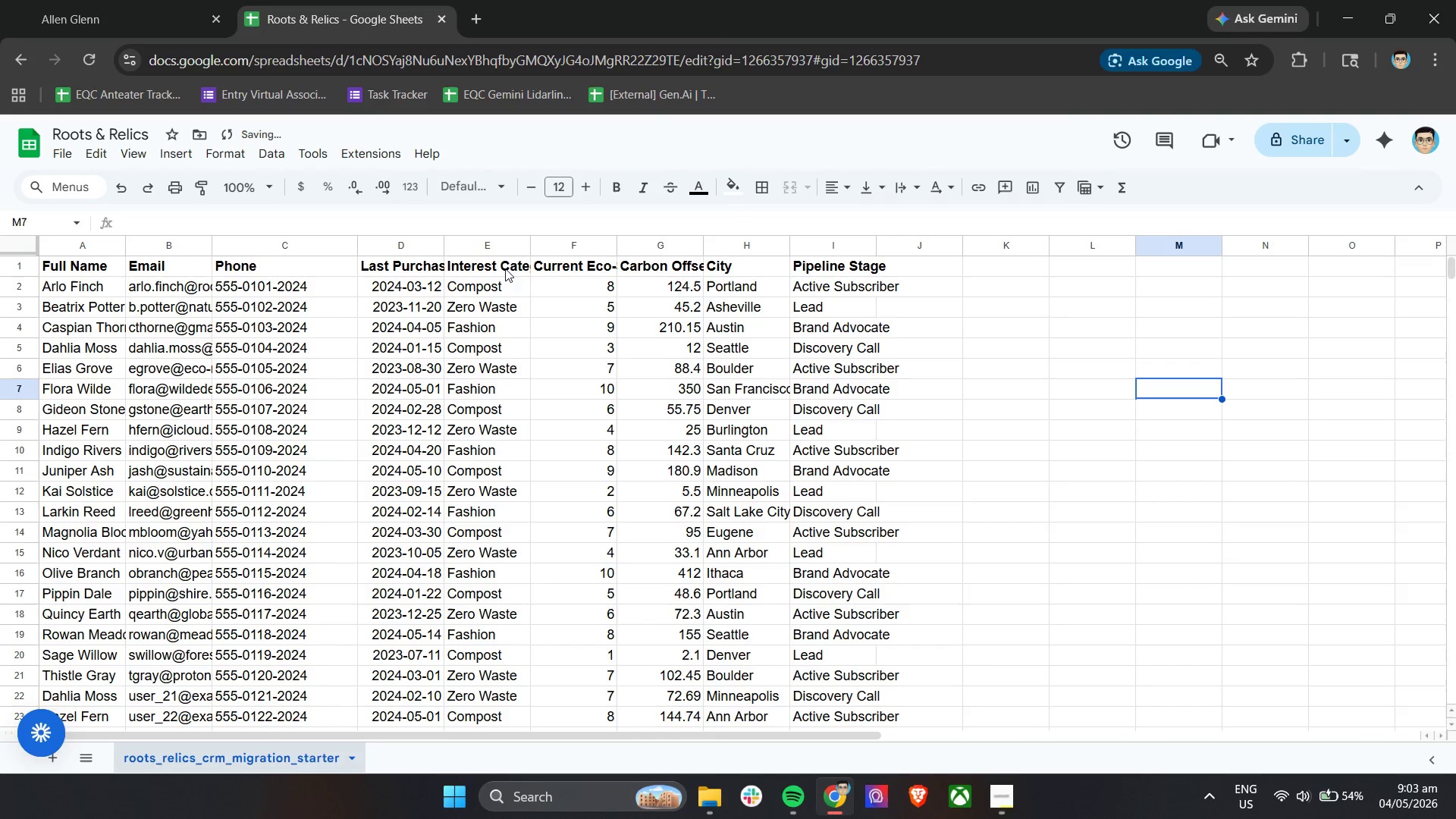 
double_click([507, 268])
 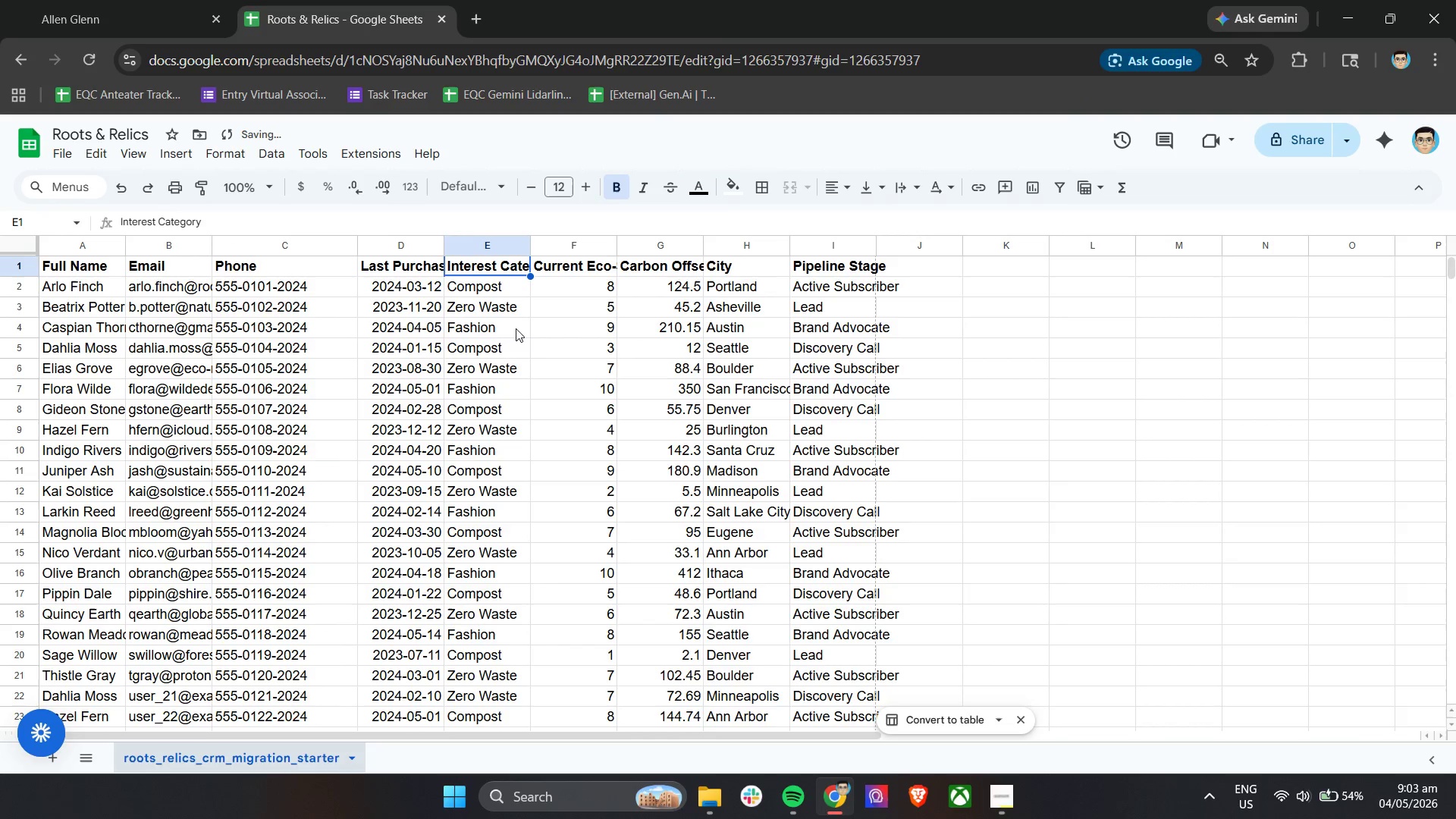 
left_click([462, 263])
 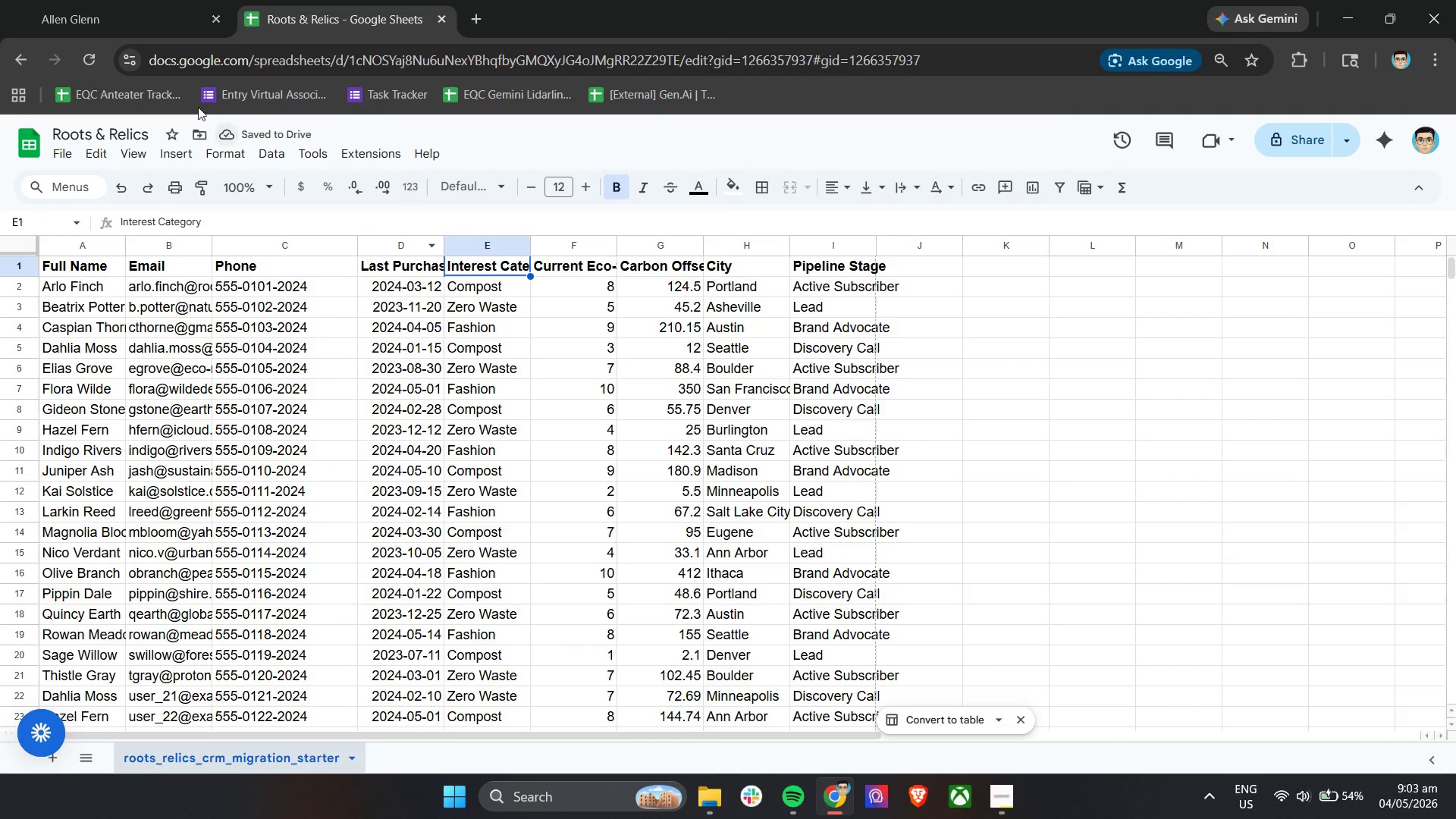 
left_click([157, 0])
 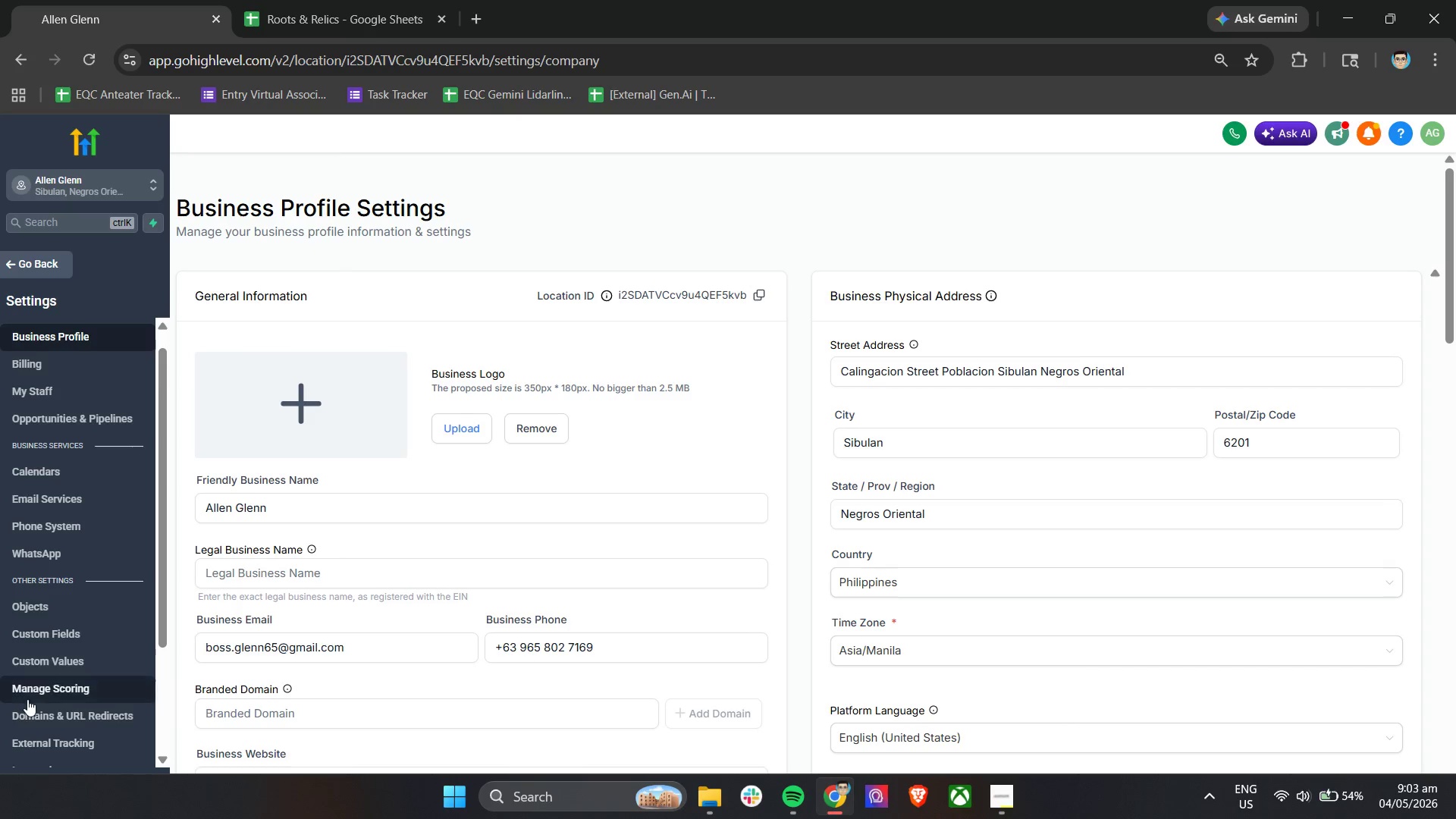 
scroll: coordinate [88, 651], scroll_direction: down, amount: 3.0
 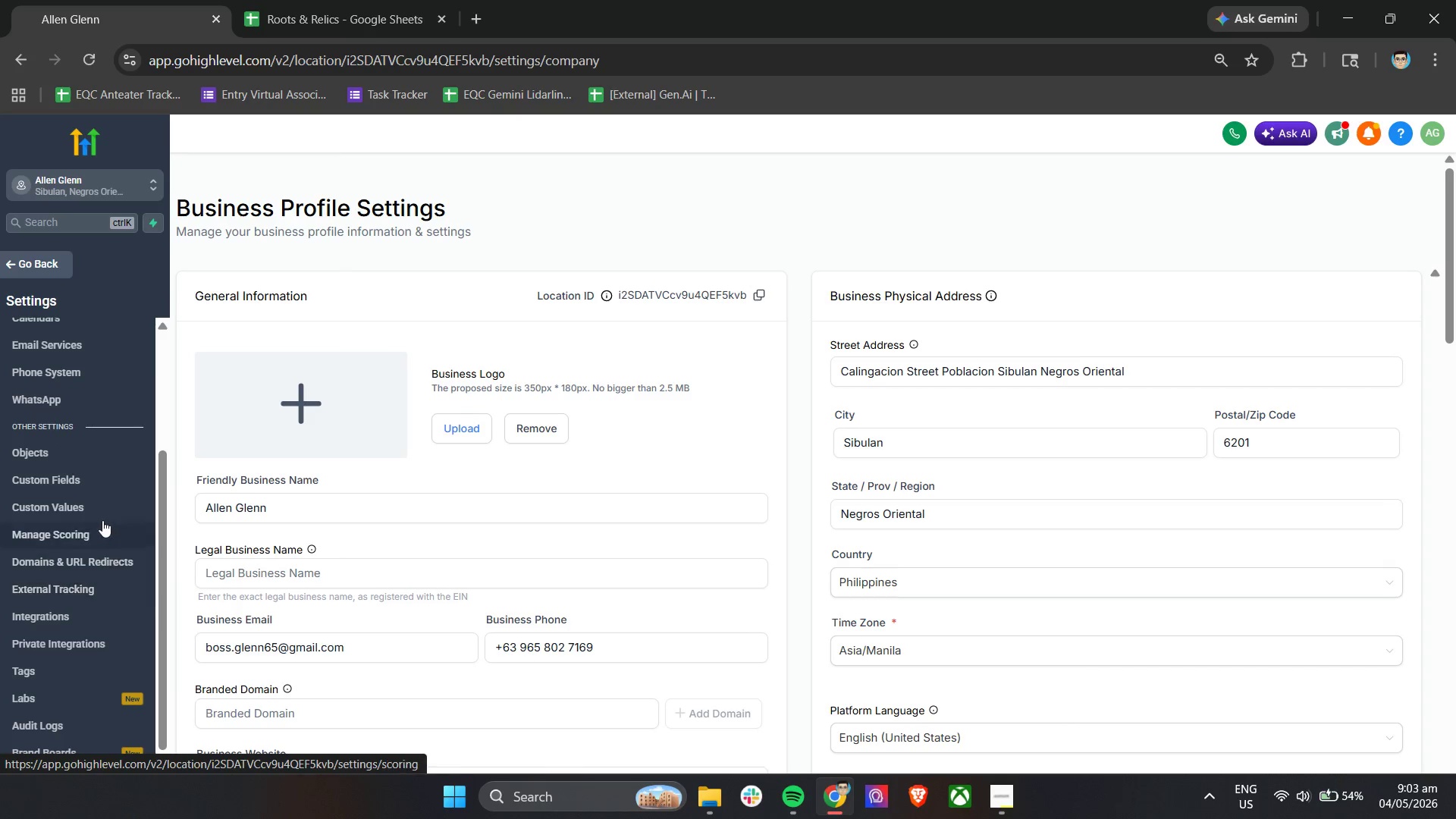 
left_click([95, 483])
 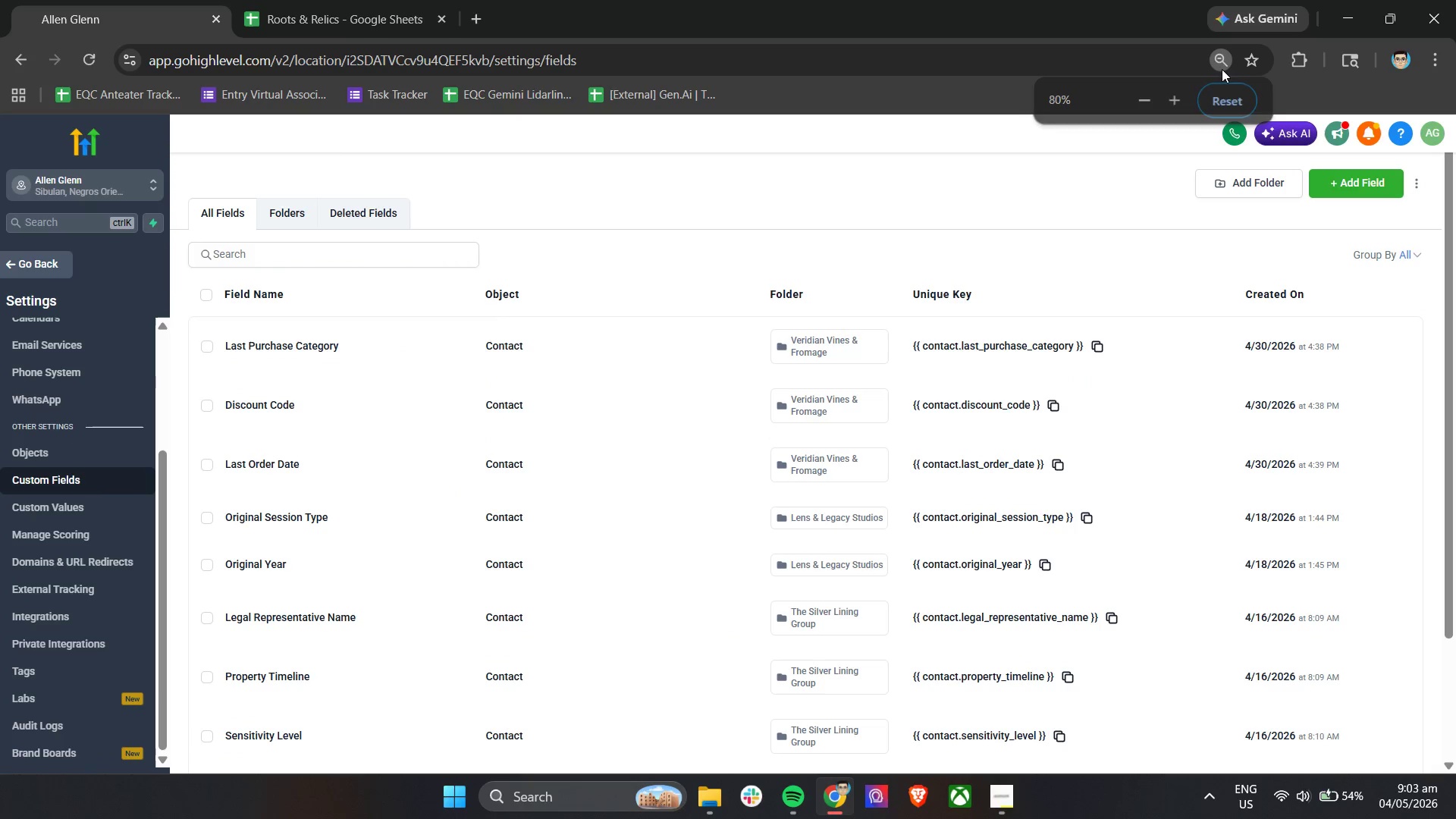 
double_click([930, 175])
 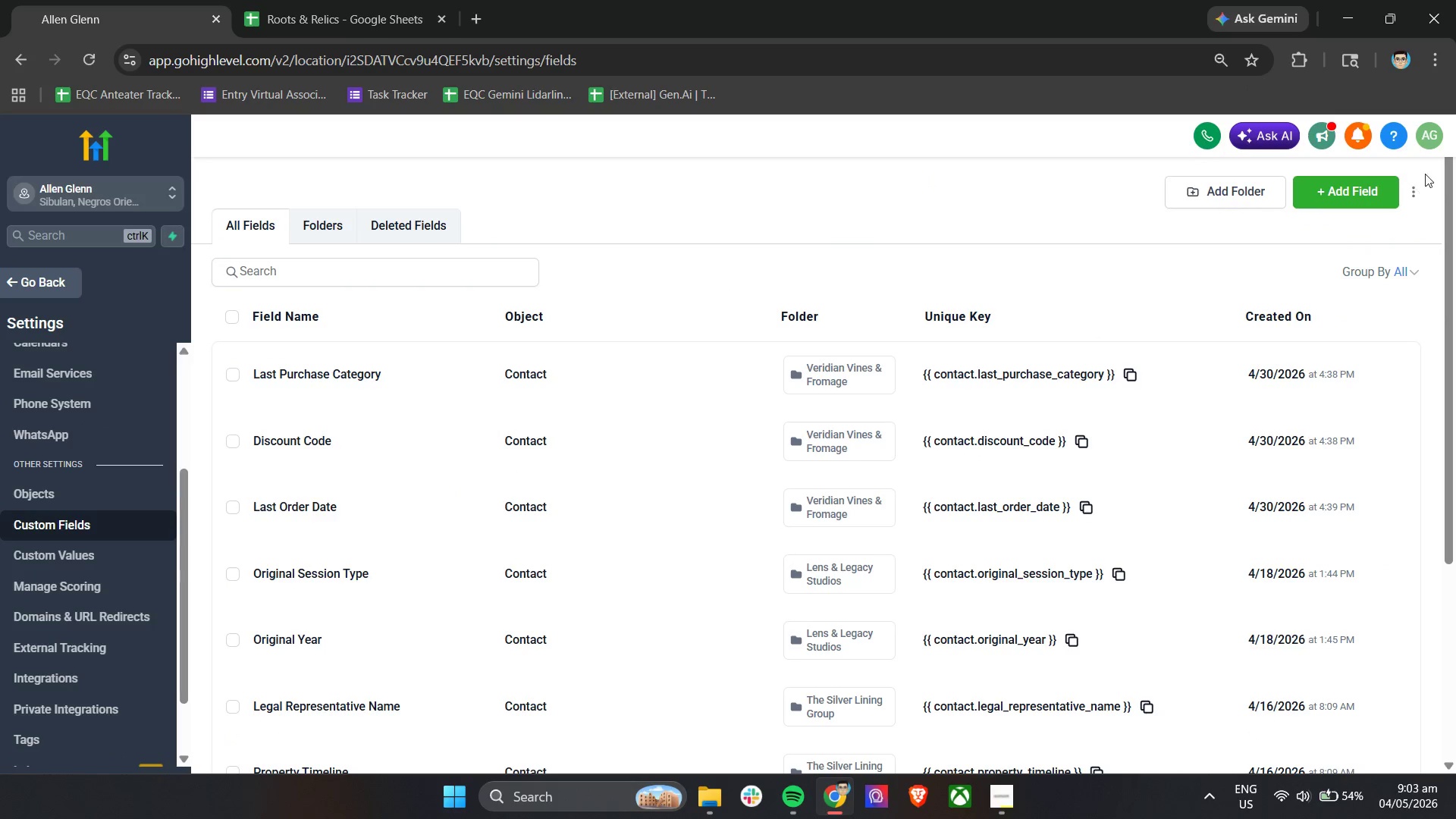 
left_click([1239, 185])
 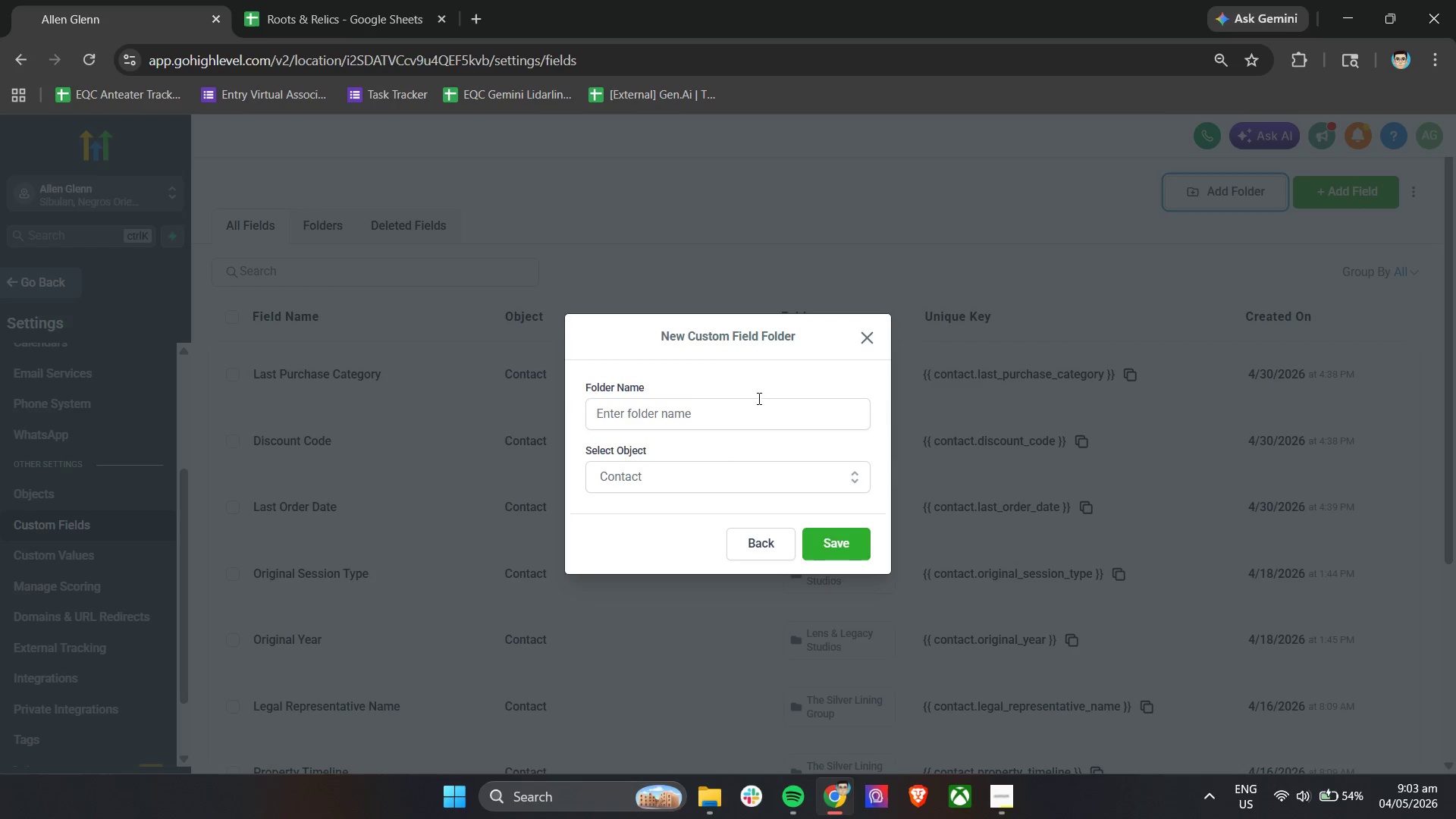 
double_click([736, 404])
 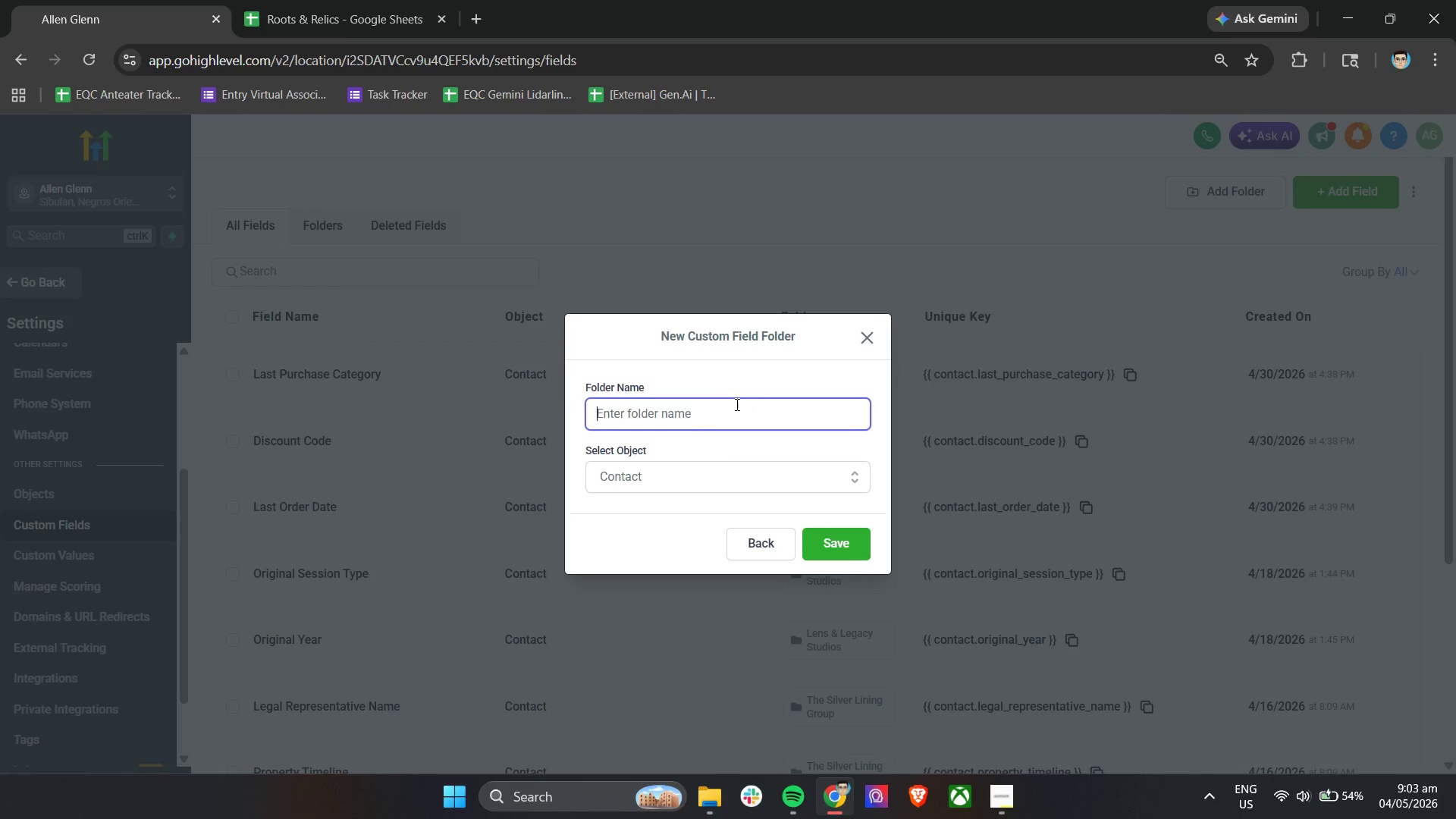 
key(Control+V)
 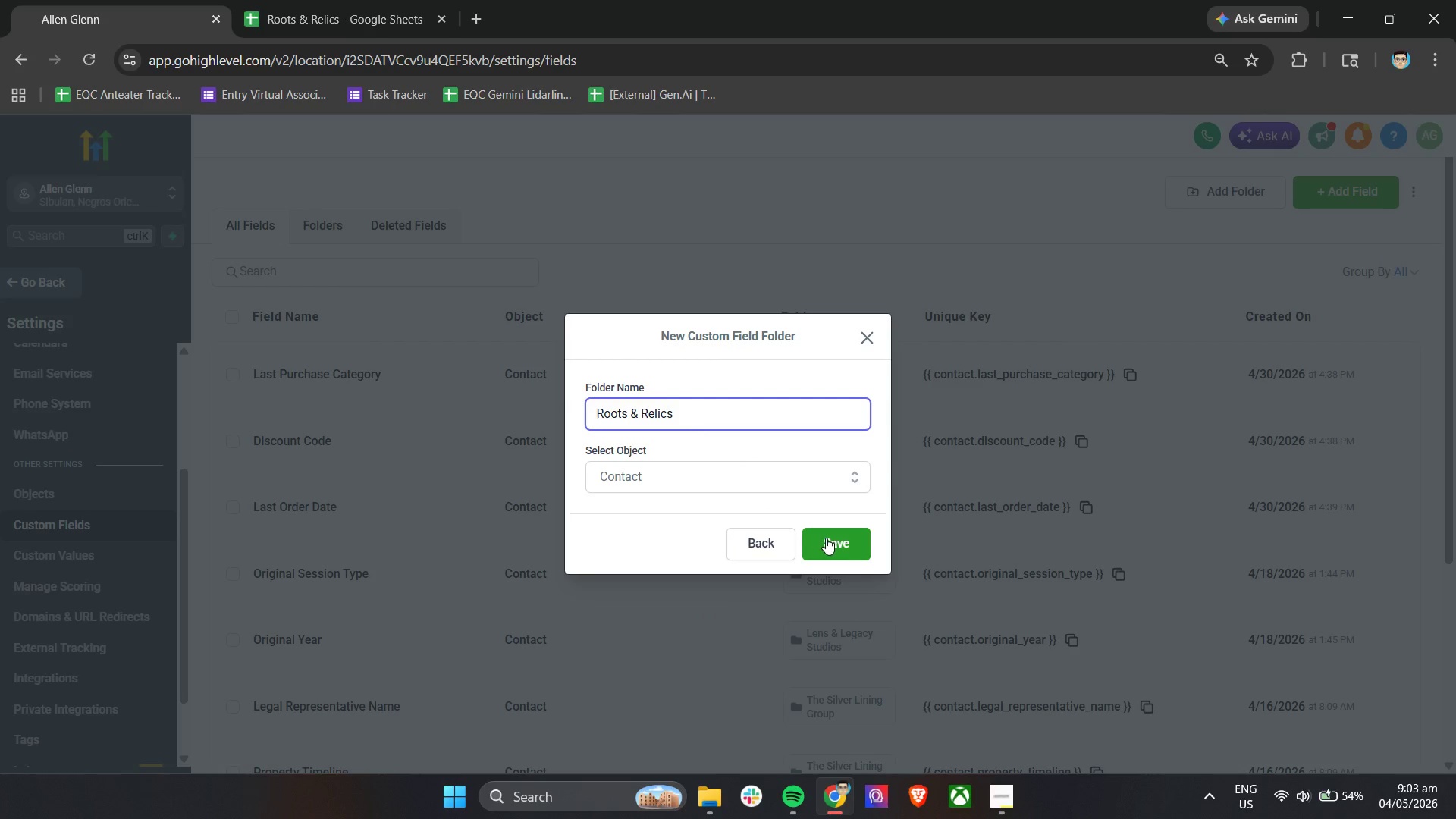 
left_click([826, 538])
 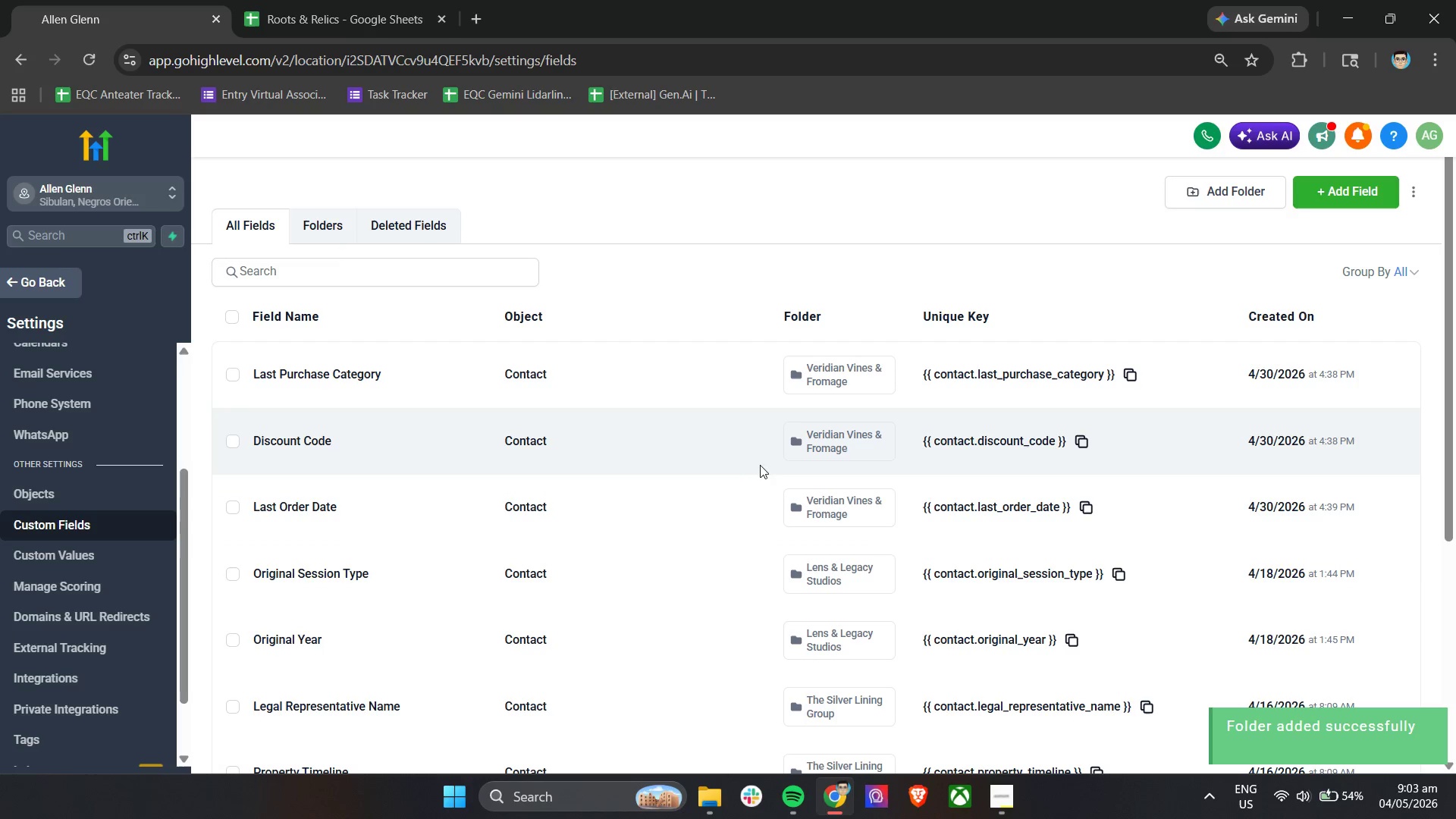 
left_click([328, 237])
 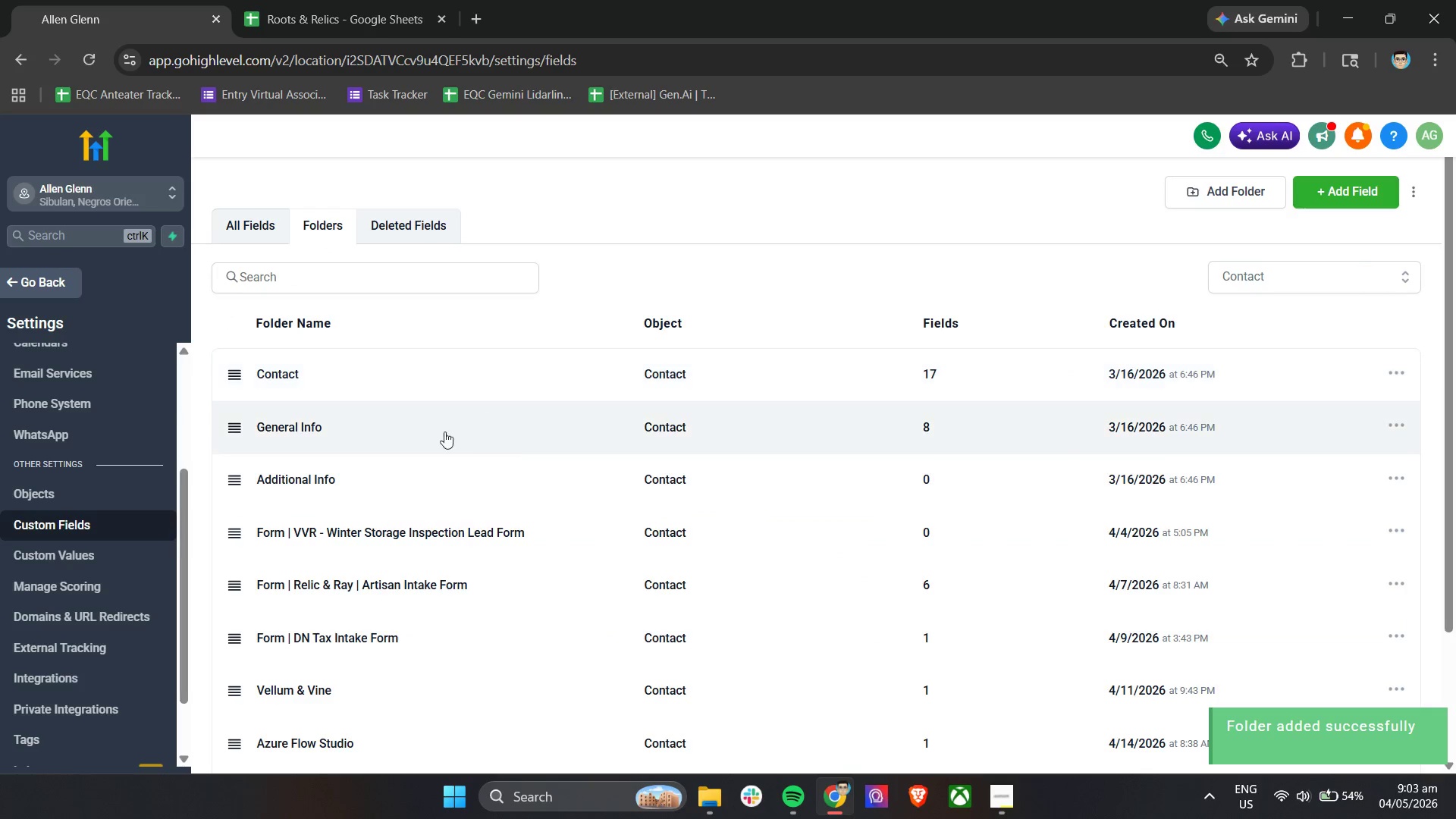 
scroll: coordinate [819, 647], scroll_direction: down, amount: 12.0
 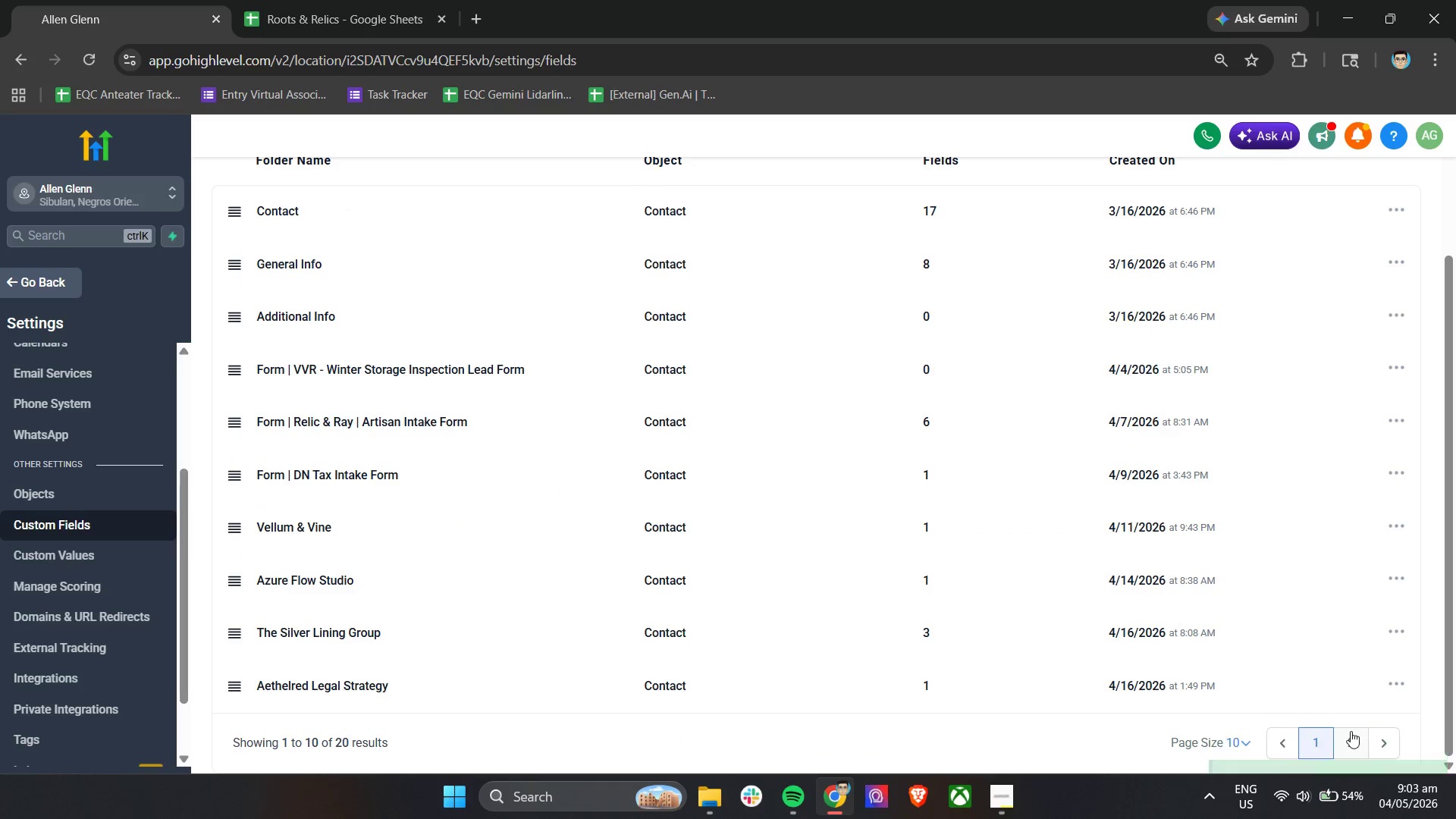 
left_click([1350, 744])
 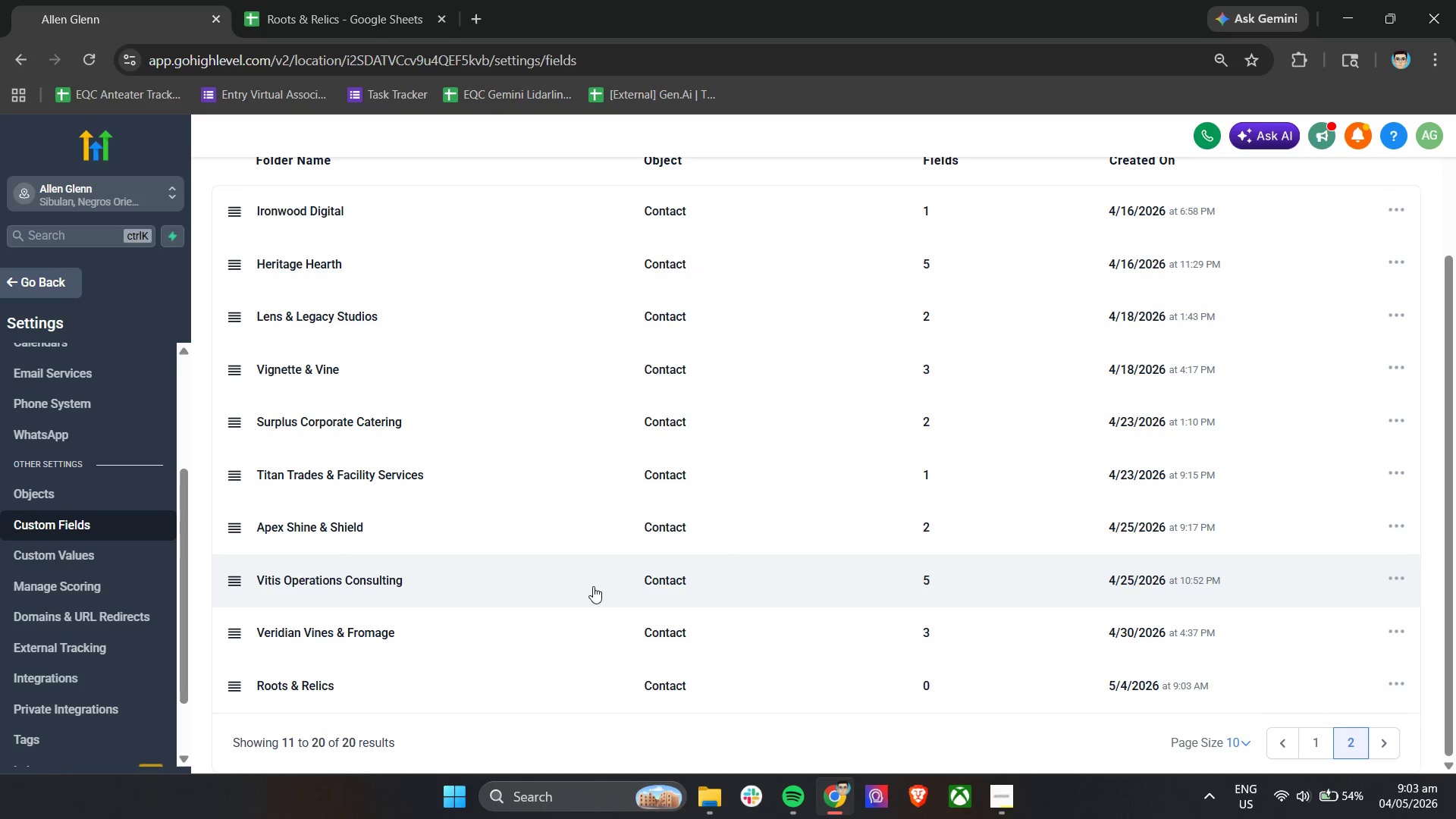 
scroll: coordinate [538, 576], scroll_direction: down, amount: 5.0
 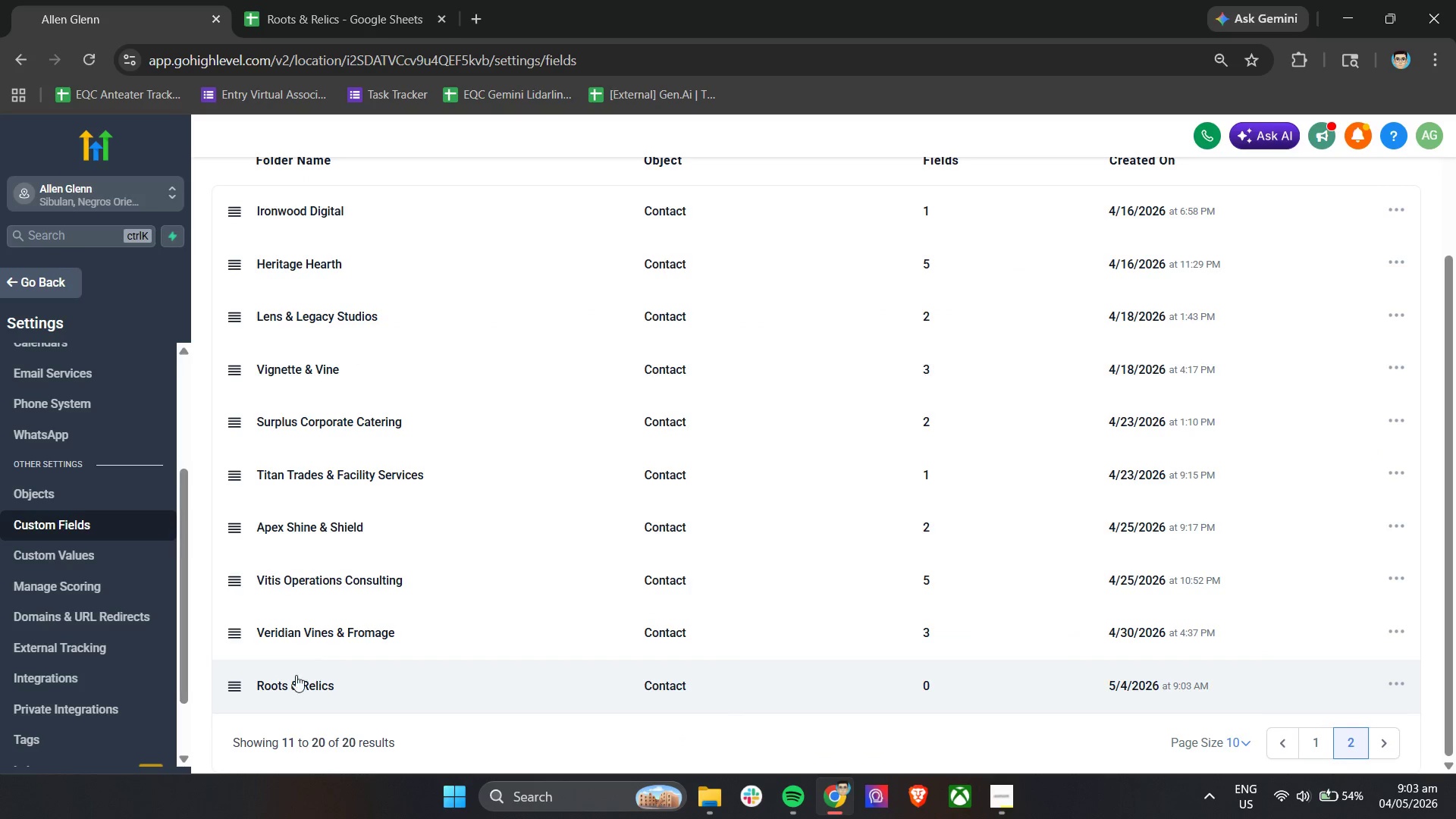 
left_click([293, 679])
 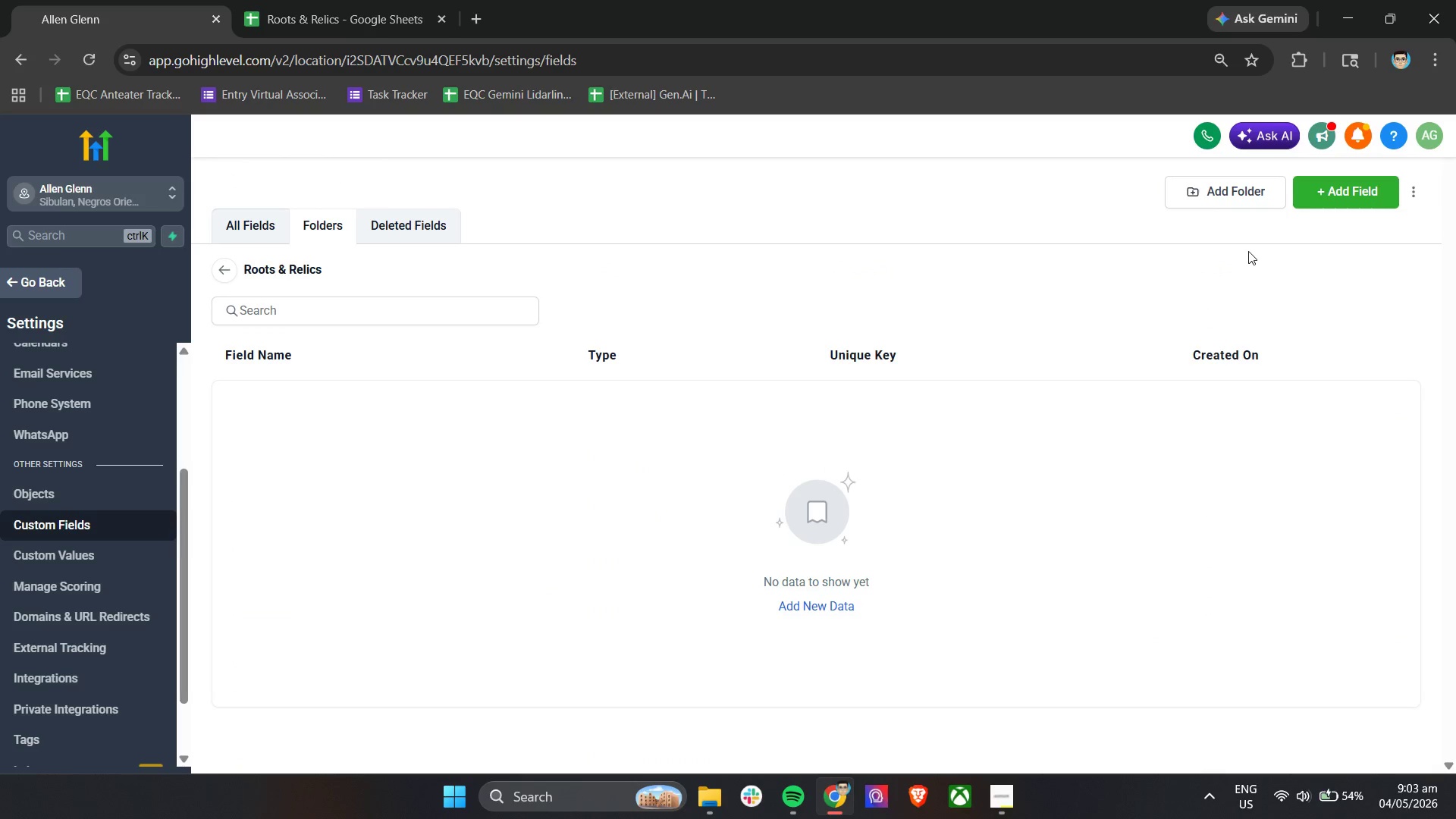 
left_click([1352, 202])
 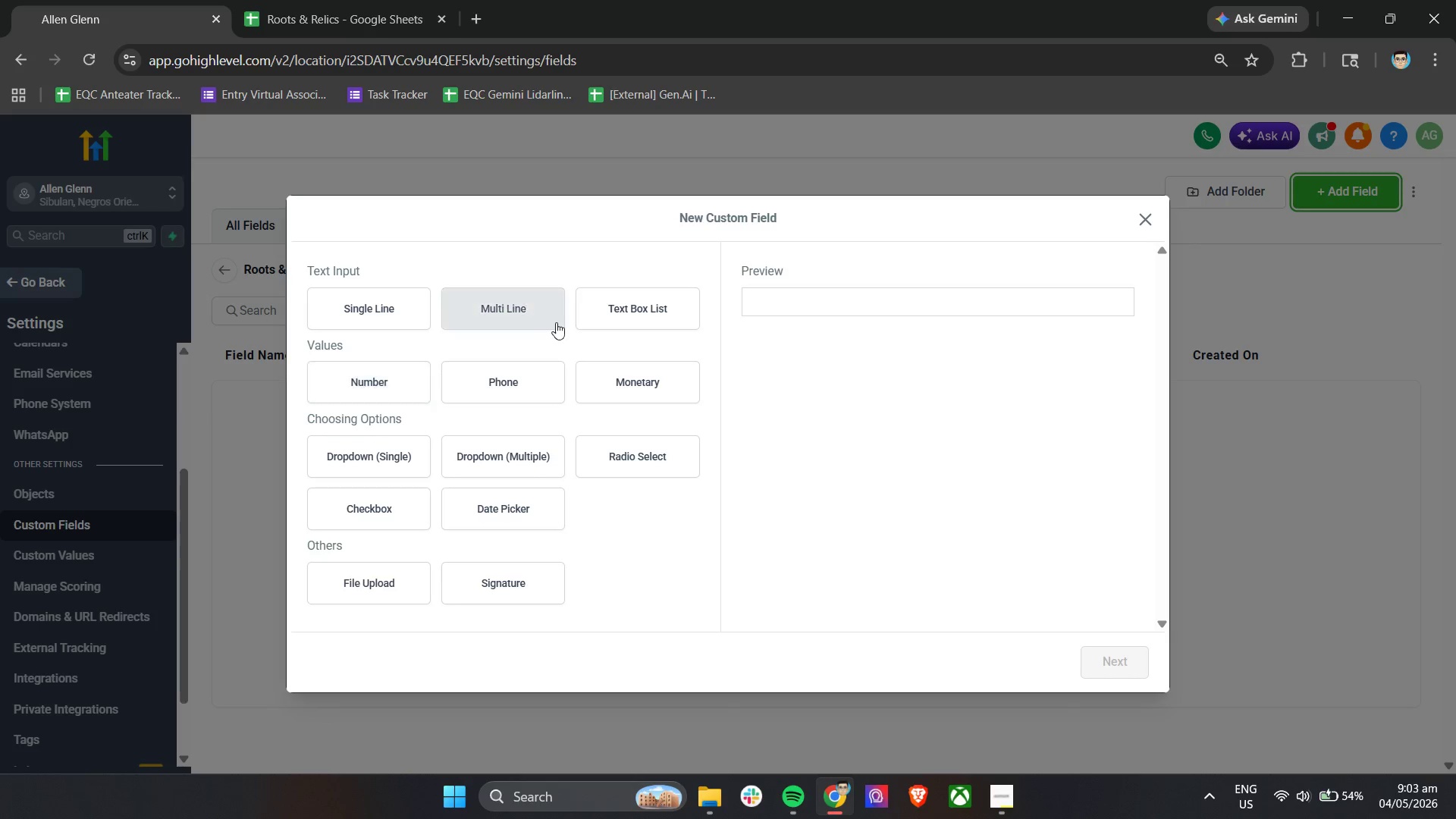 
wait(5.59)
 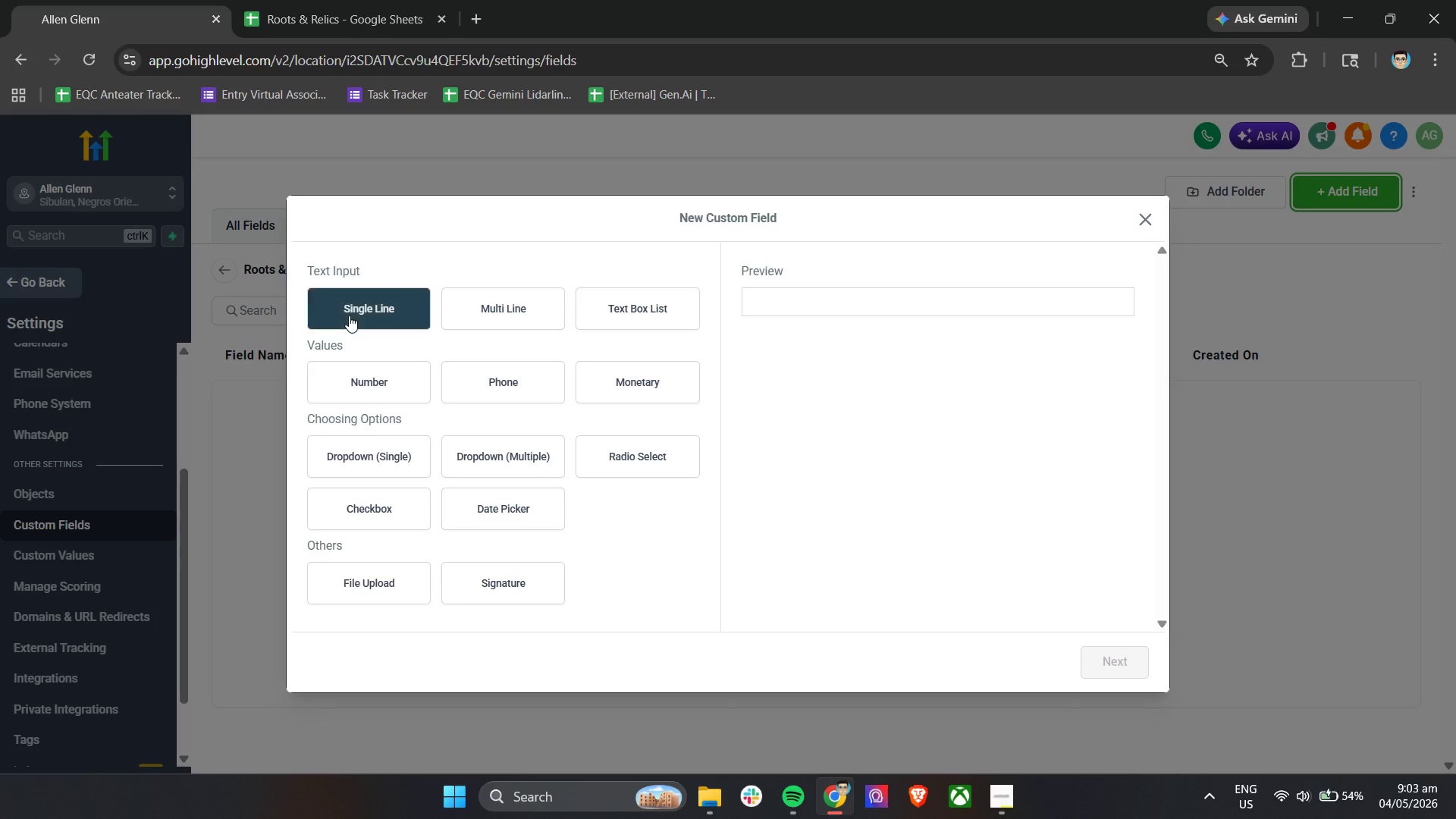 
left_click([407, 472])
 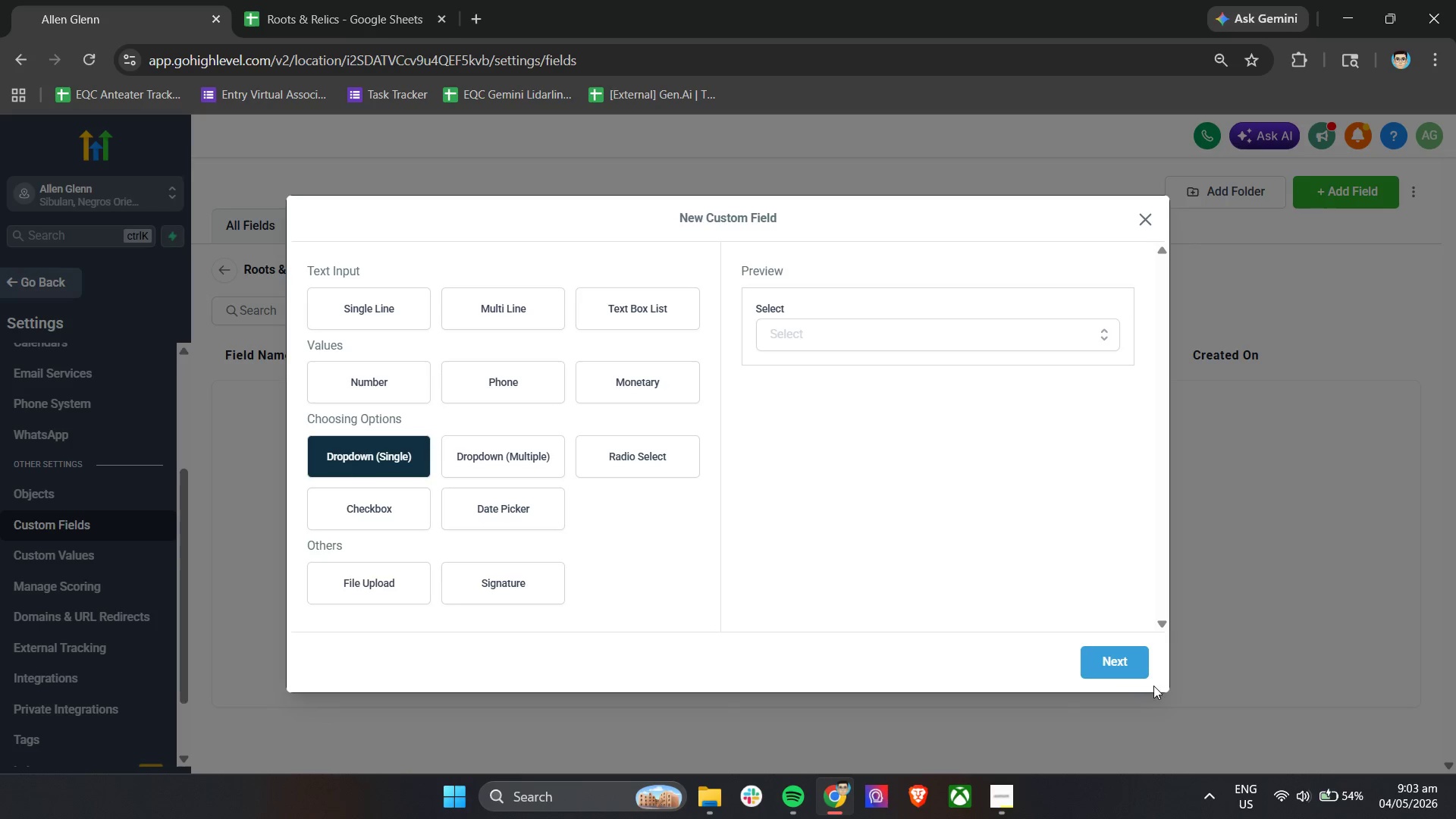 
left_click([1116, 657])
 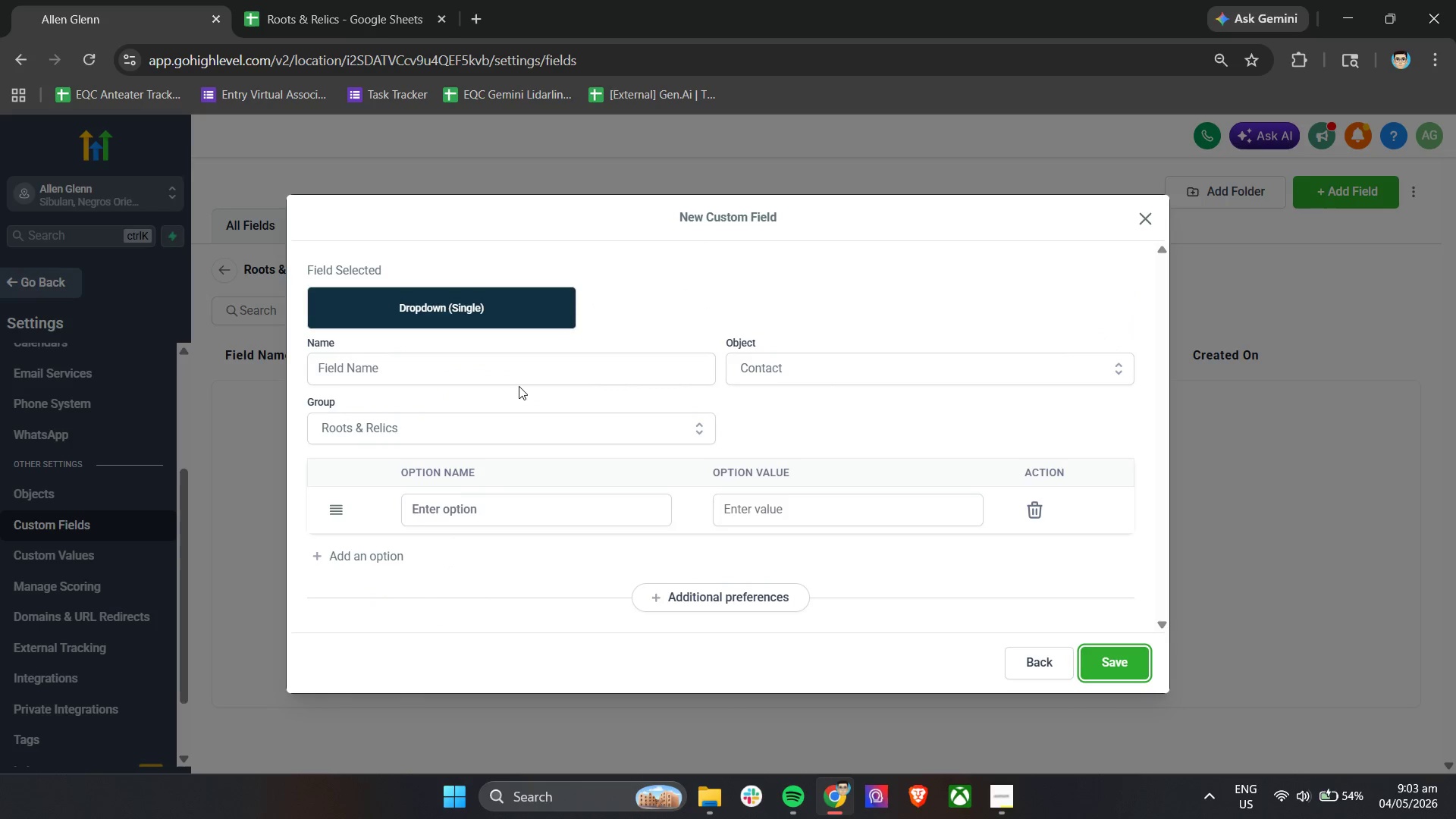 
left_click([520, 373])
 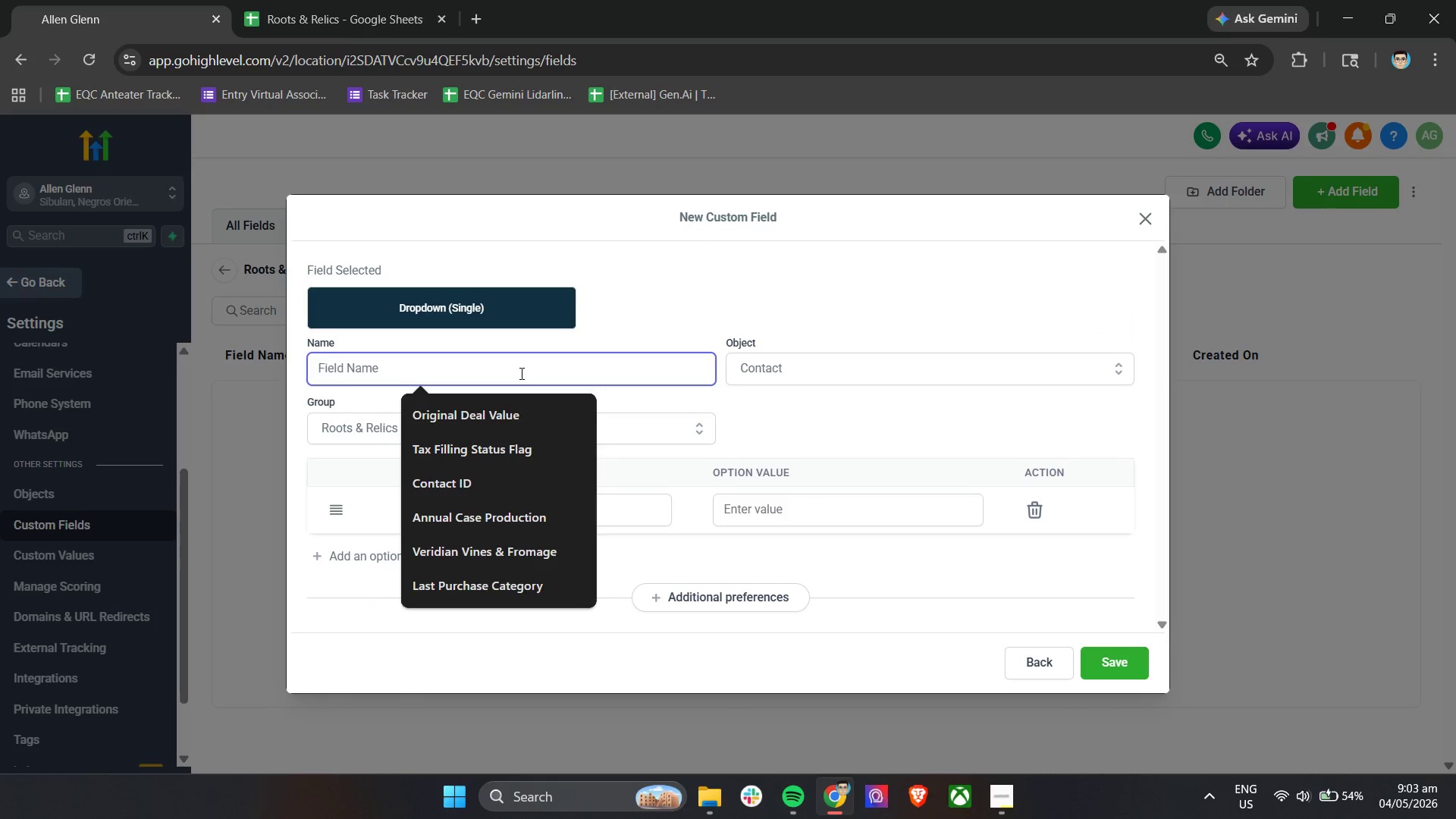 
type(Sustainability Interest)
 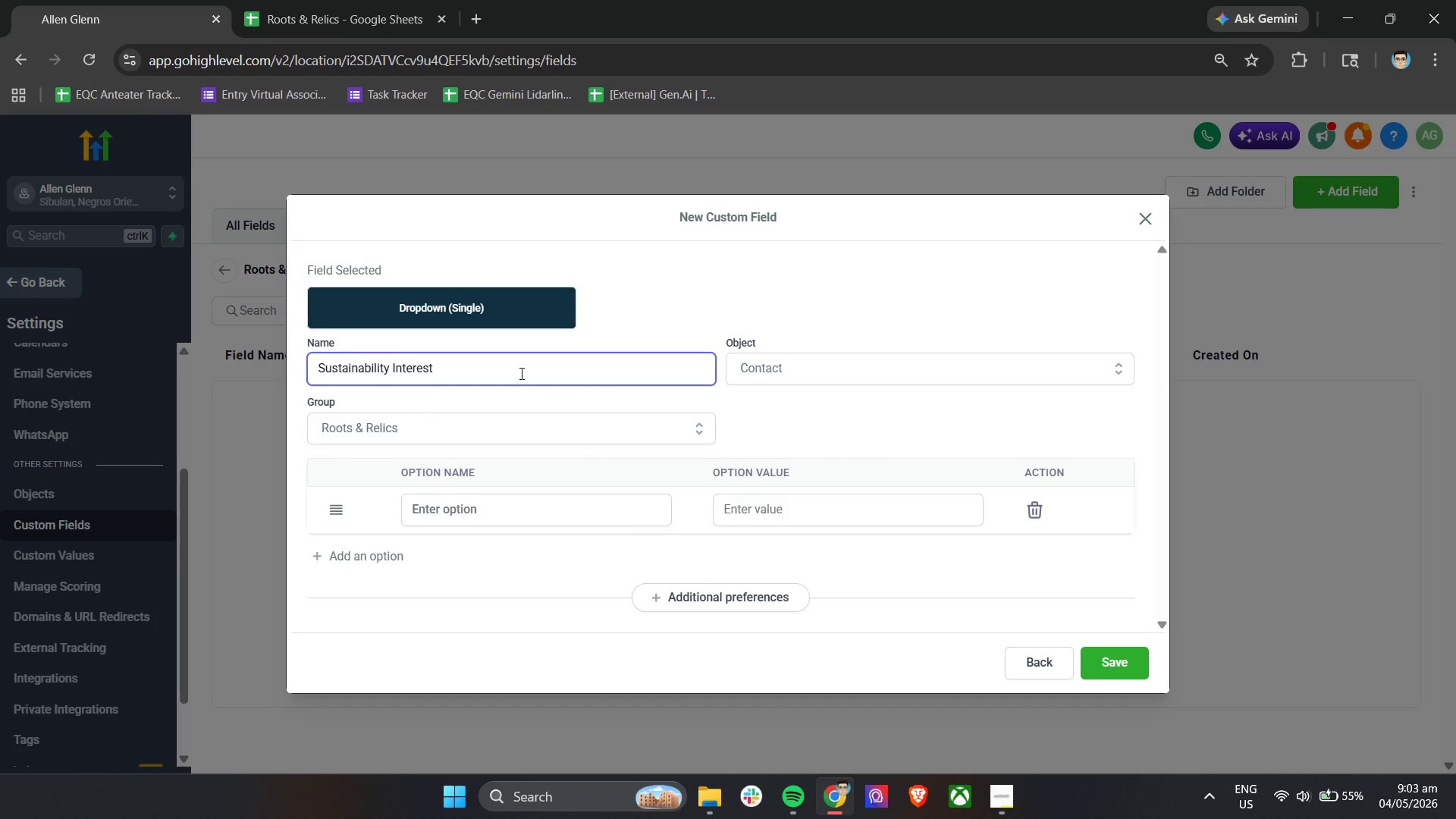 
left_click([780, 413])
 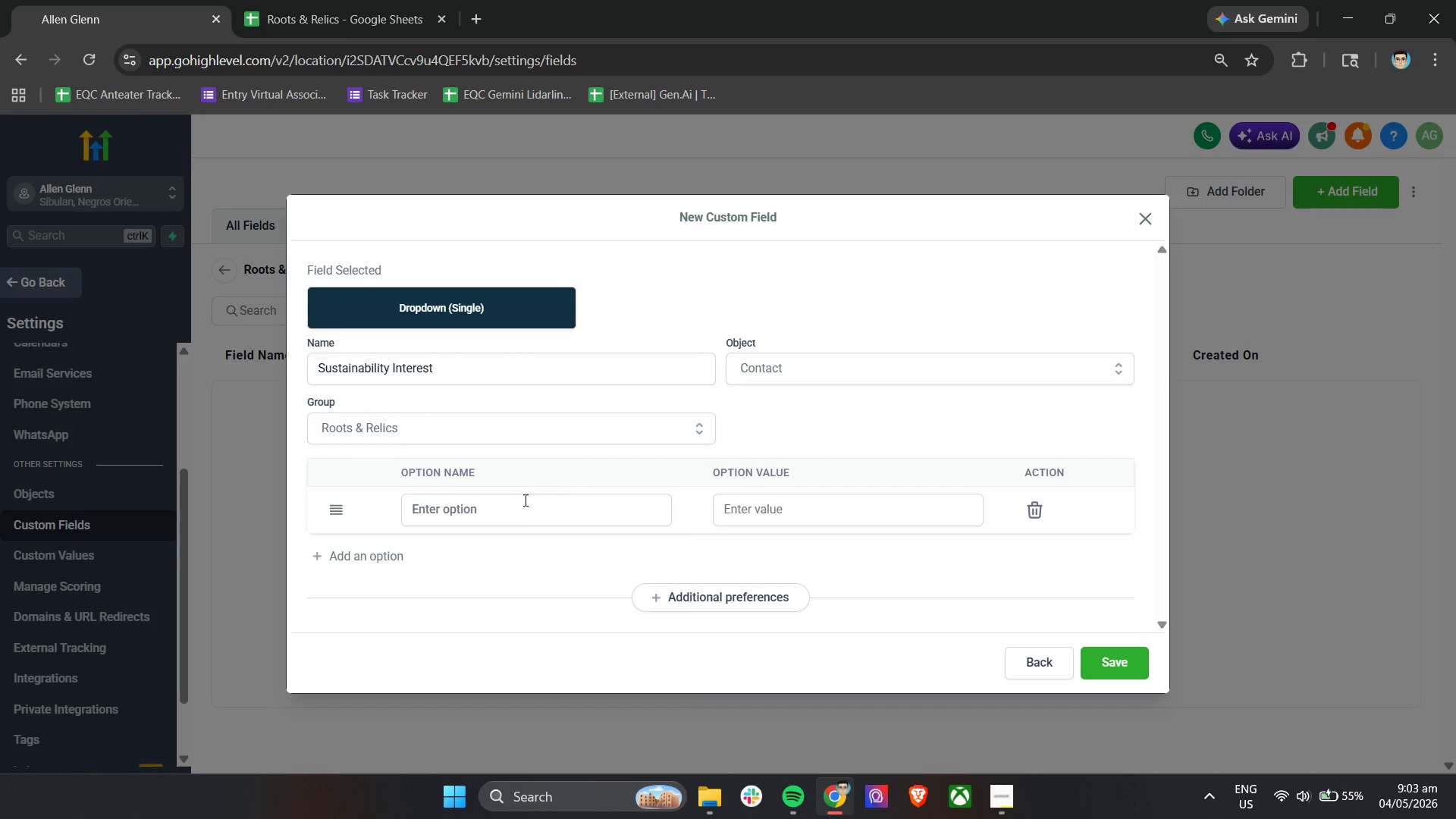 
double_click([513, 508])
 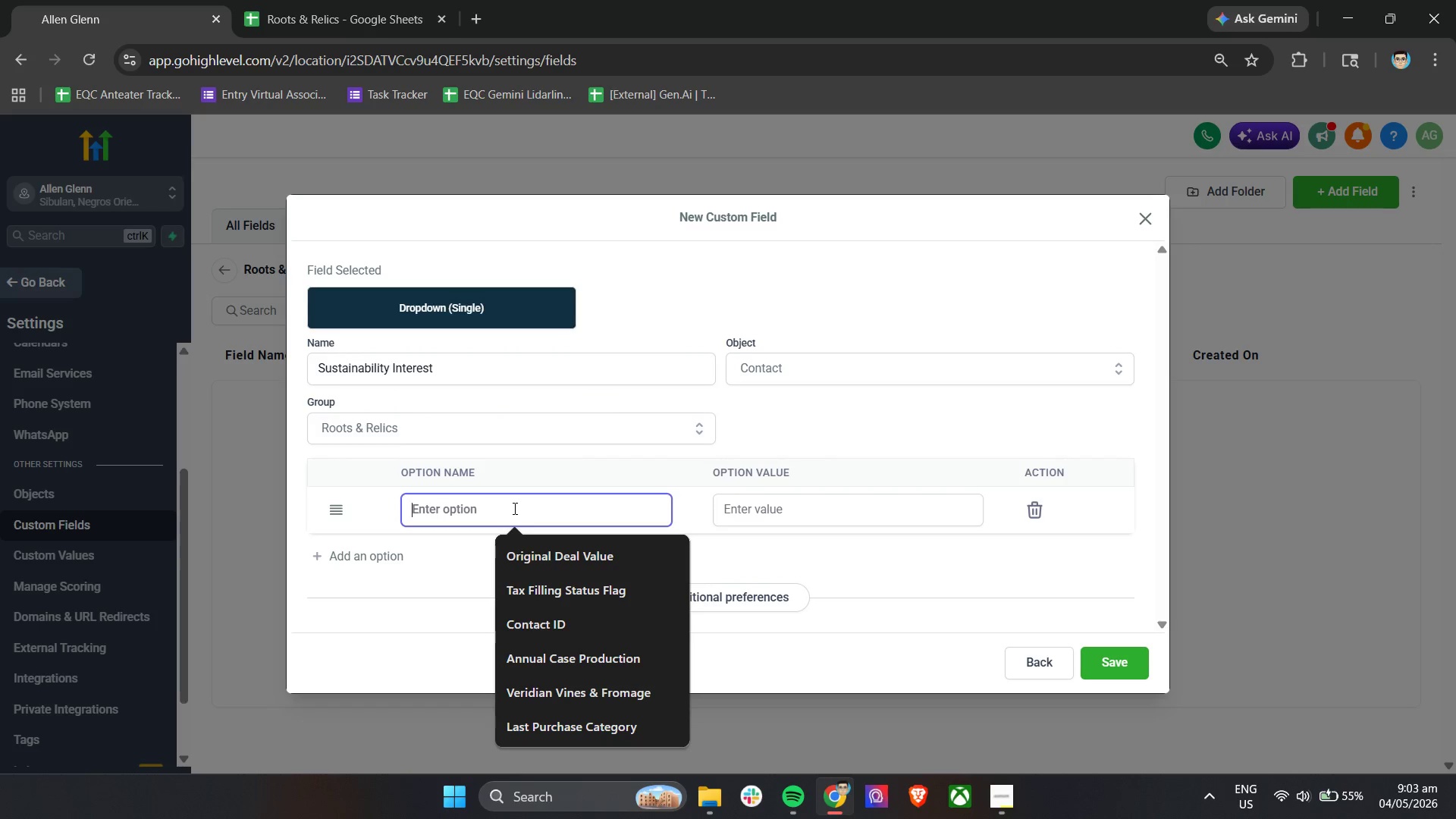 
triple_click([513, 508])
 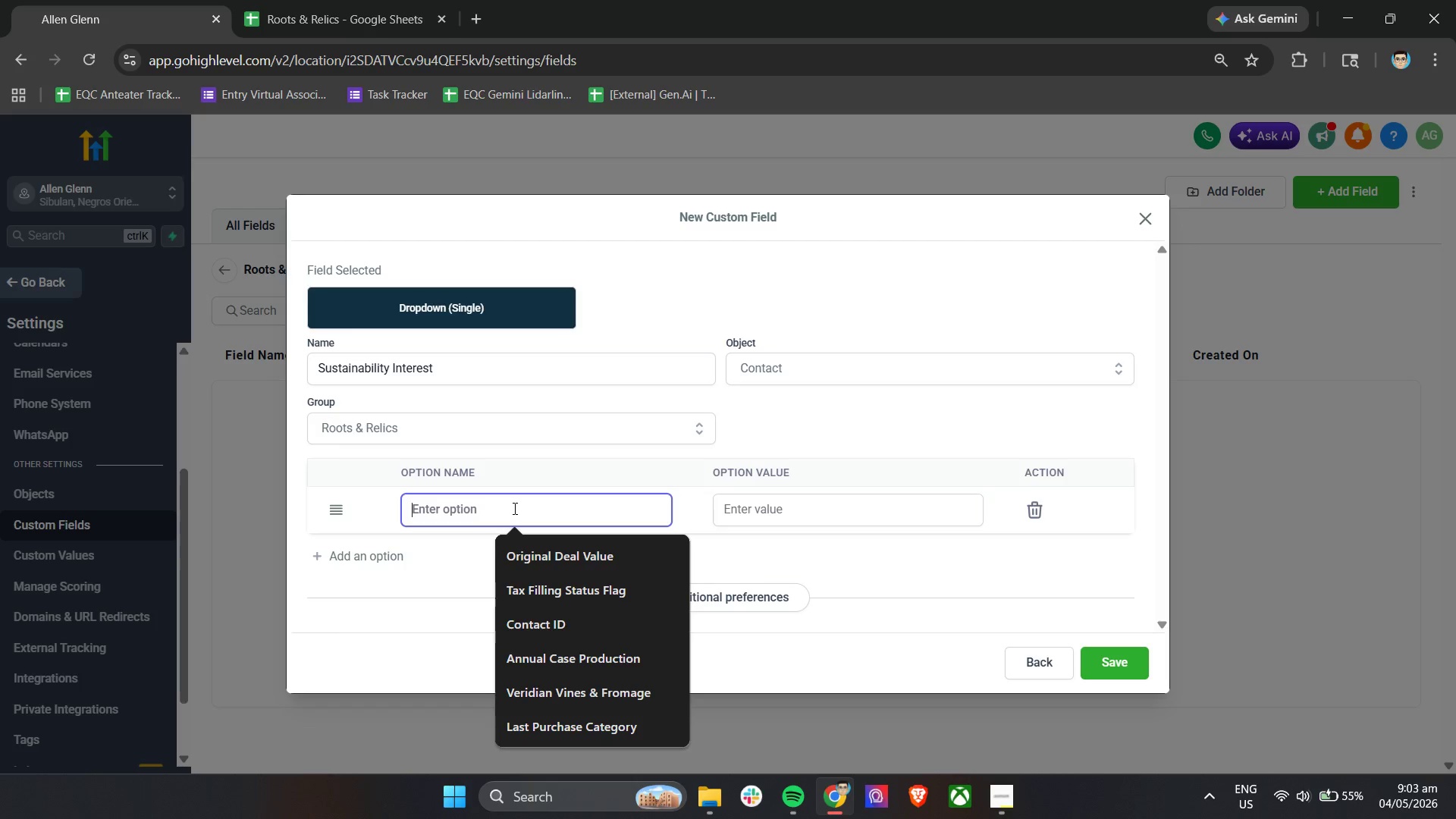 
type(Compost)
 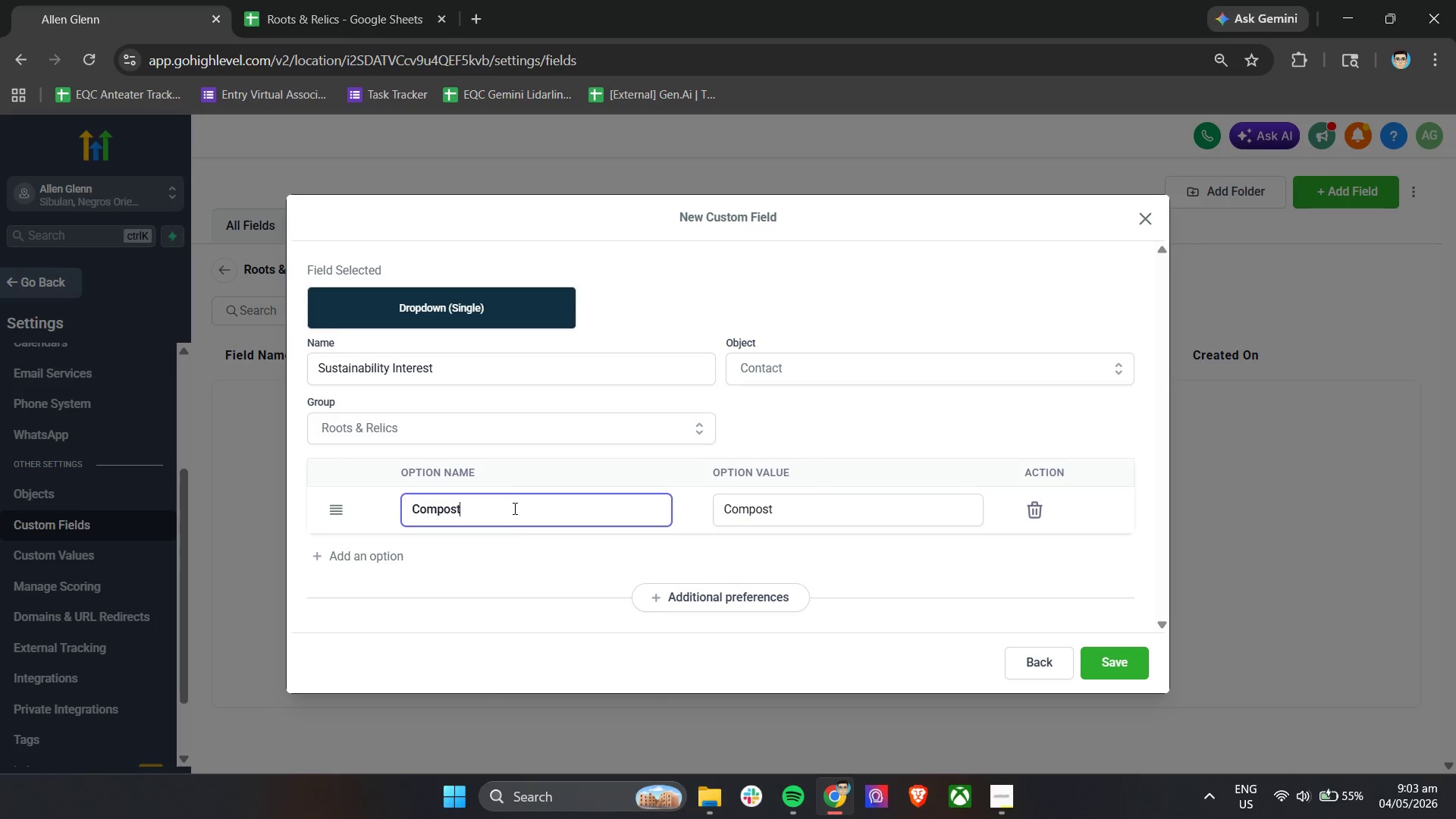 
left_click([500, 548])
 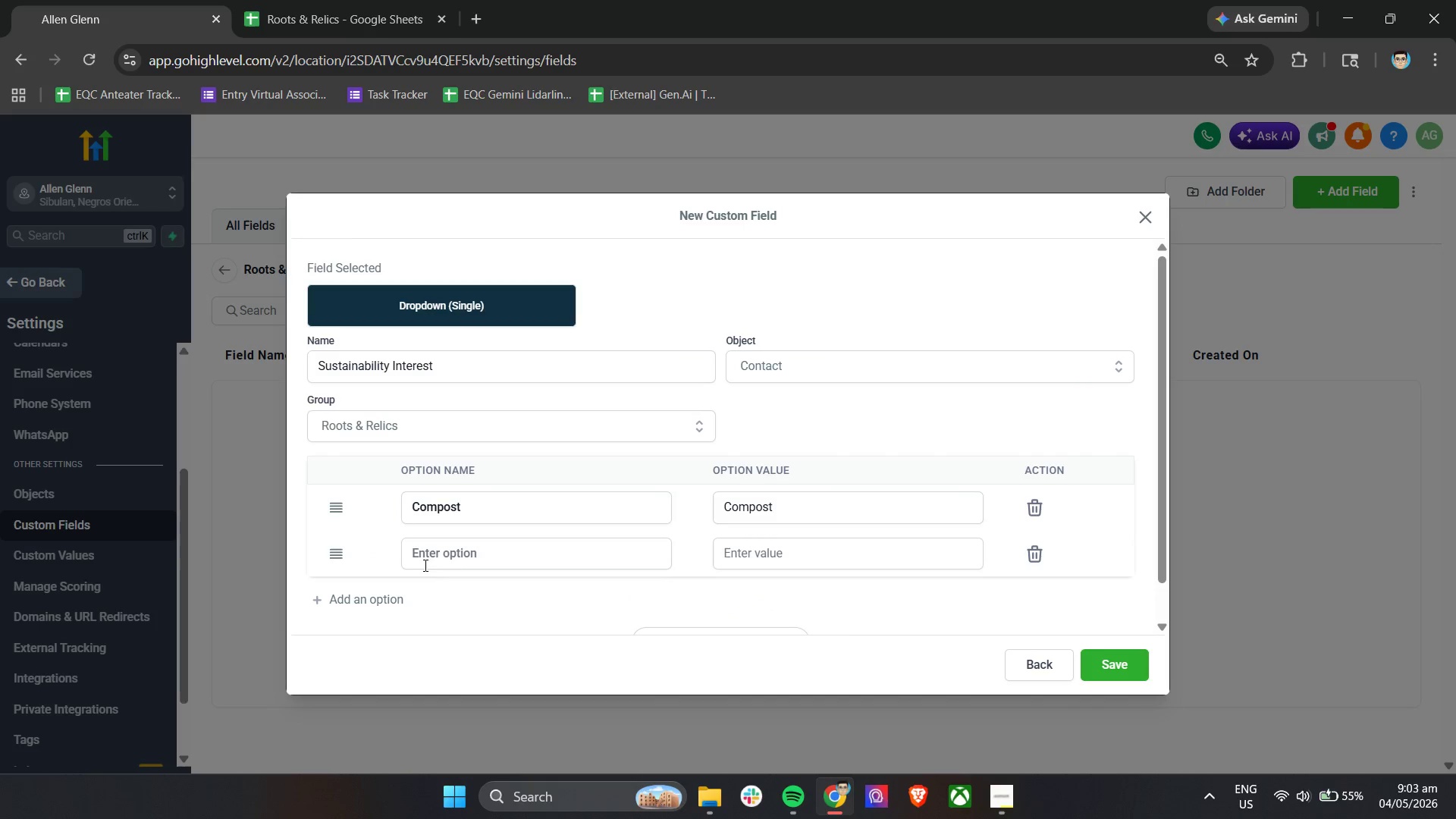 
double_click([473, 552])
 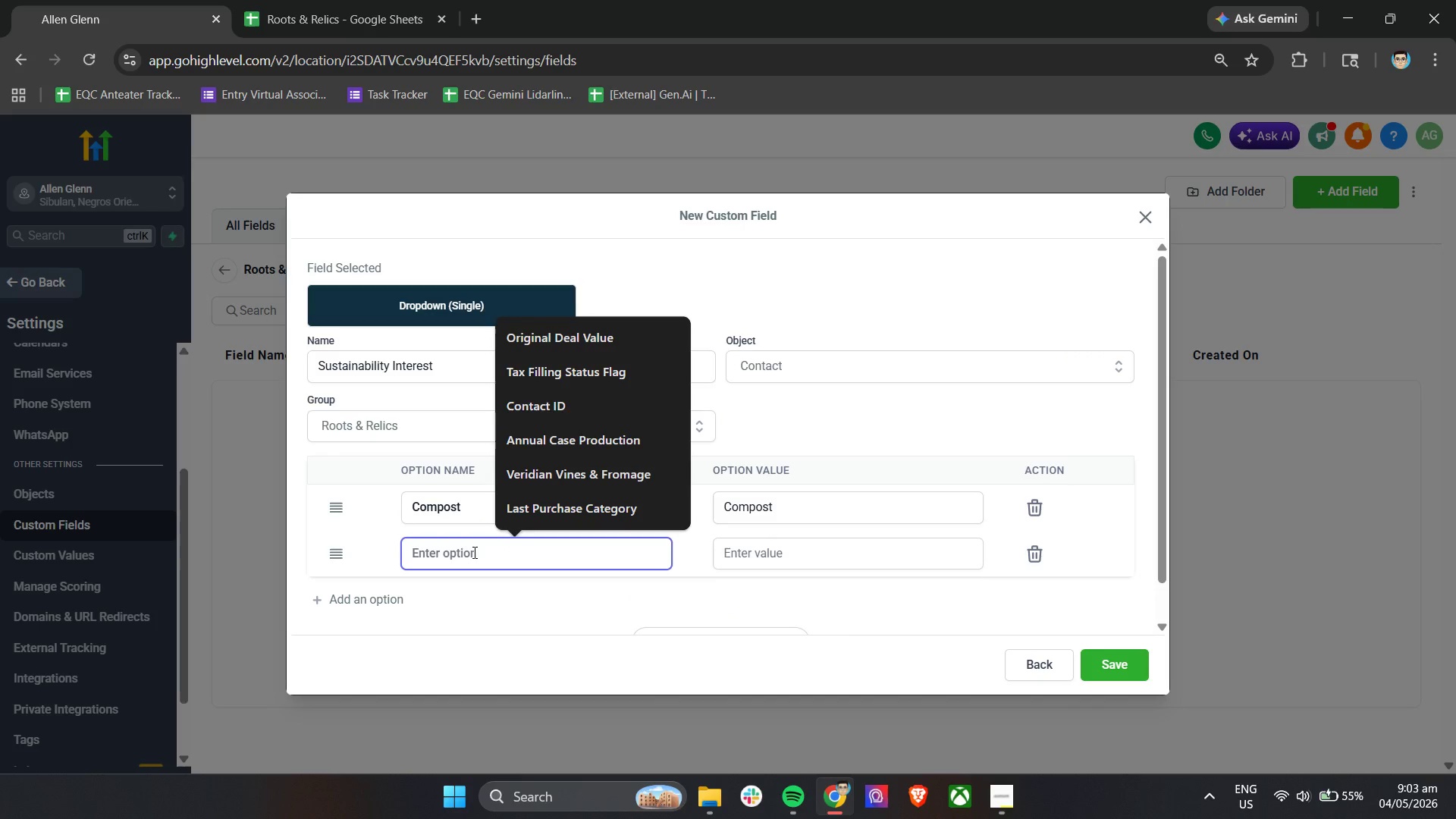 
type(Za)
key(Backspace)
type(ero Wss)
key(Backspace)
type(te)
 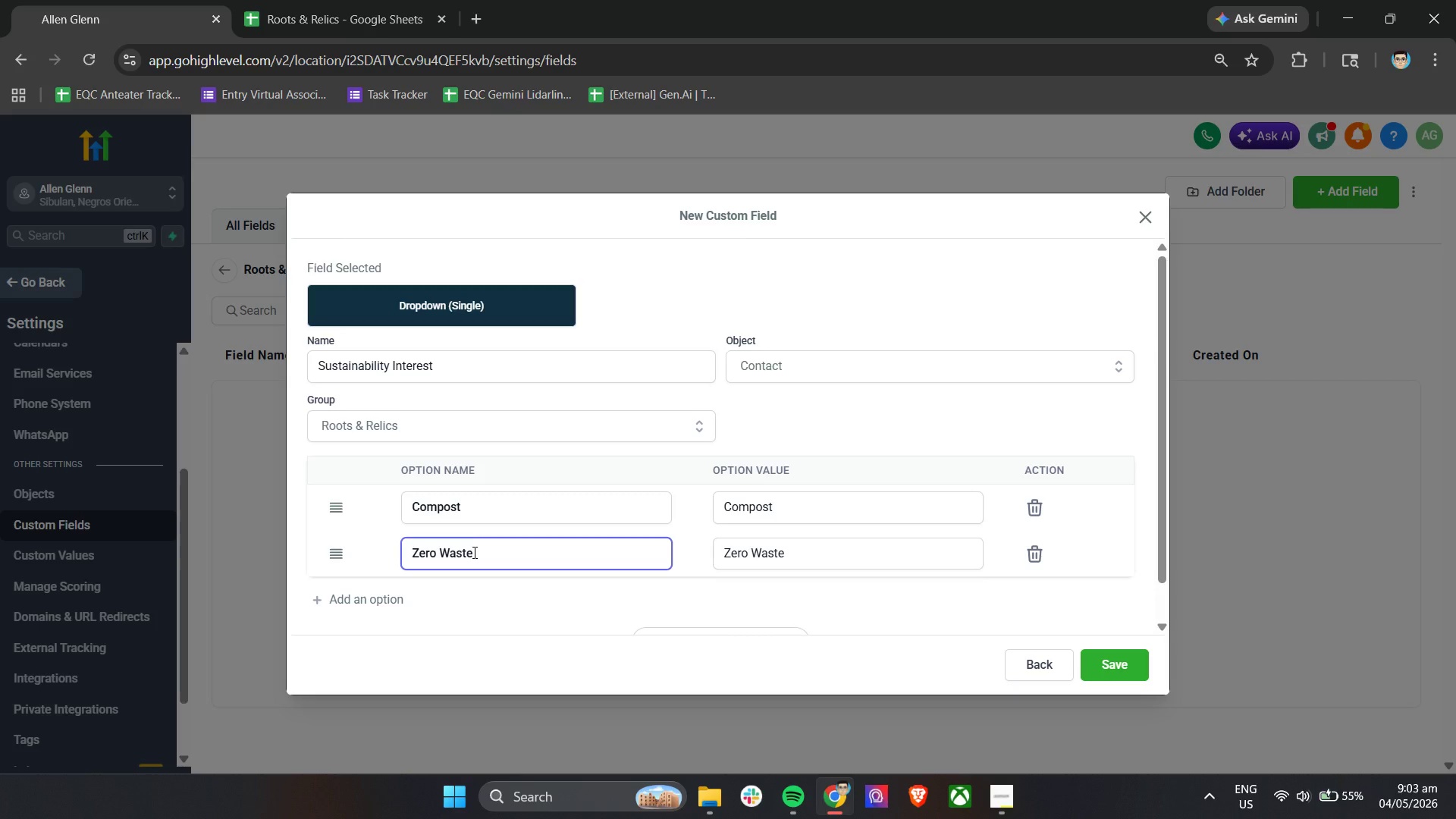 
double_click([383, 601])
 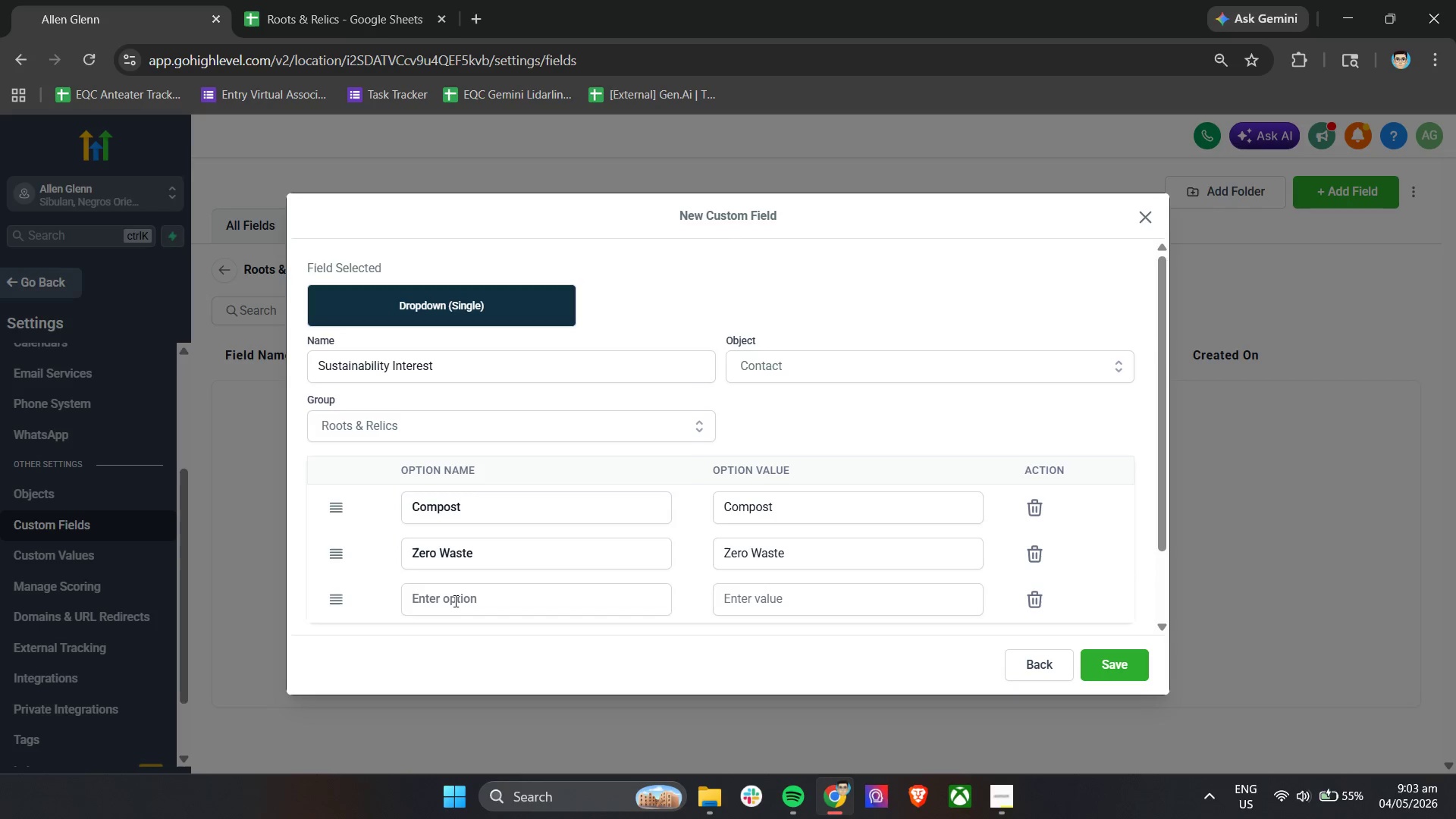 
triple_click([454, 601])
 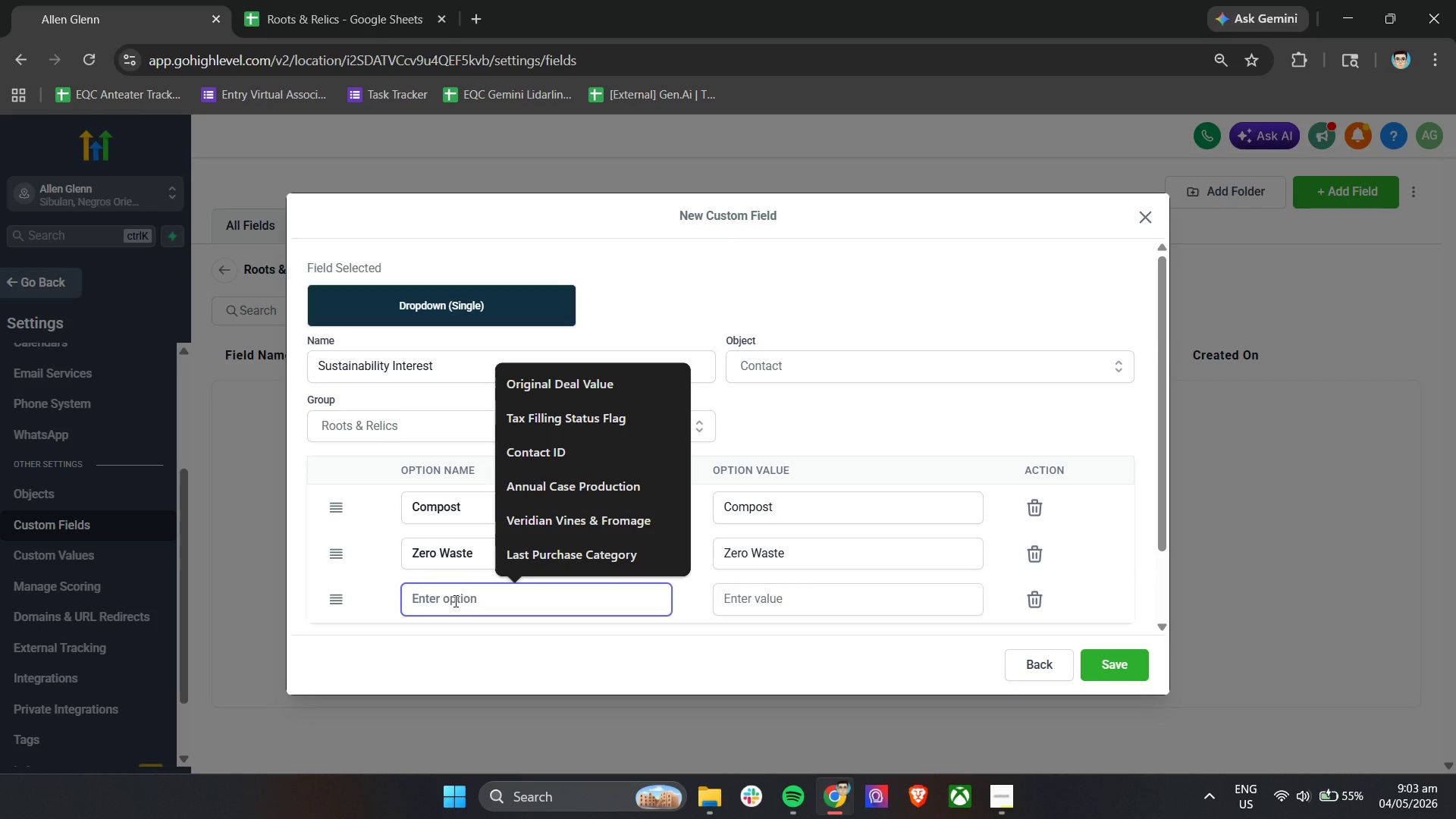 
type(Fashion)
 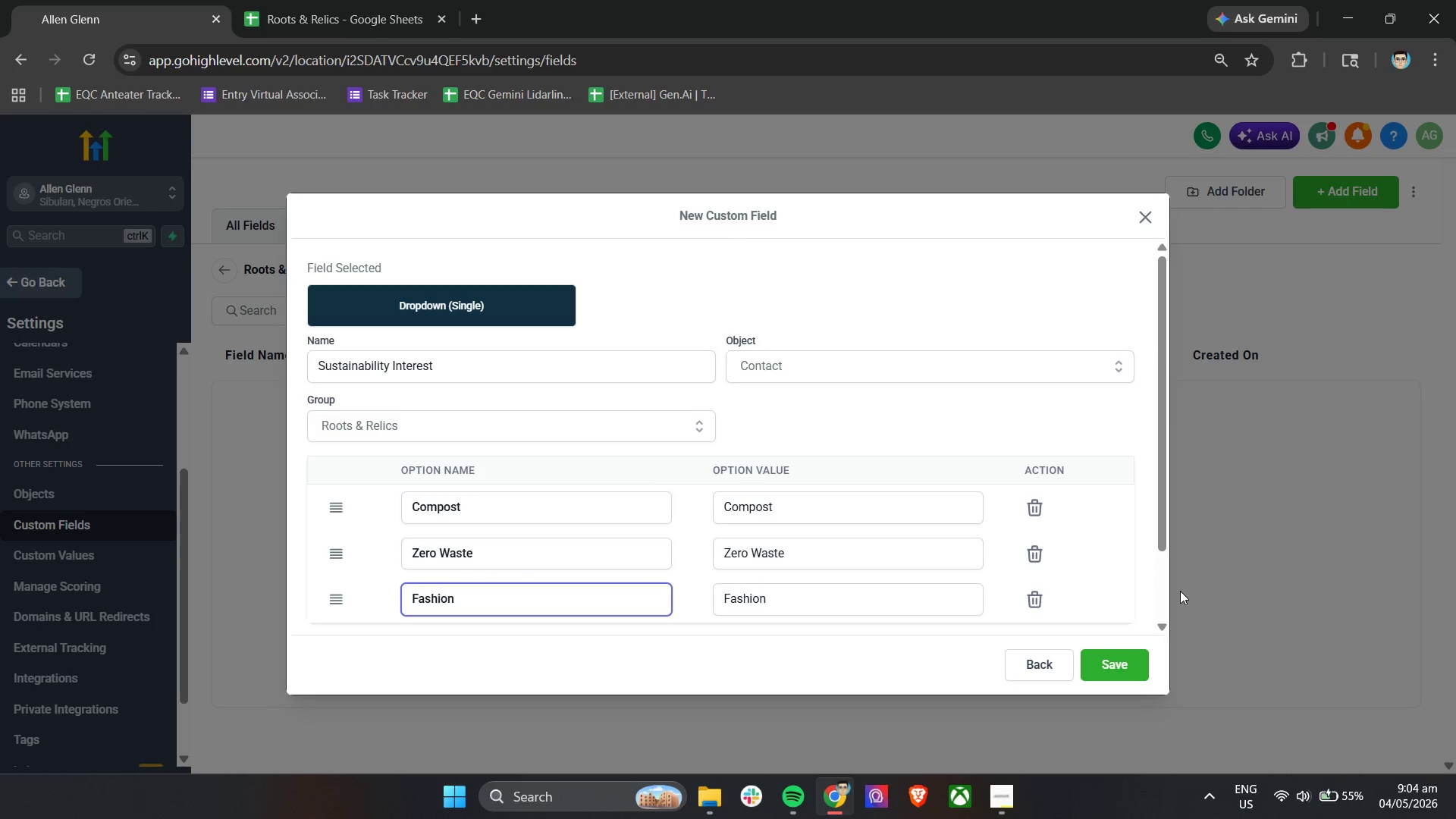 
left_click([1120, 674])
 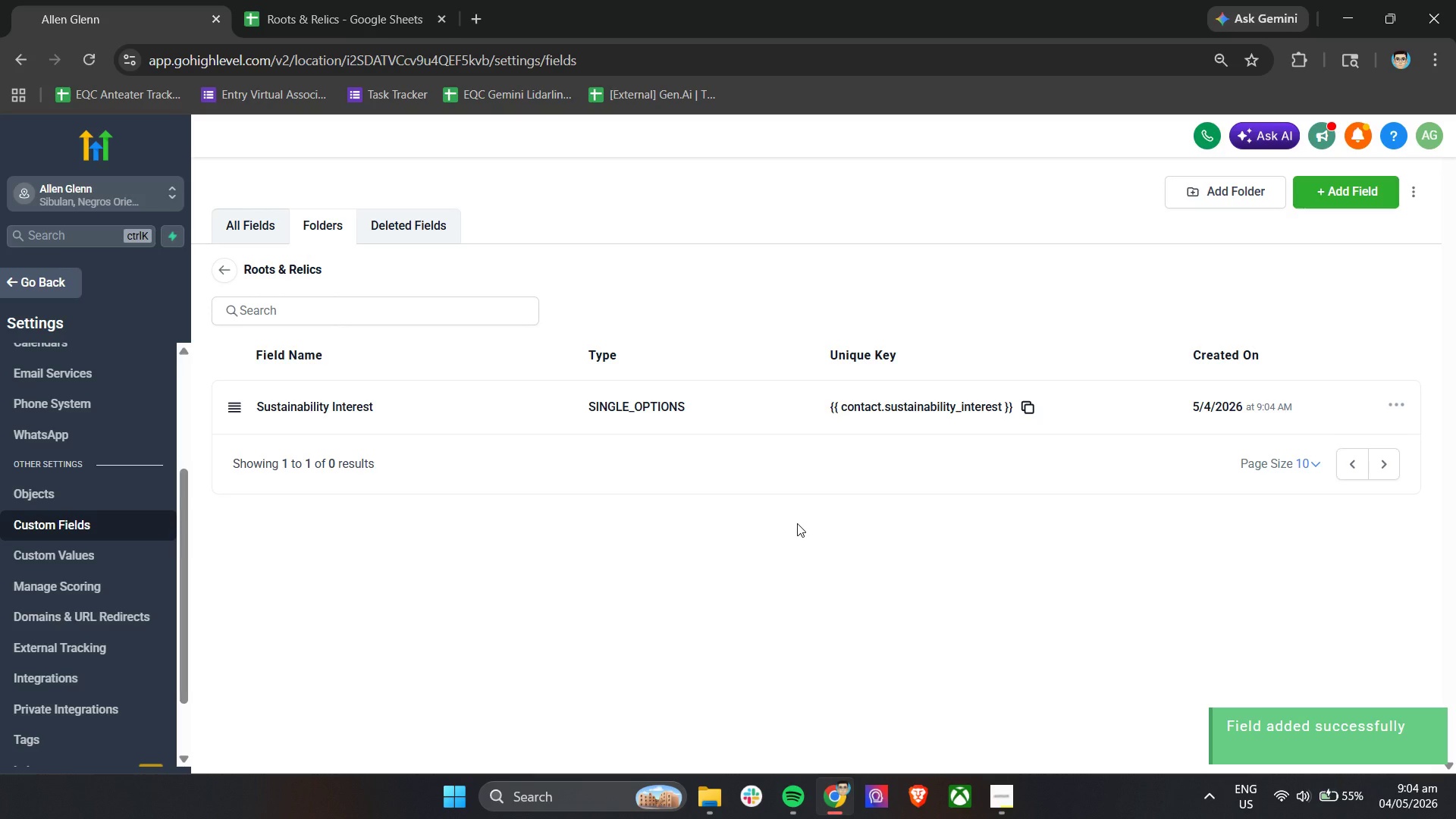 
wait(7.59)
 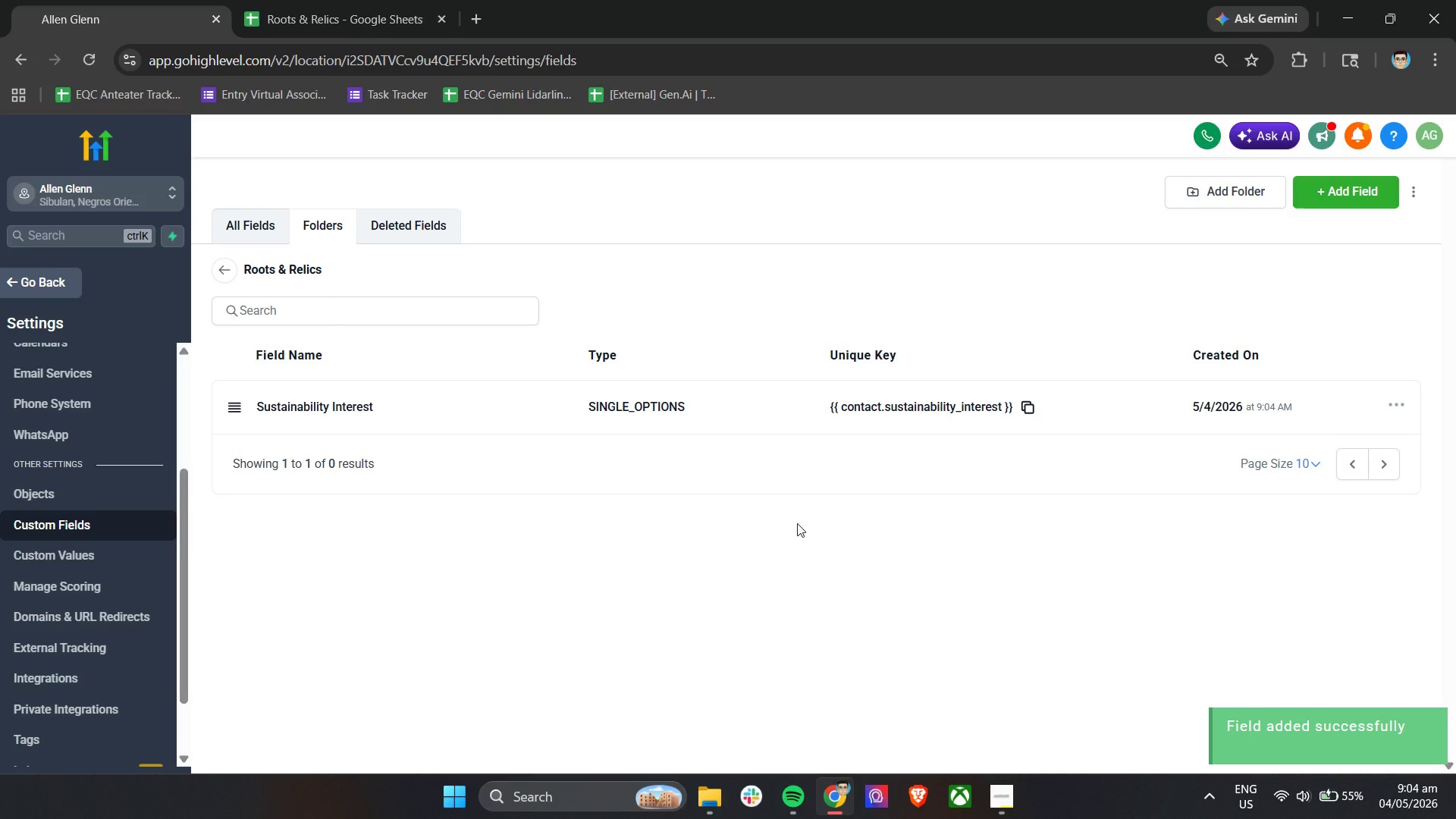 
left_click([286, 0])
 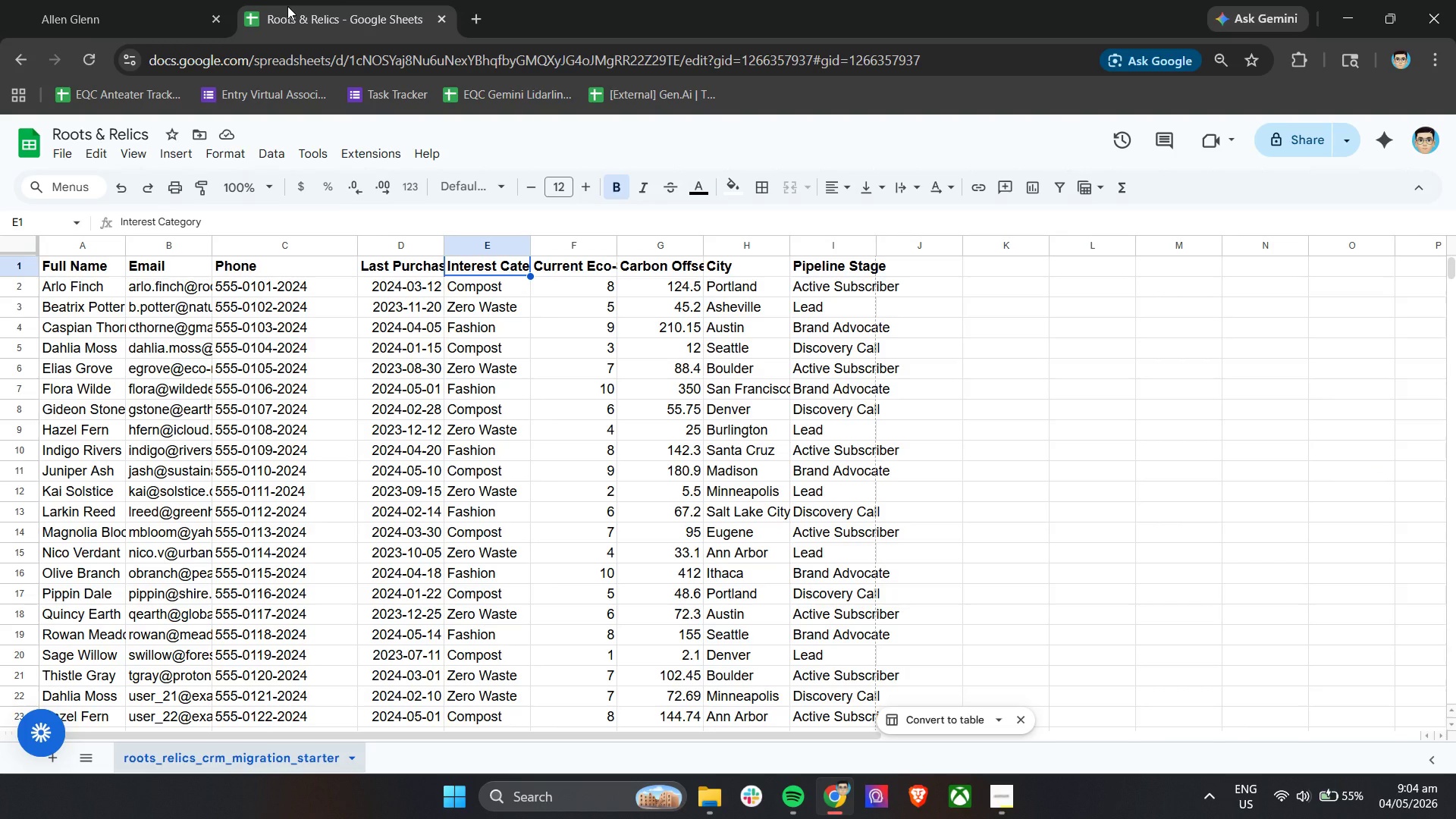 
left_click([133, 0])
 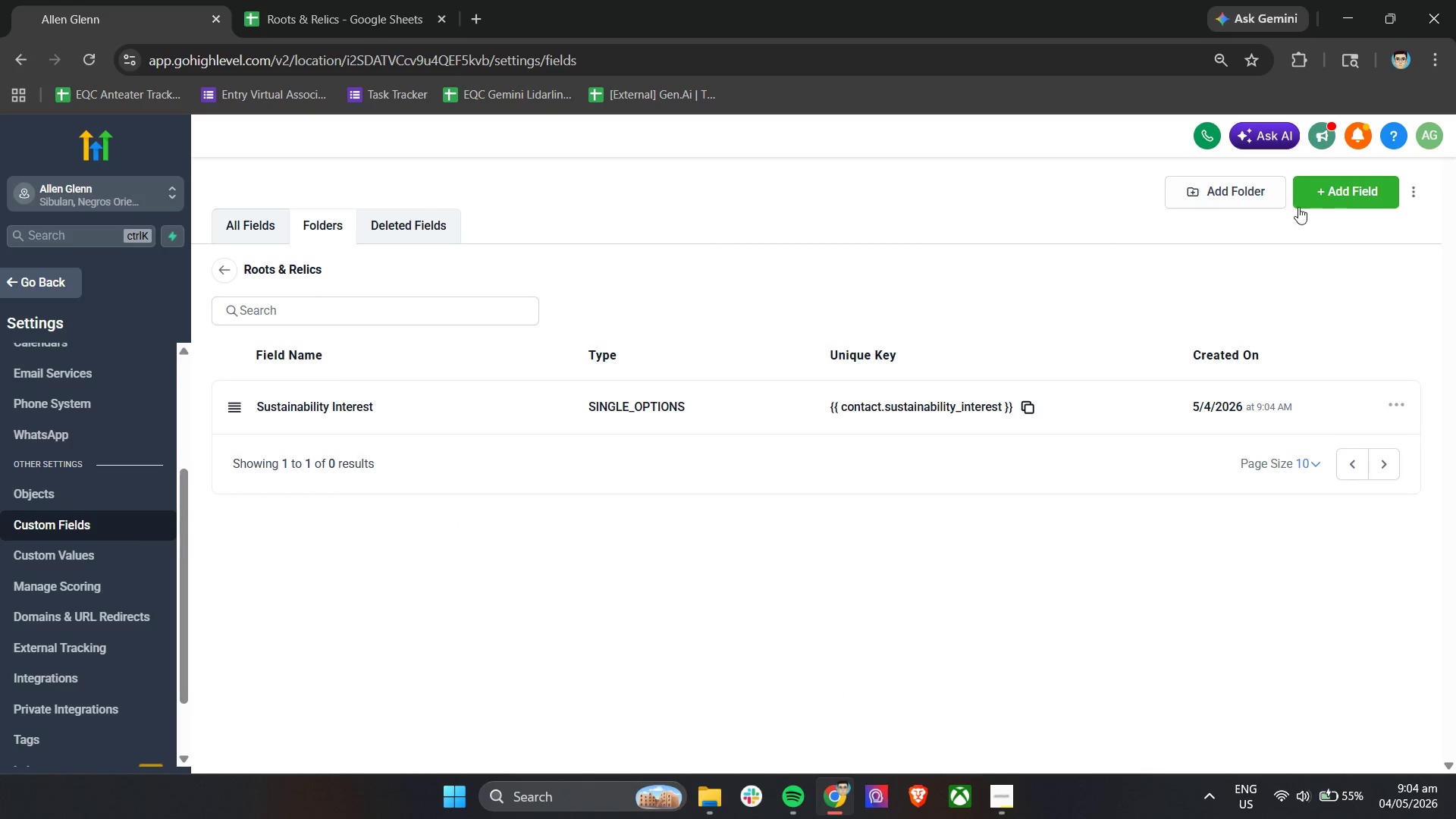 
left_click([1313, 200])
 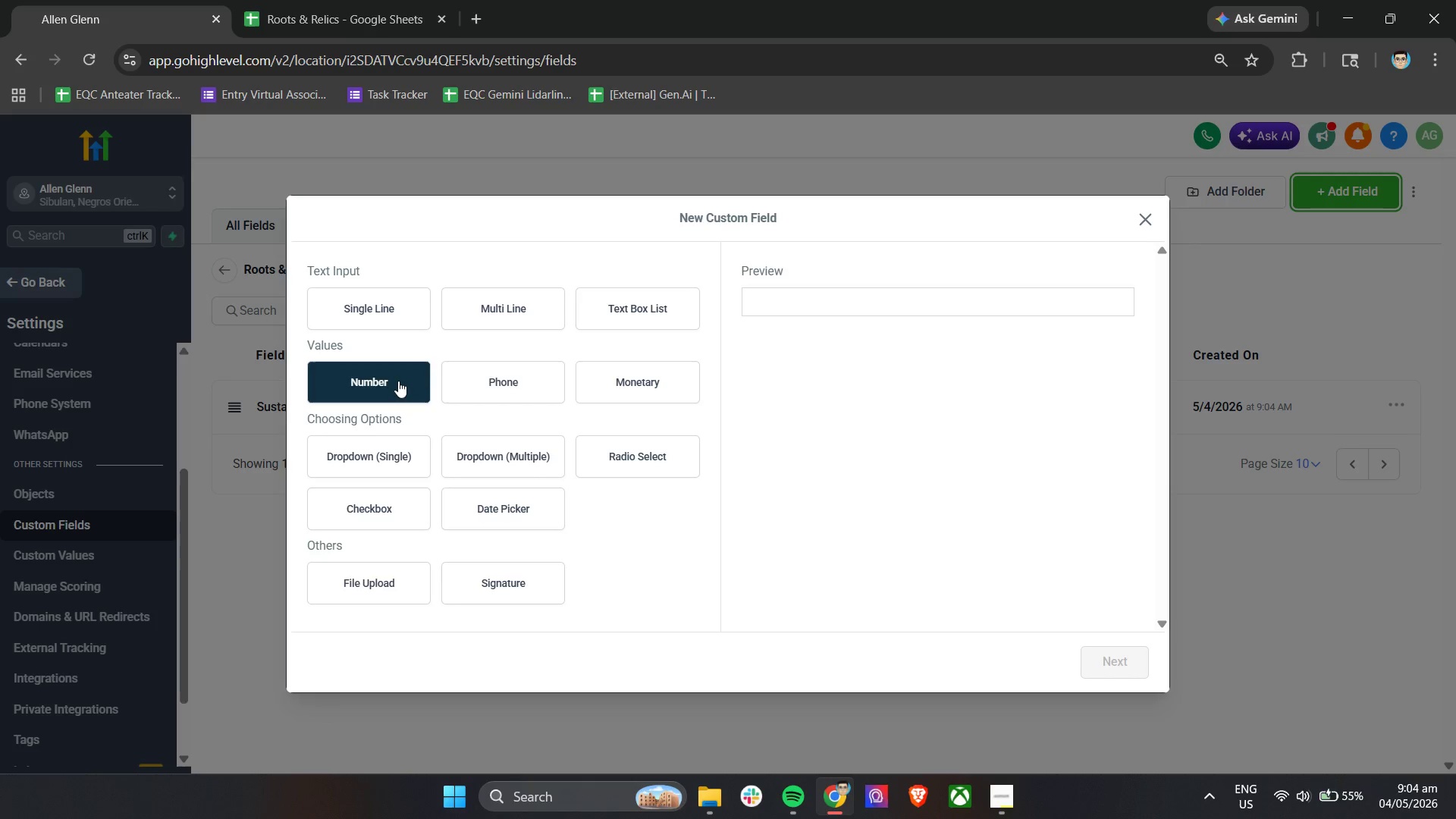 
left_click([398, 381])
 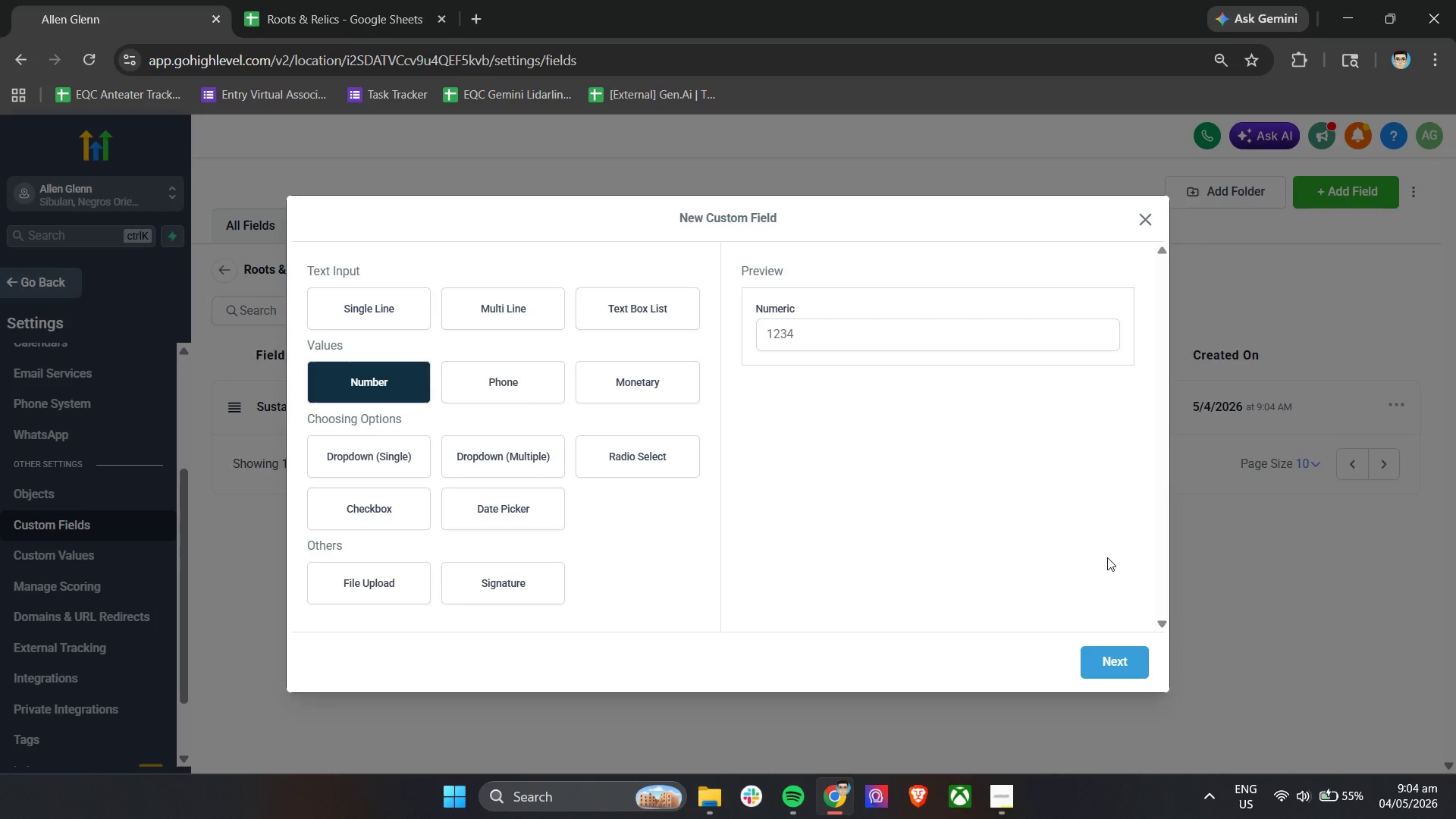 
left_click([1108, 665])
 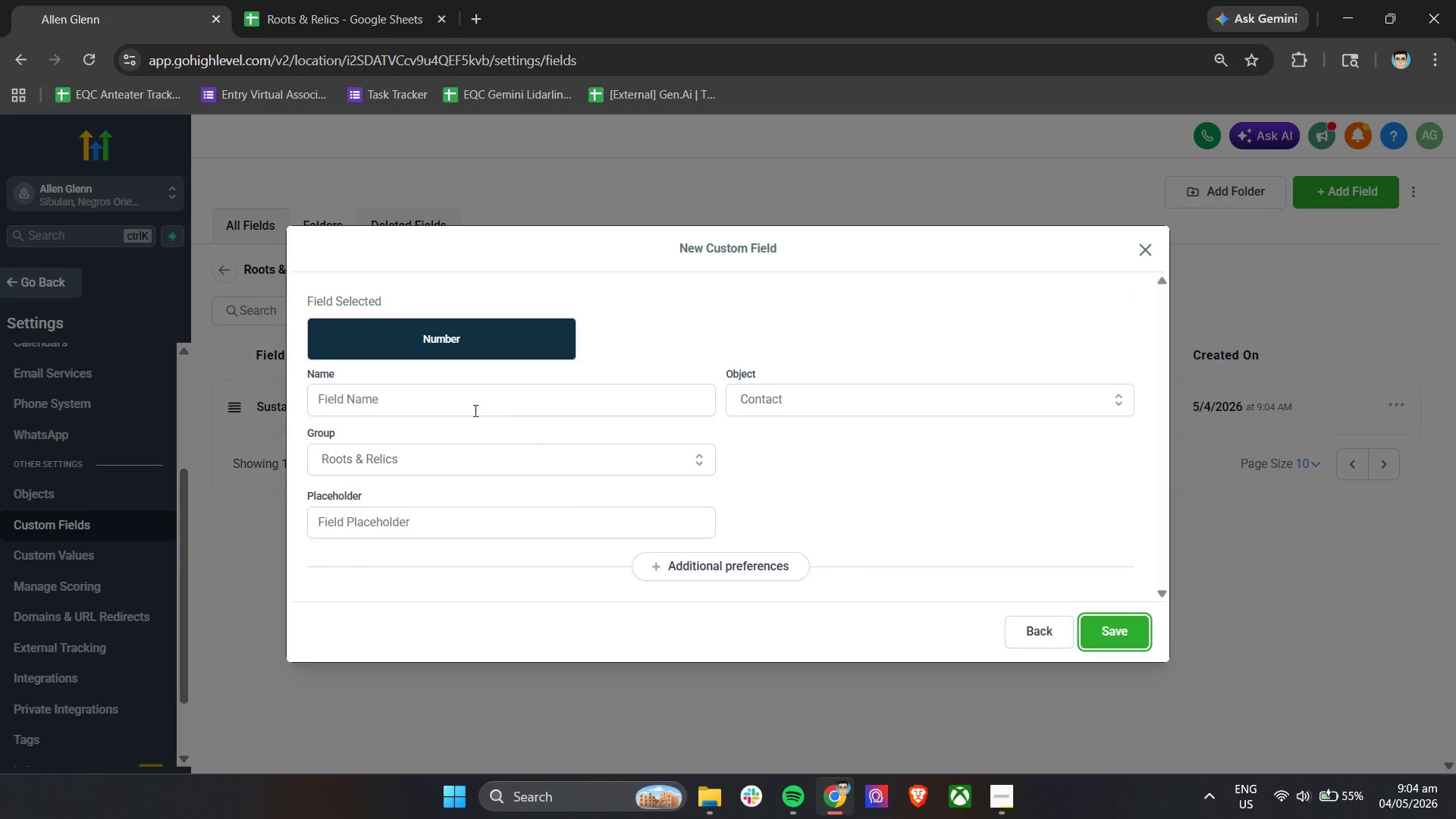 
left_click([472, 400])
 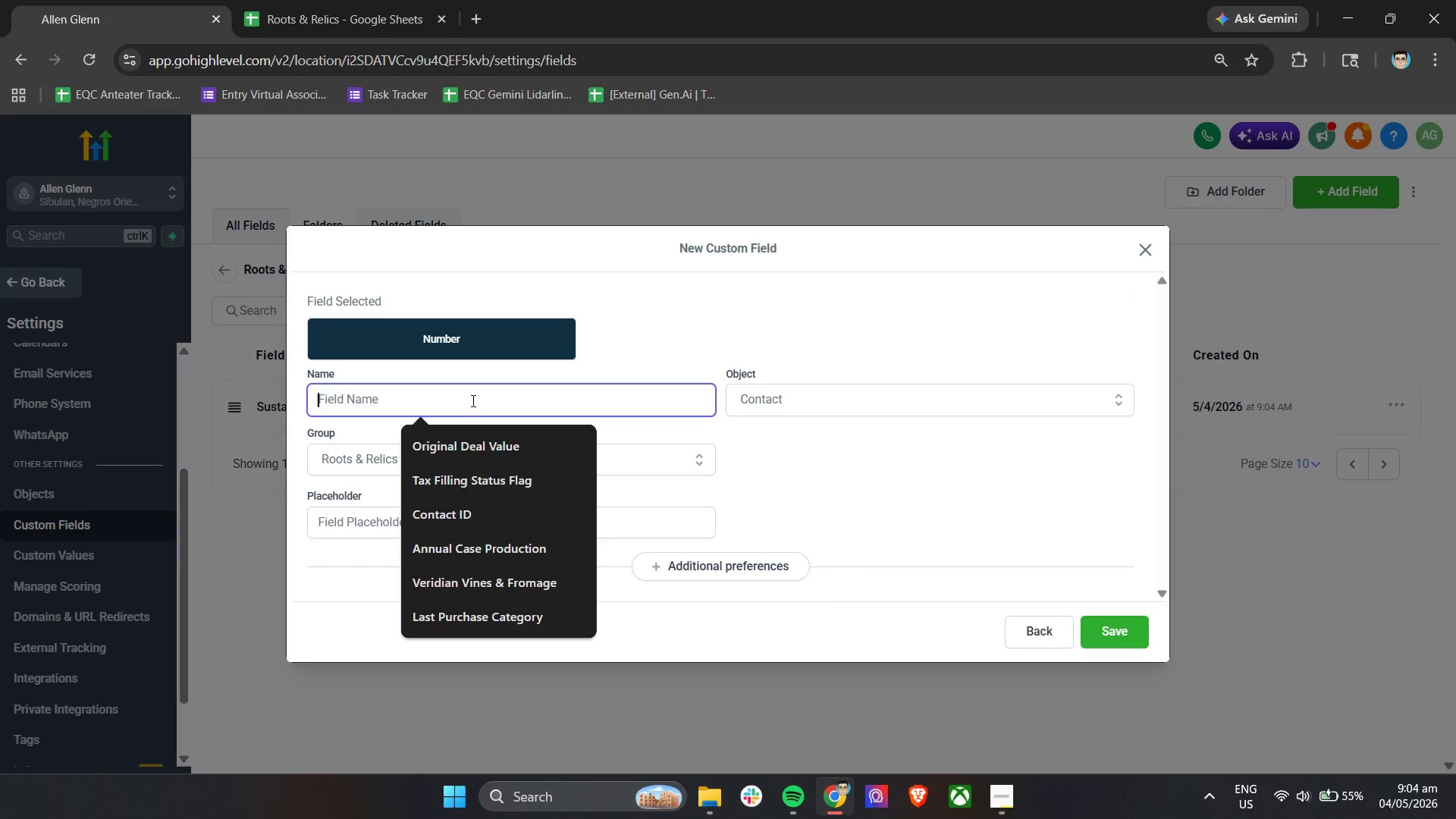 
type(Carbon Offset Total)
key(Tab)
 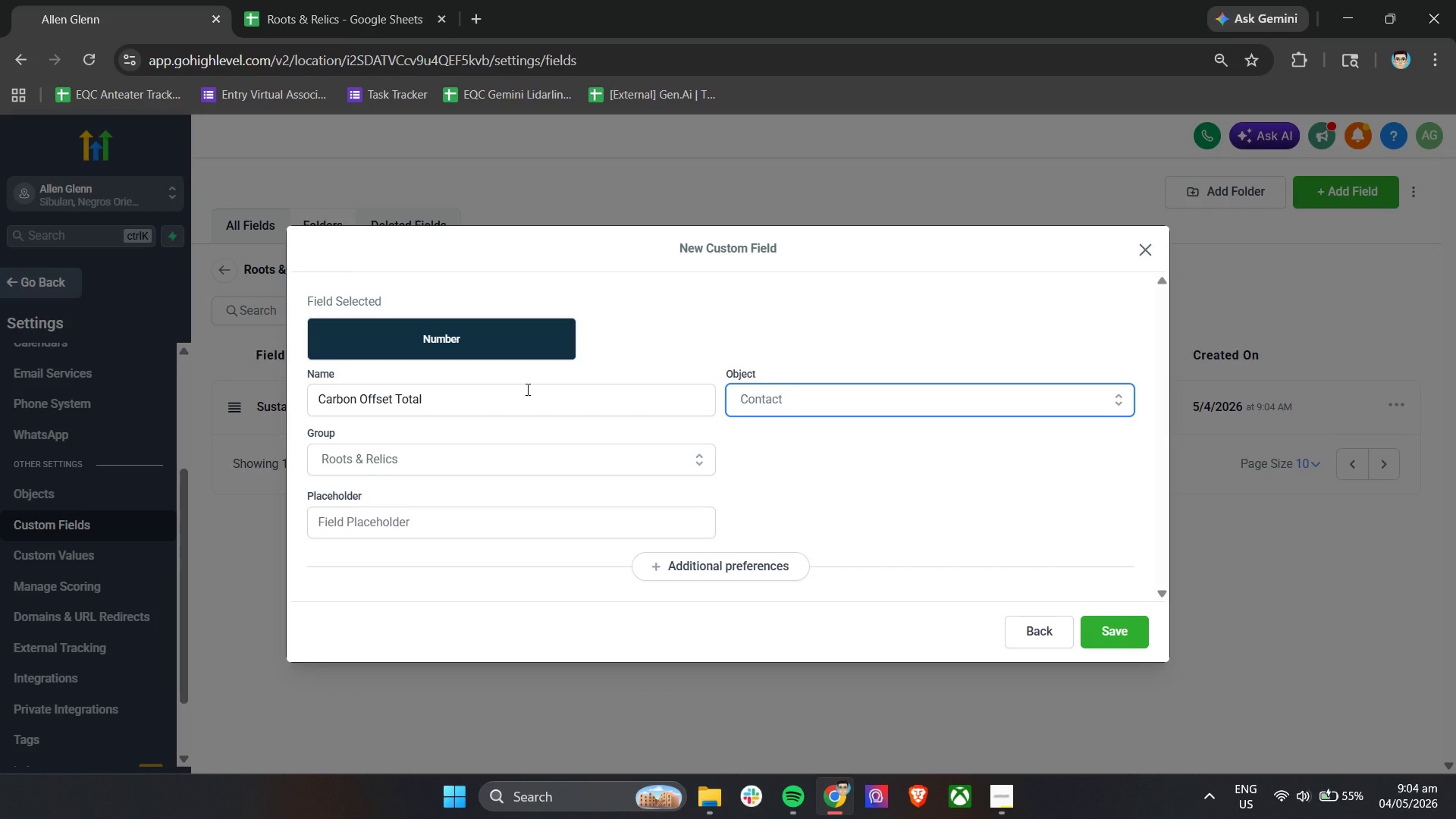 
left_click([1026, 498])
 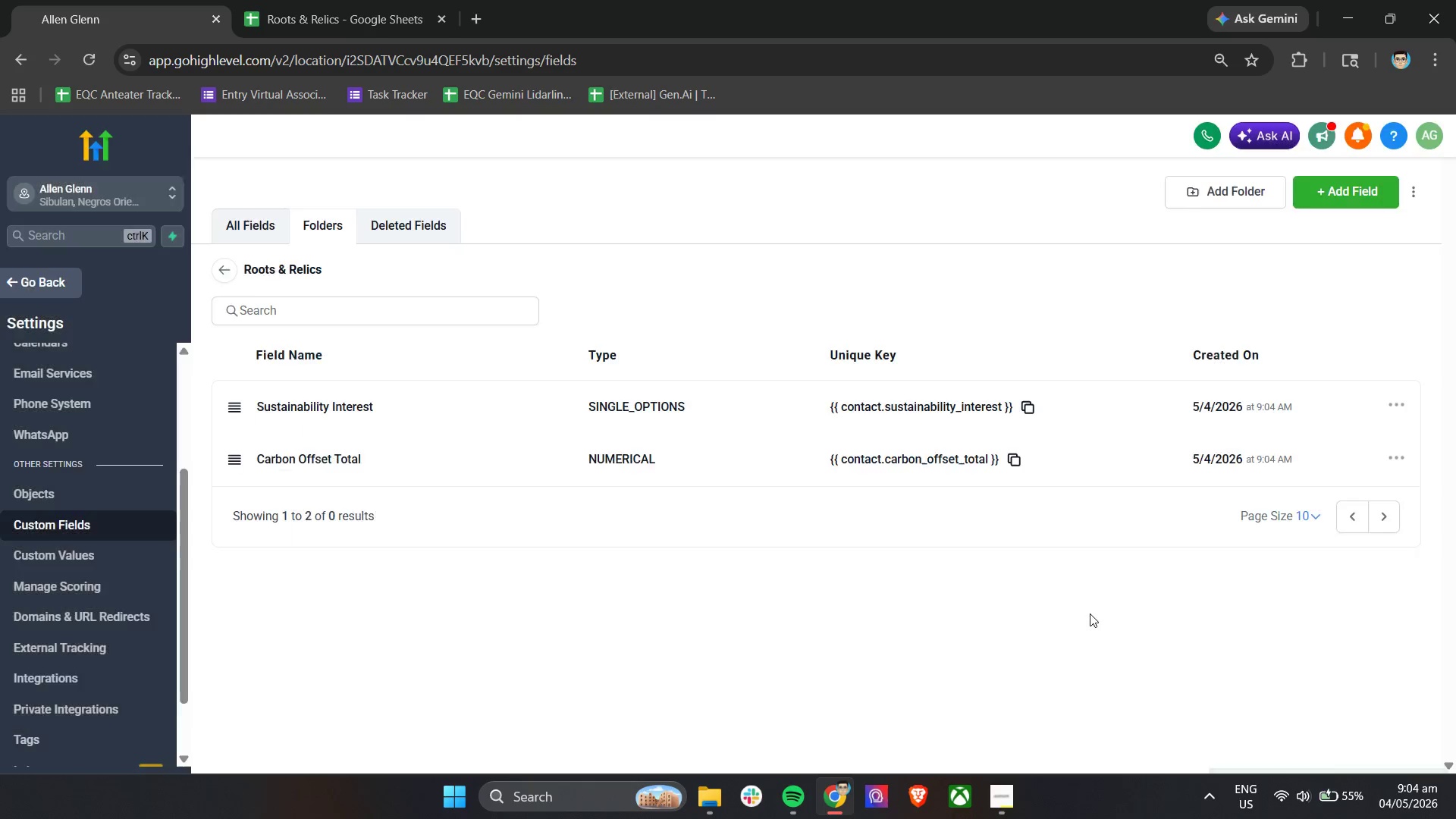 
left_click([1314, 193])
 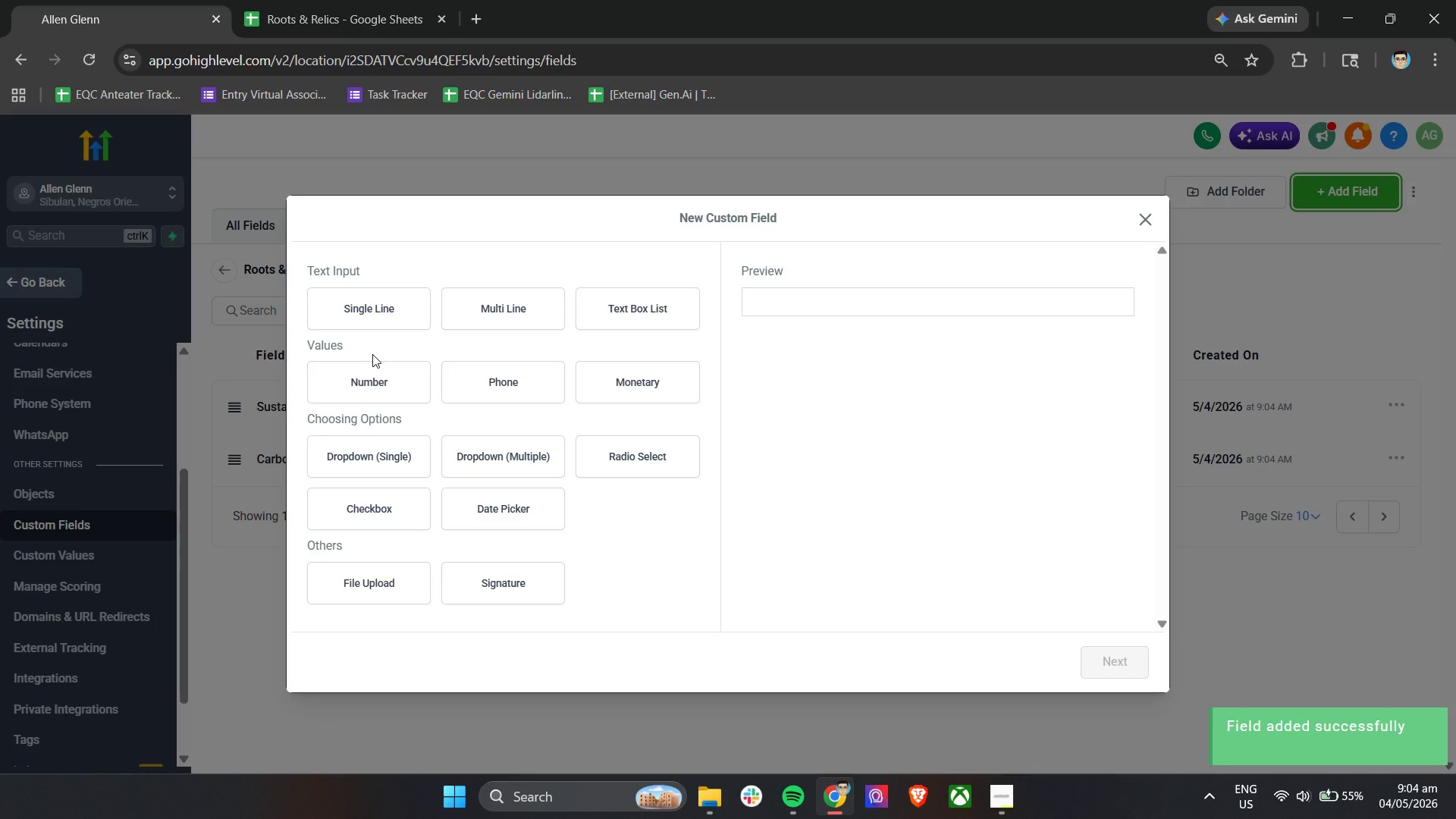 
wait(5.16)
 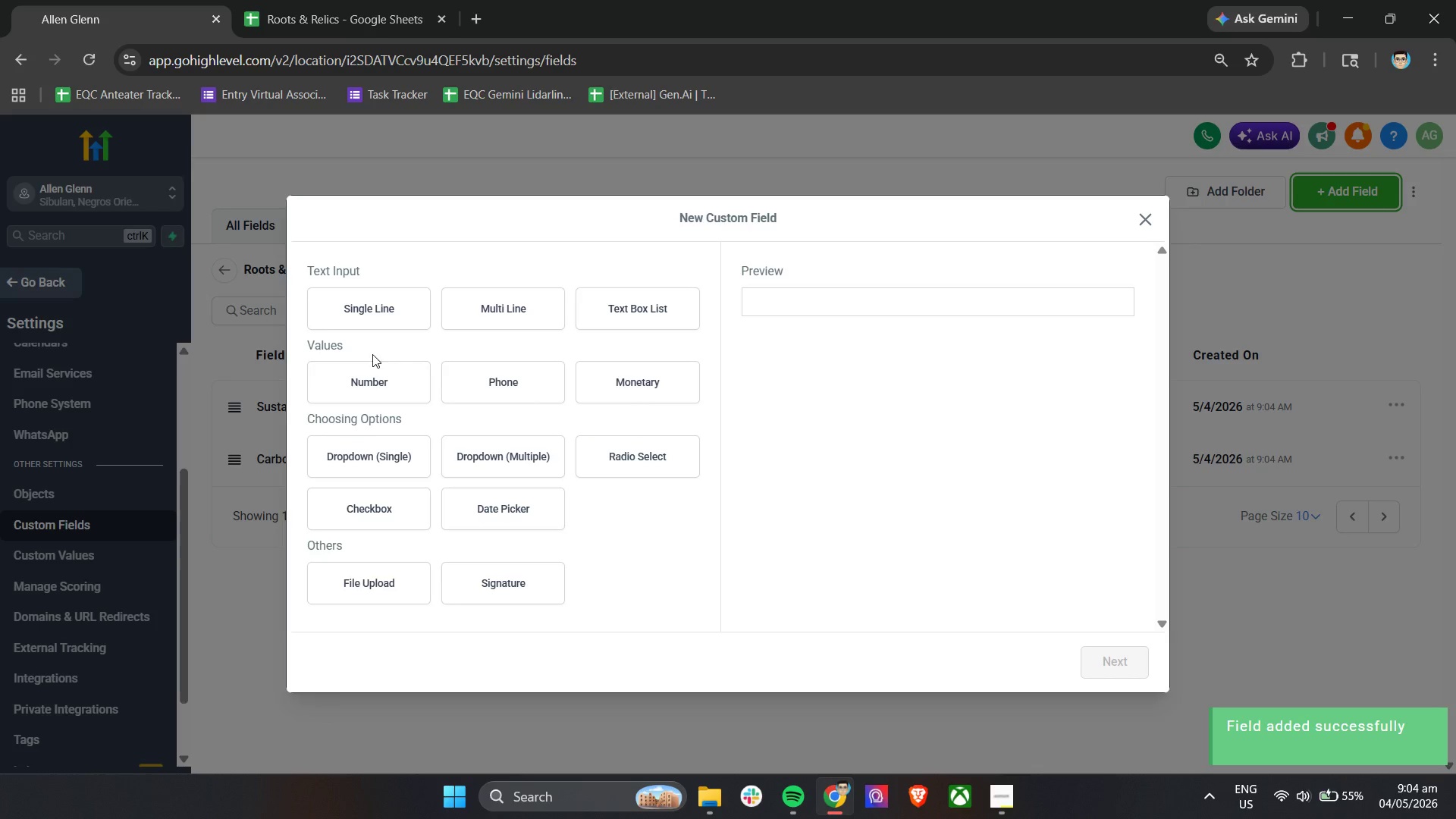 
left_click([386, 385])
 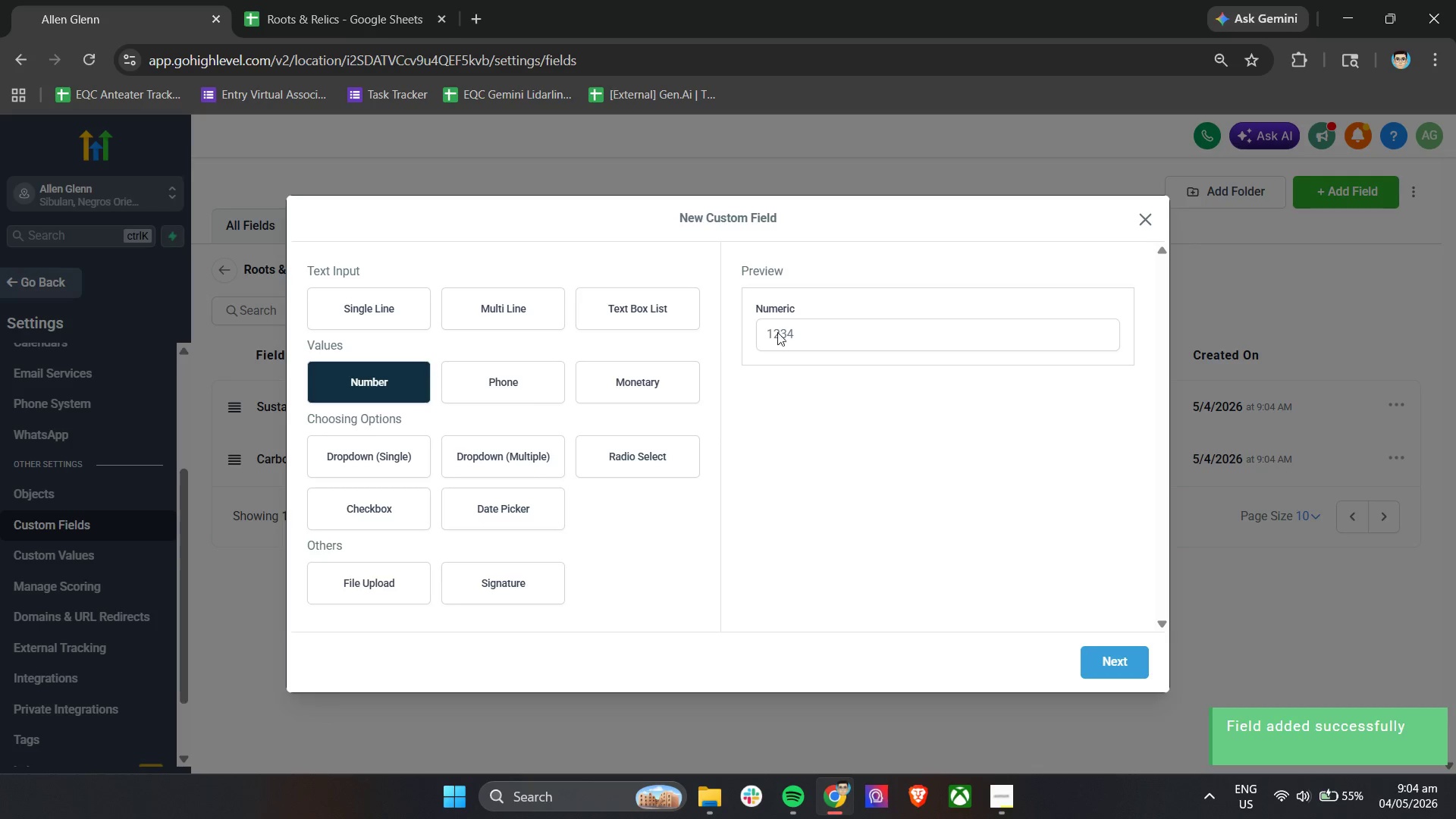 
left_click([842, 332])
 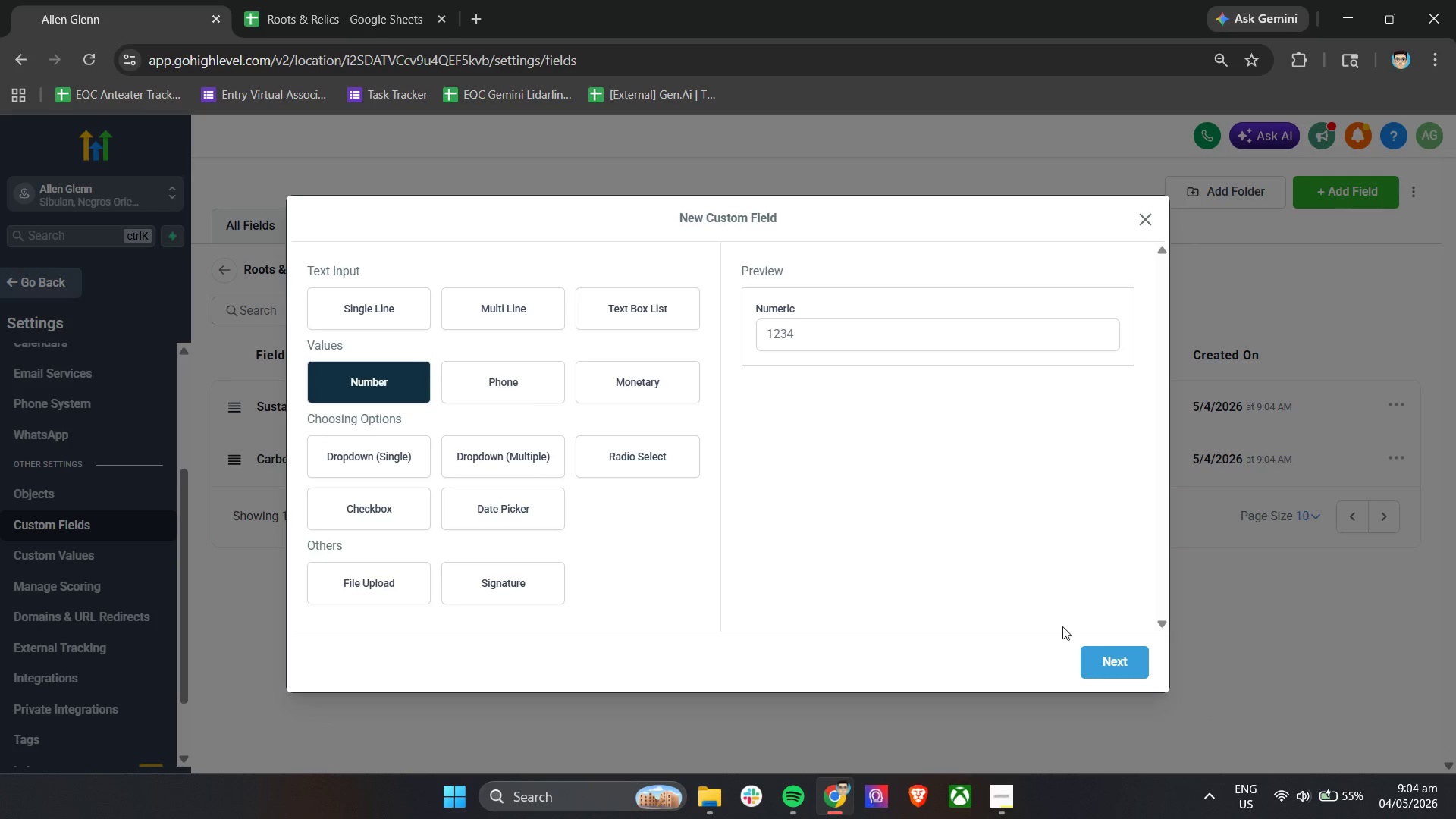 
left_click([1109, 658])
 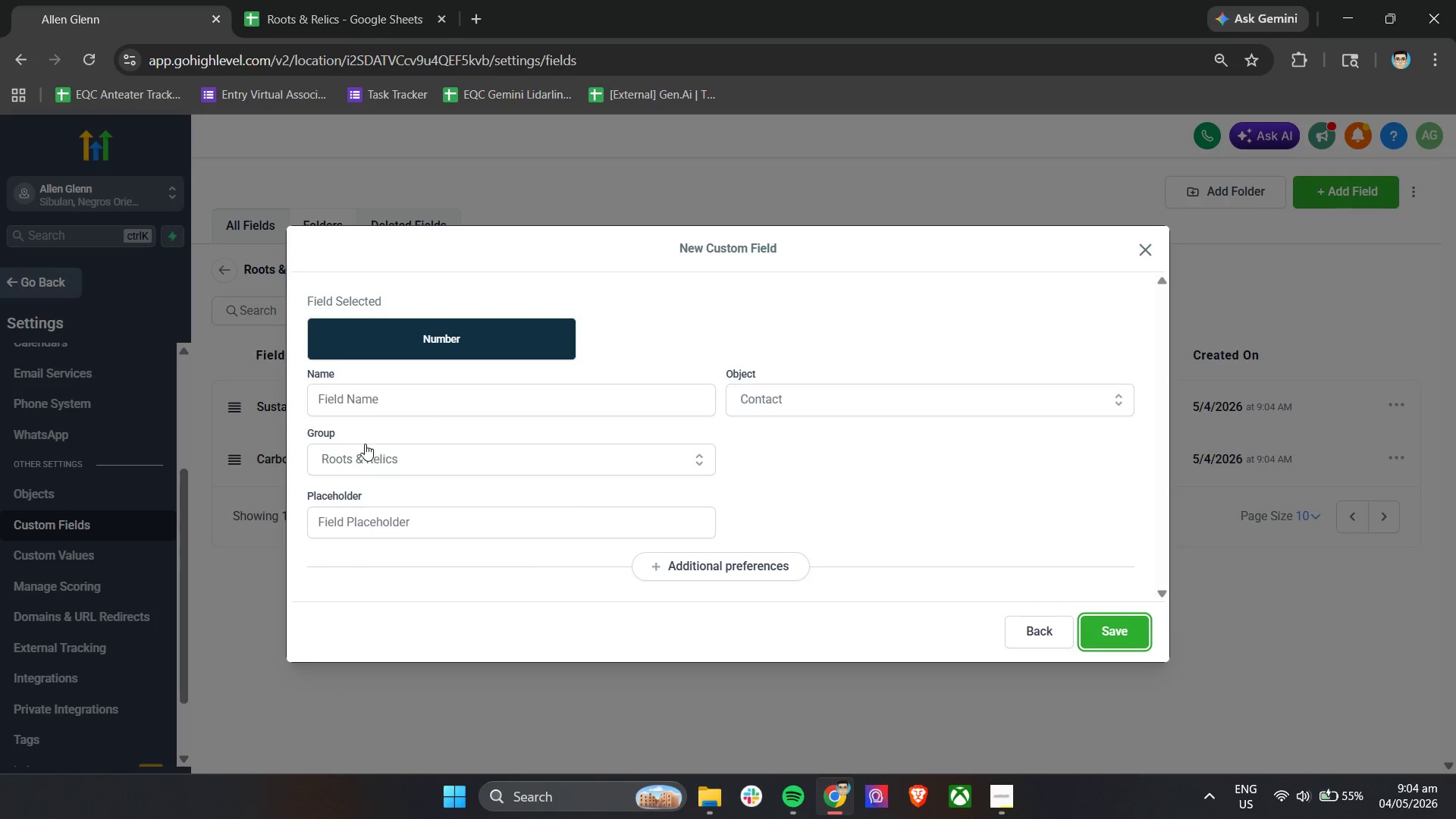 
left_click([373, 398])
 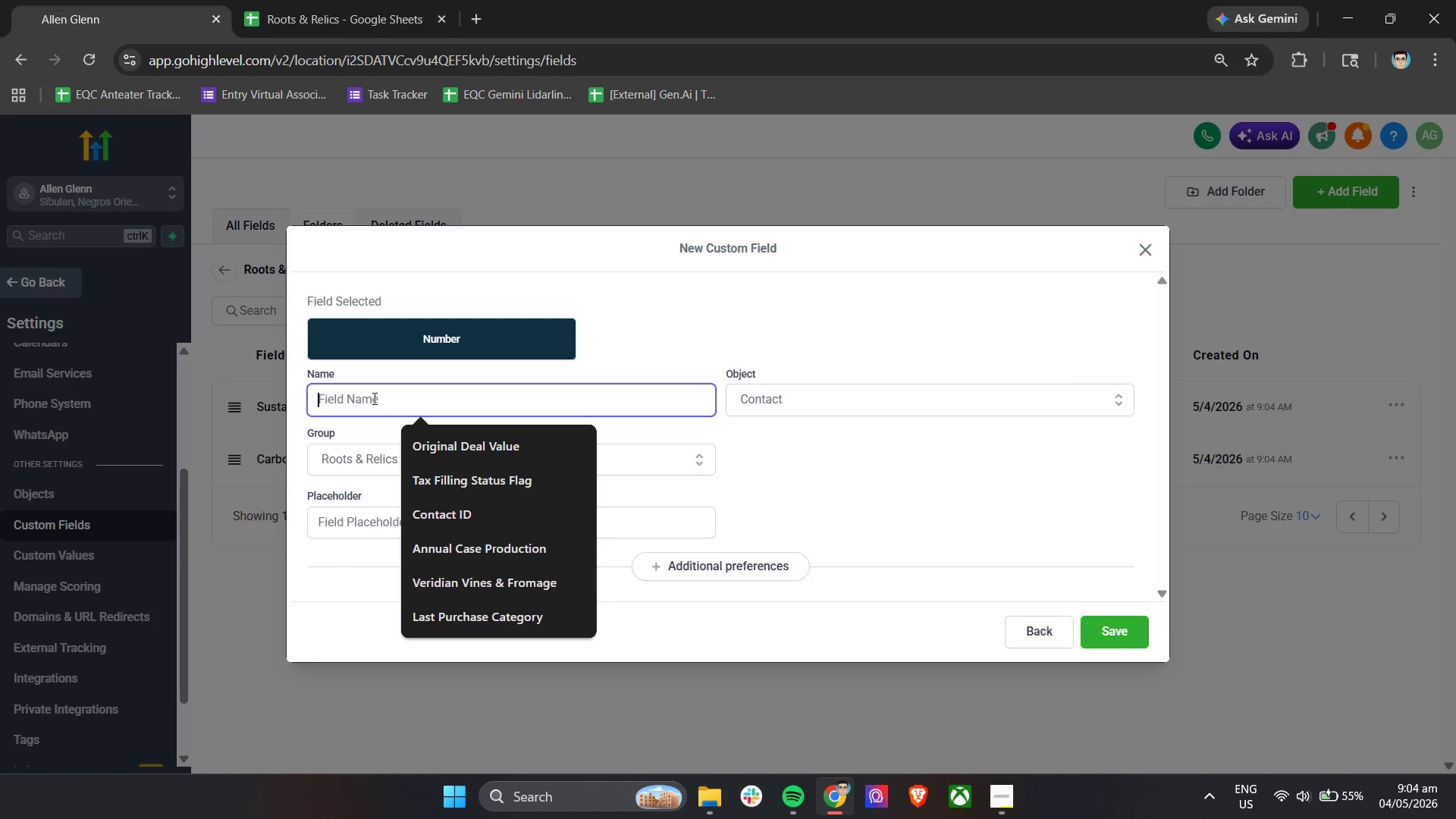 
type(Eco= )
key(Backspace)
key(Backspace)
type(-Score)
 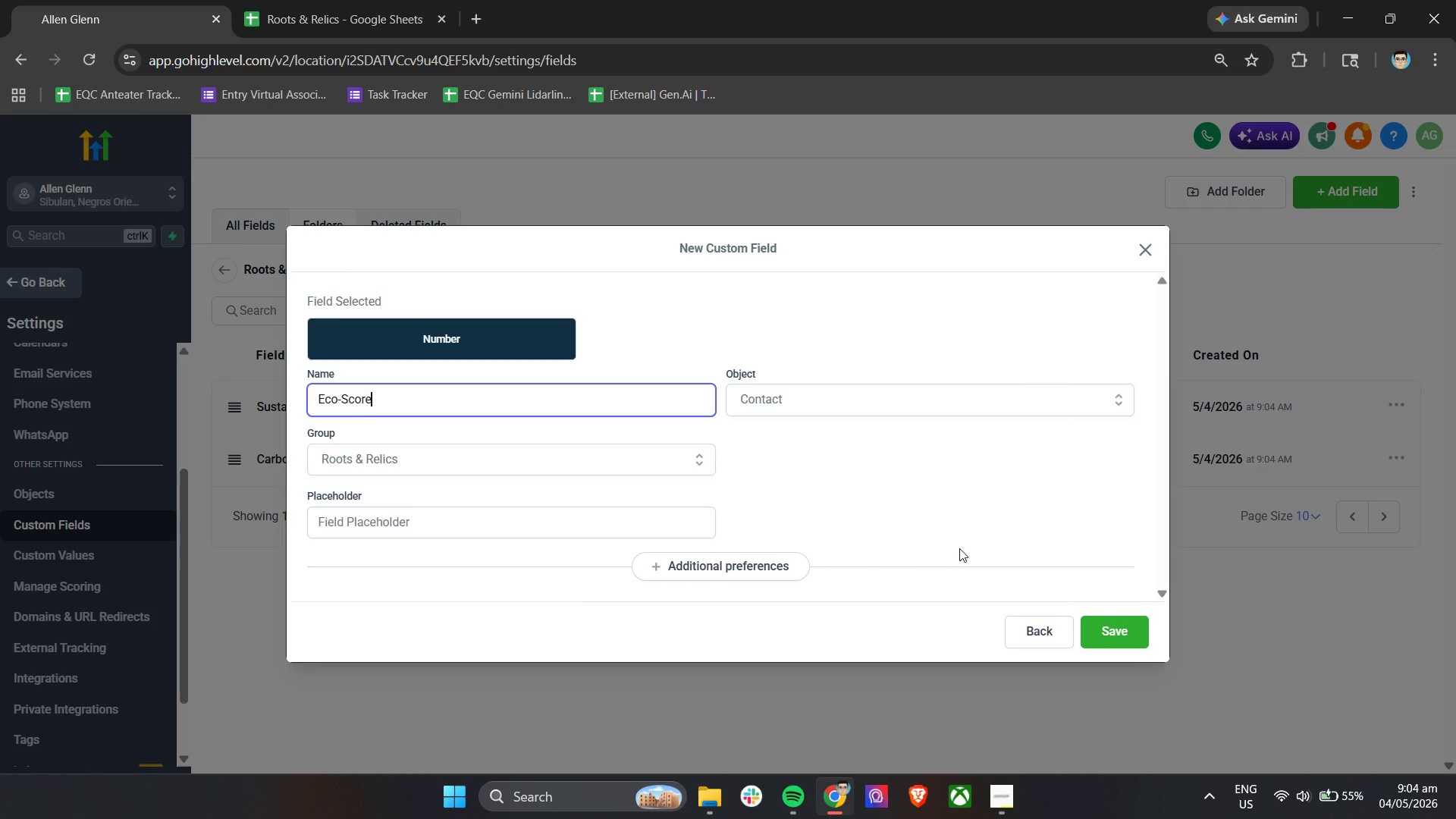 
left_click_drag(start_coordinate=[967, 540], to_coordinate=[971, 539])
 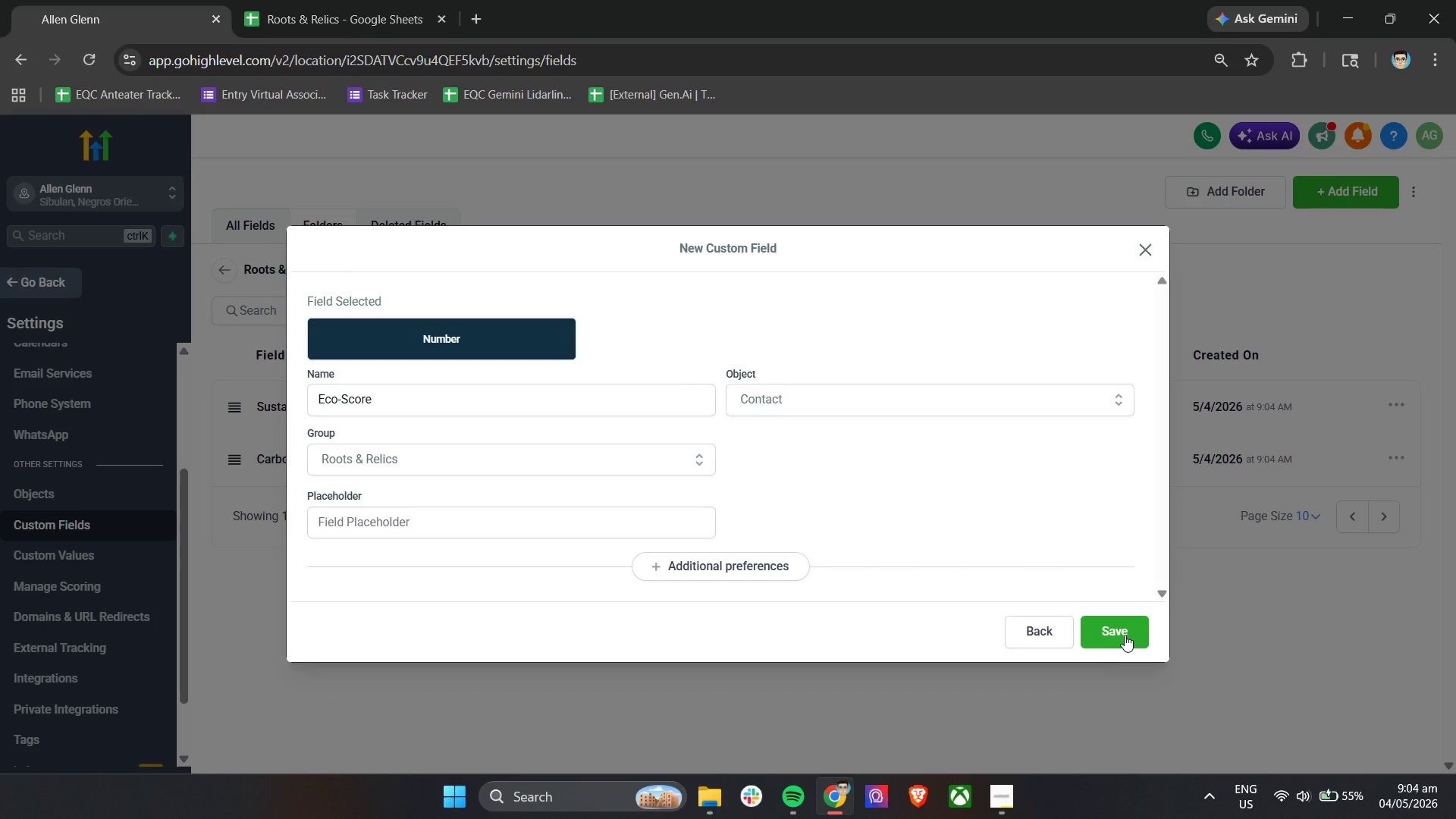 
left_click([1105, 630])
 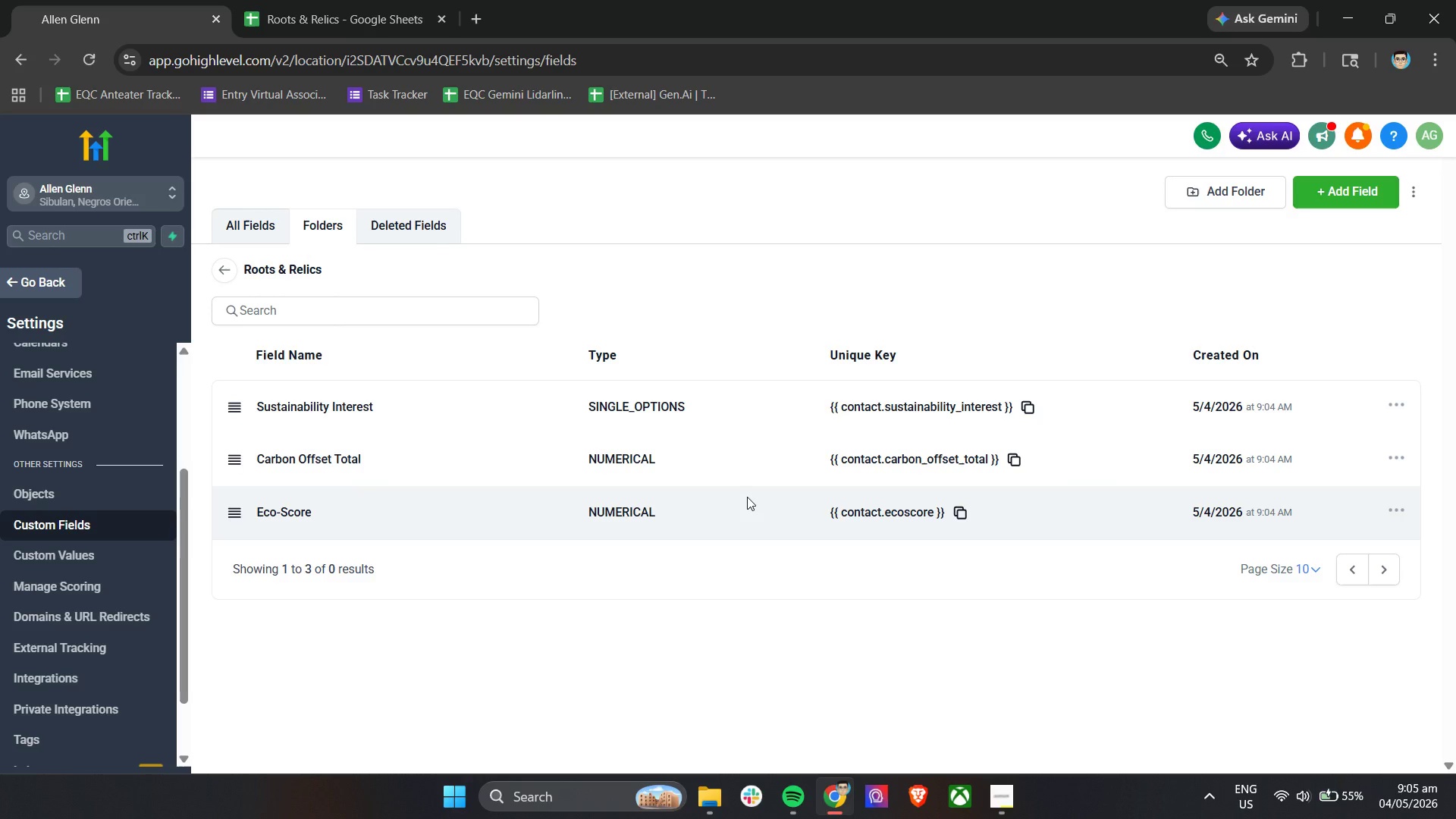 
wait(32.28)
 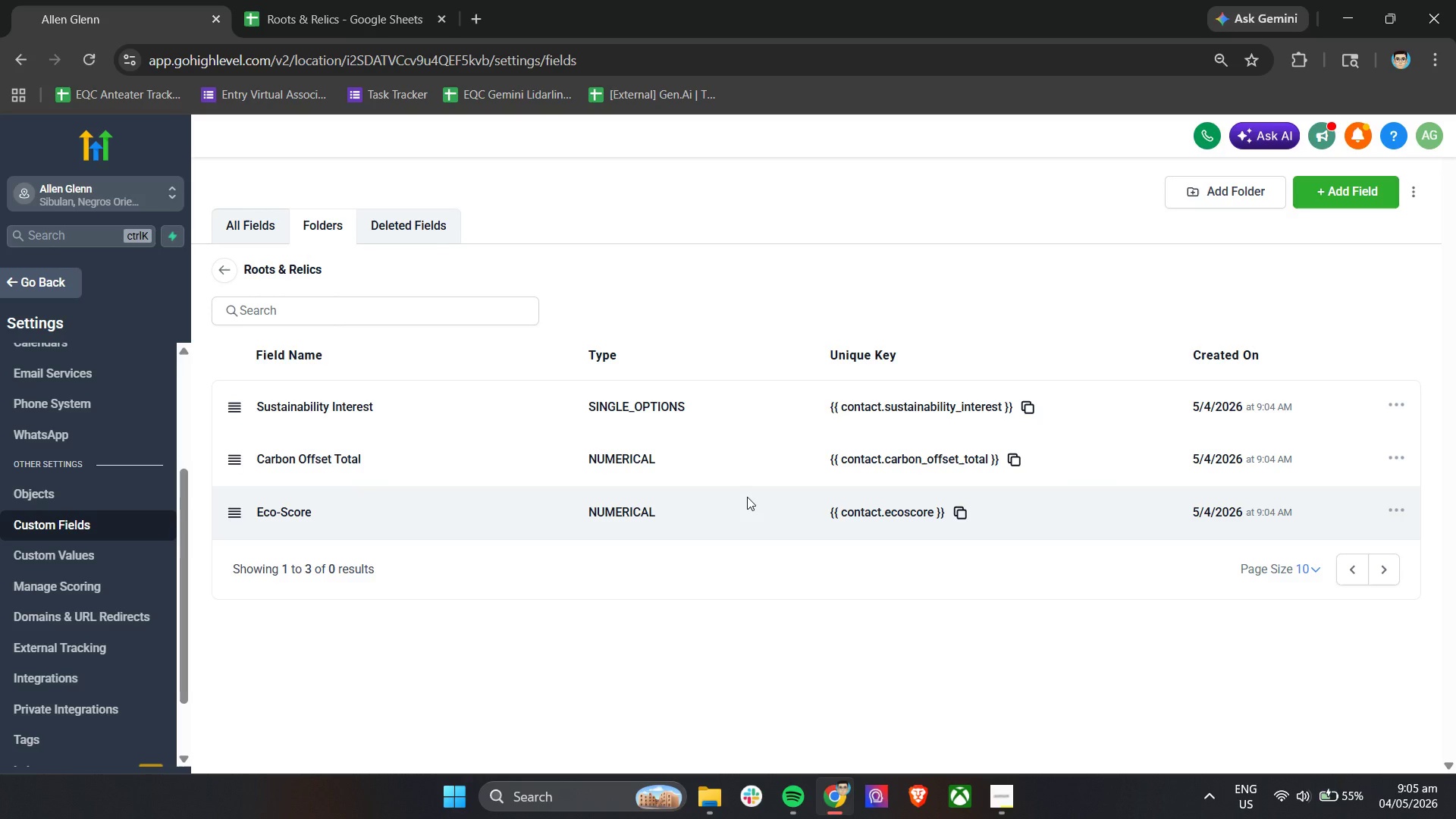 
left_click([384, 0])
 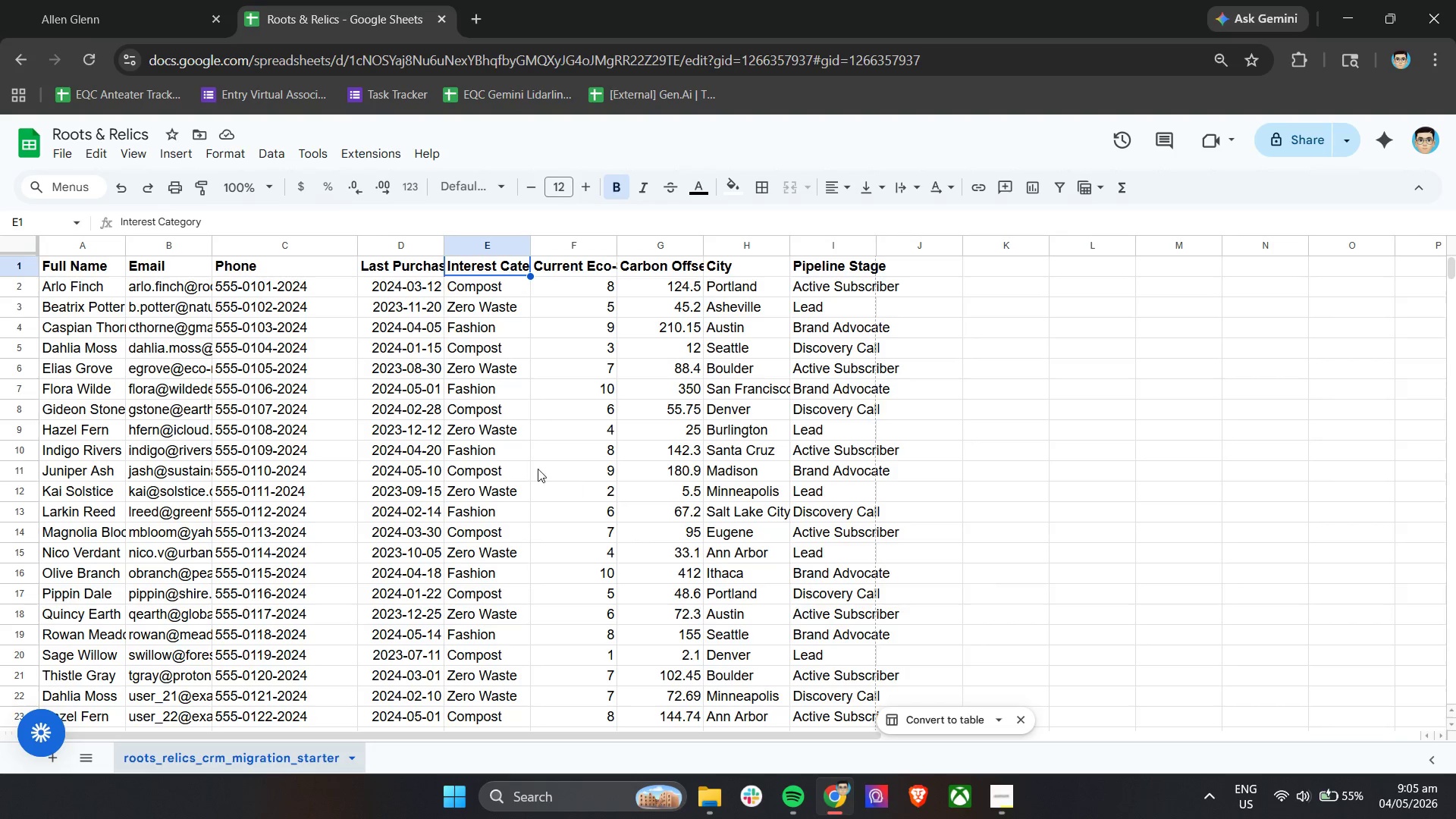 
wait(9.64)
 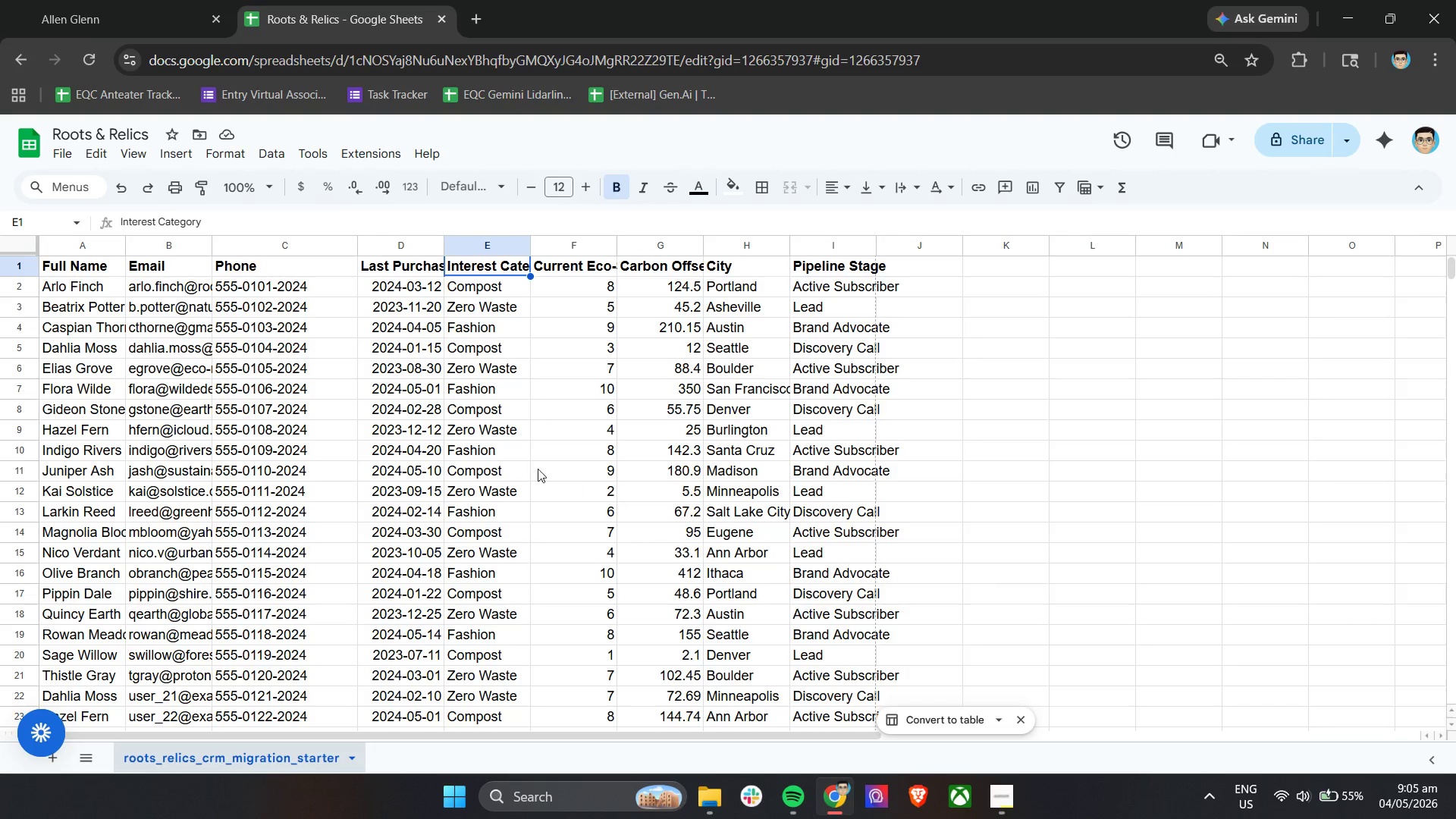 
left_click([126, 0])
 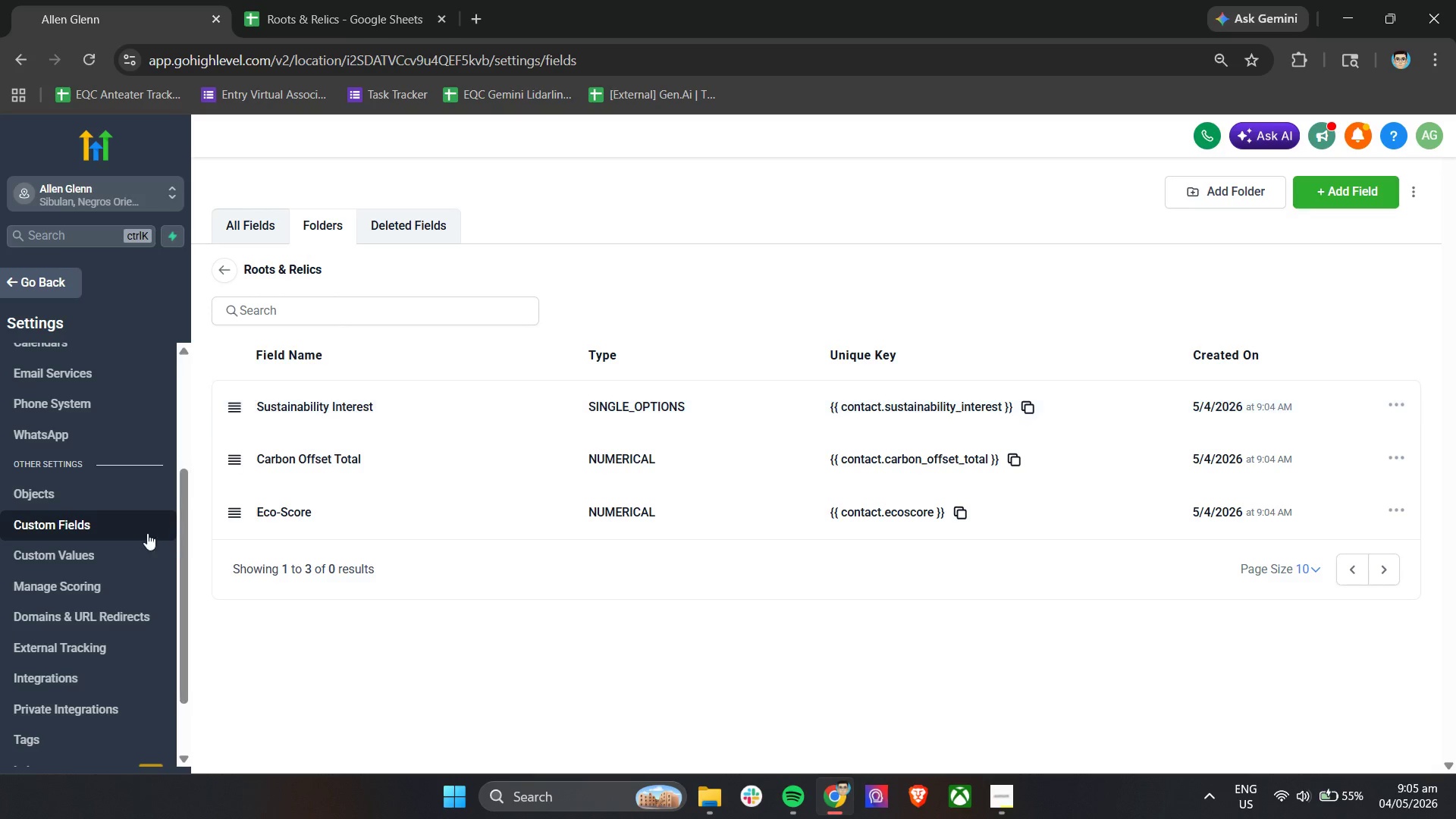 
scroll: coordinate [116, 603], scroll_direction: down, amount: 2.0
 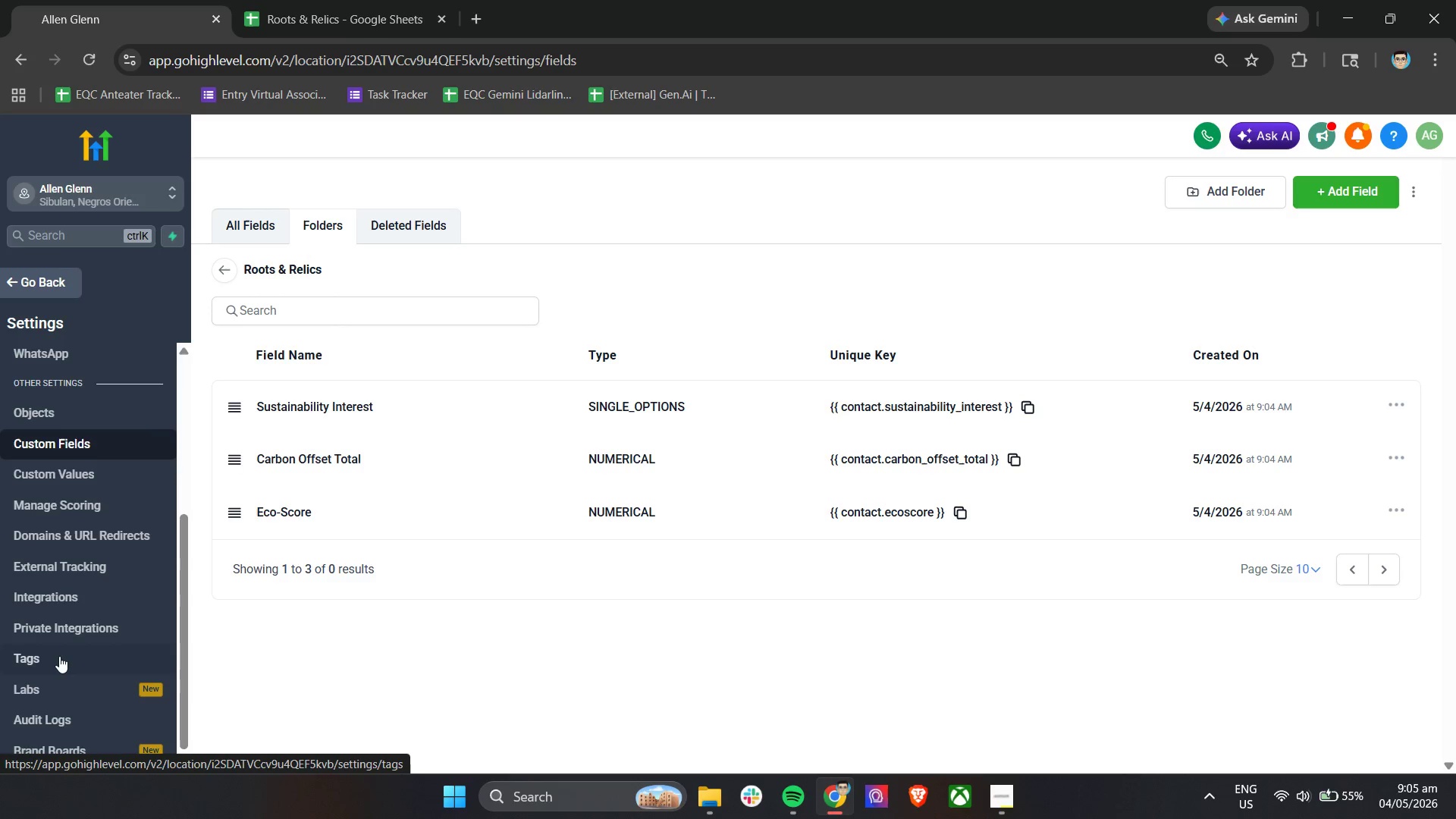 
left_click([59, 656])
 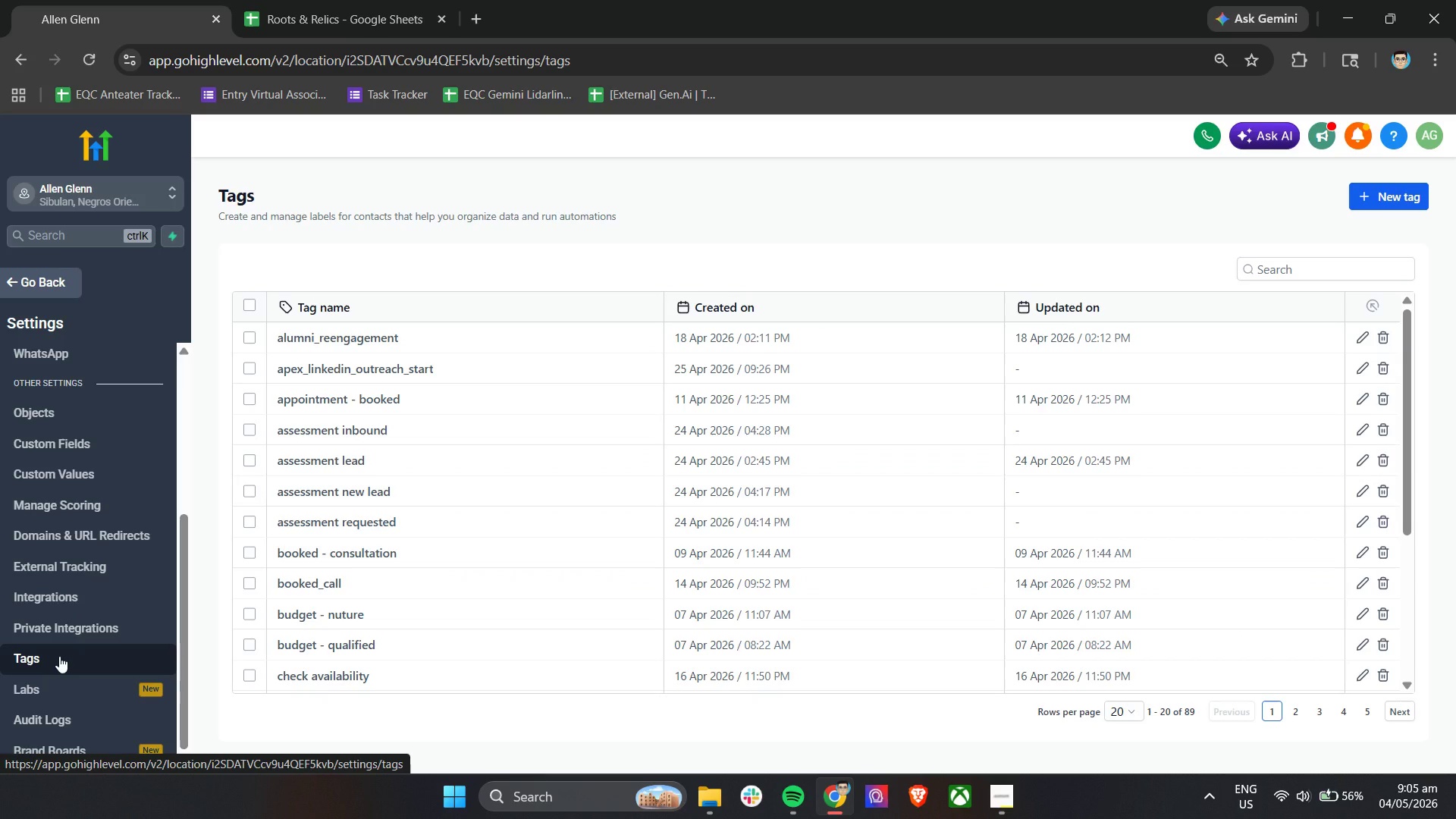 
wait(11.05)
 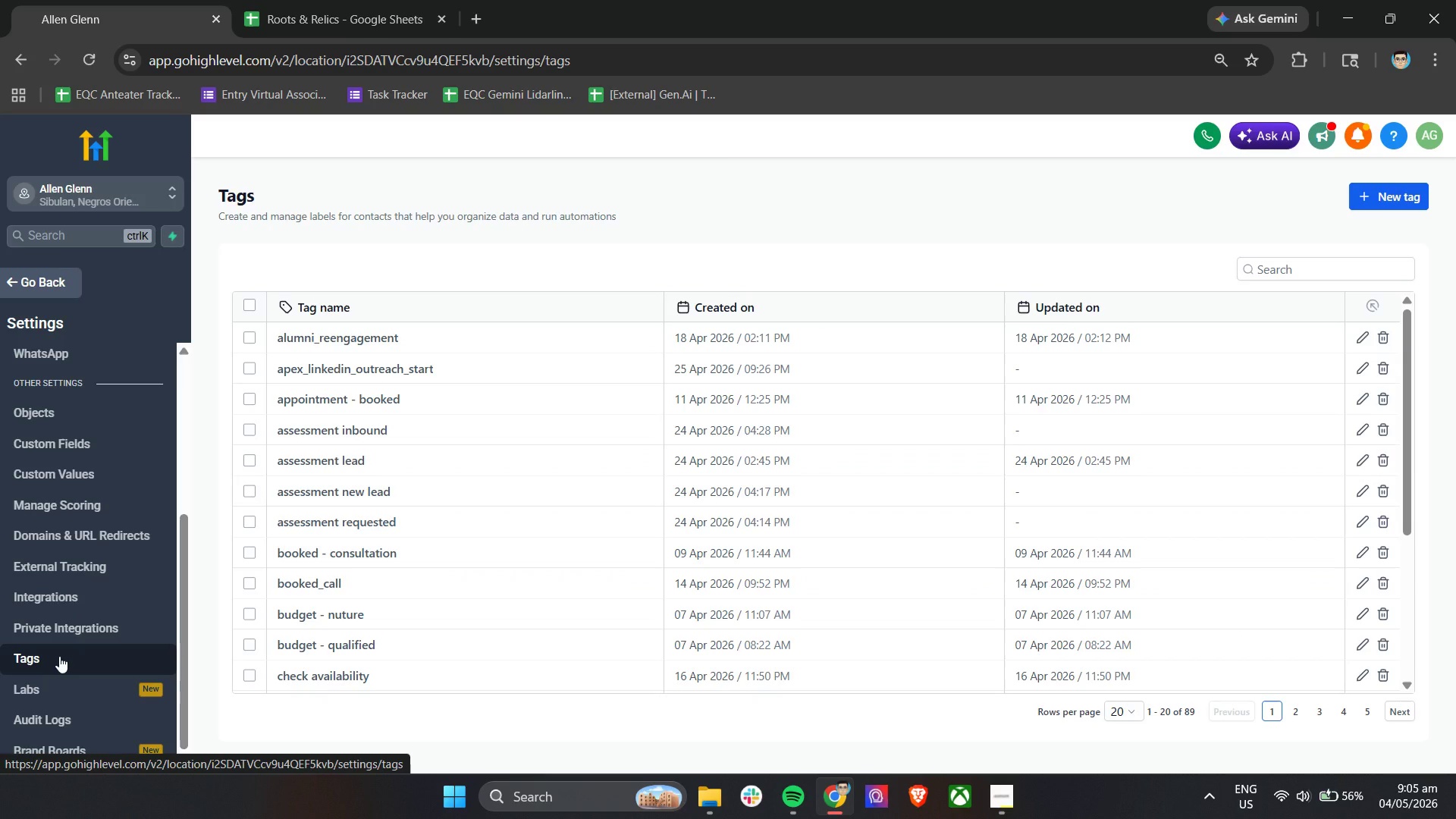 
left_click([623, 444])
 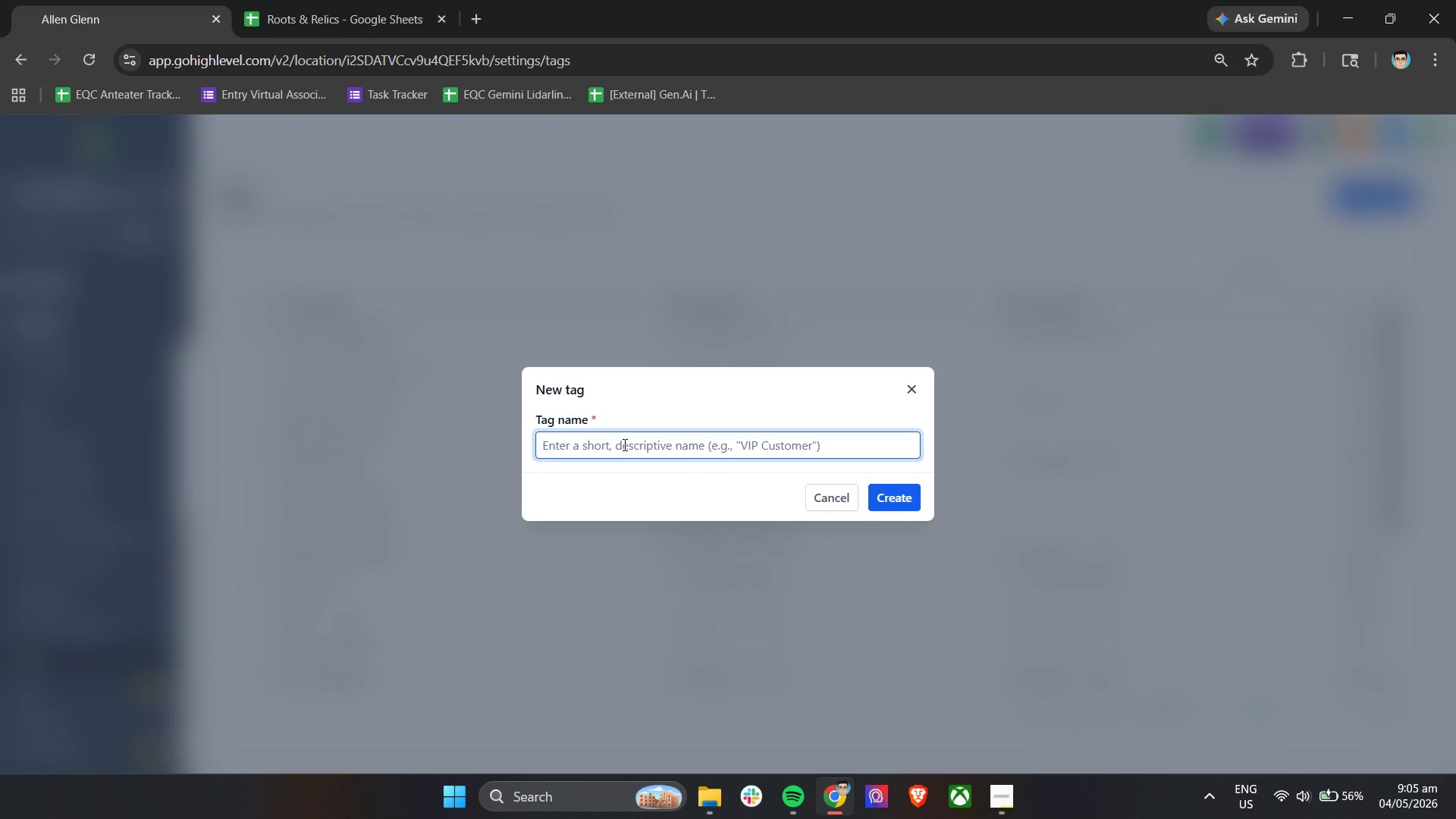 
type(Interest: Compost)
 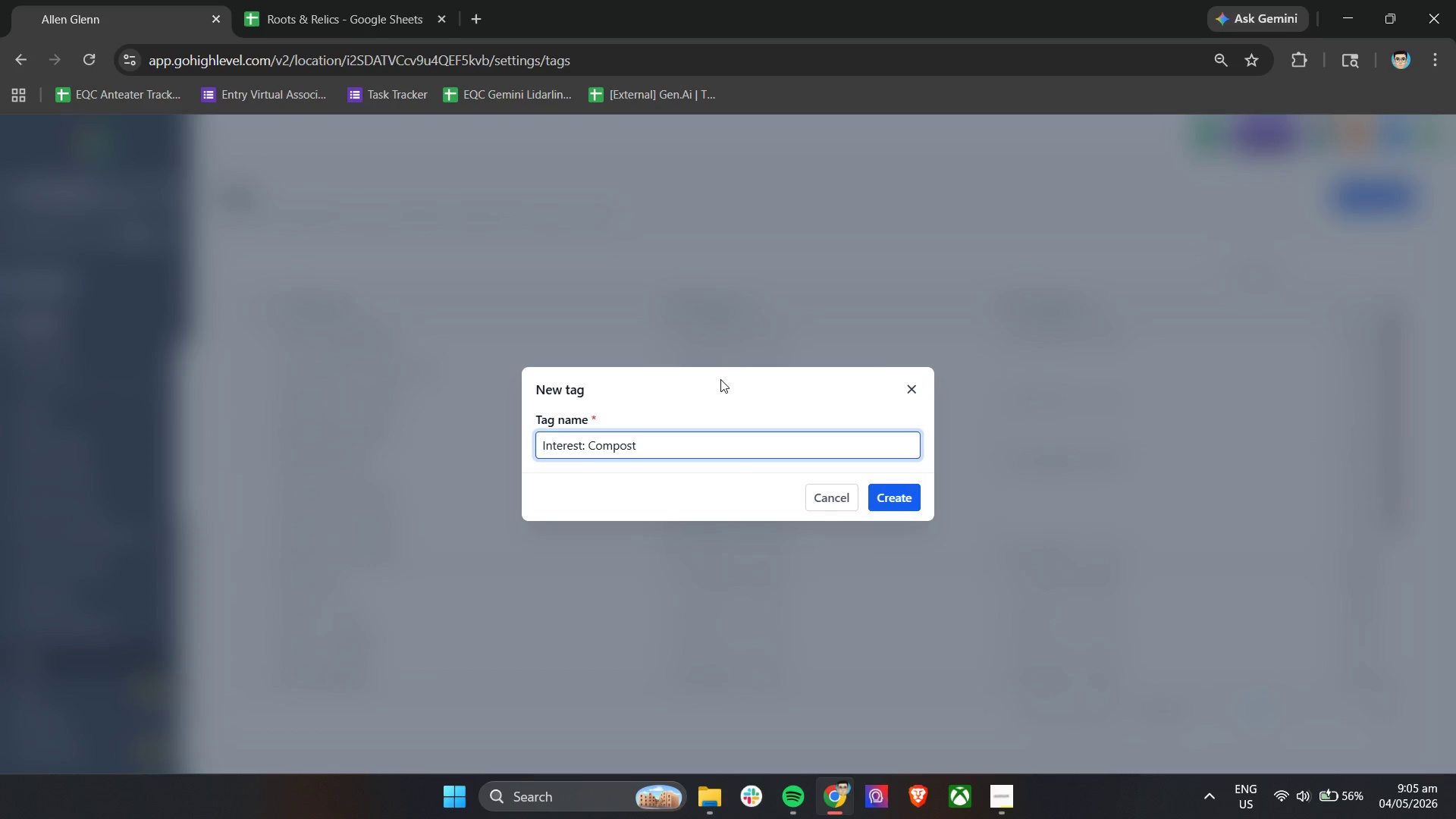 
left_click([879, 500])
 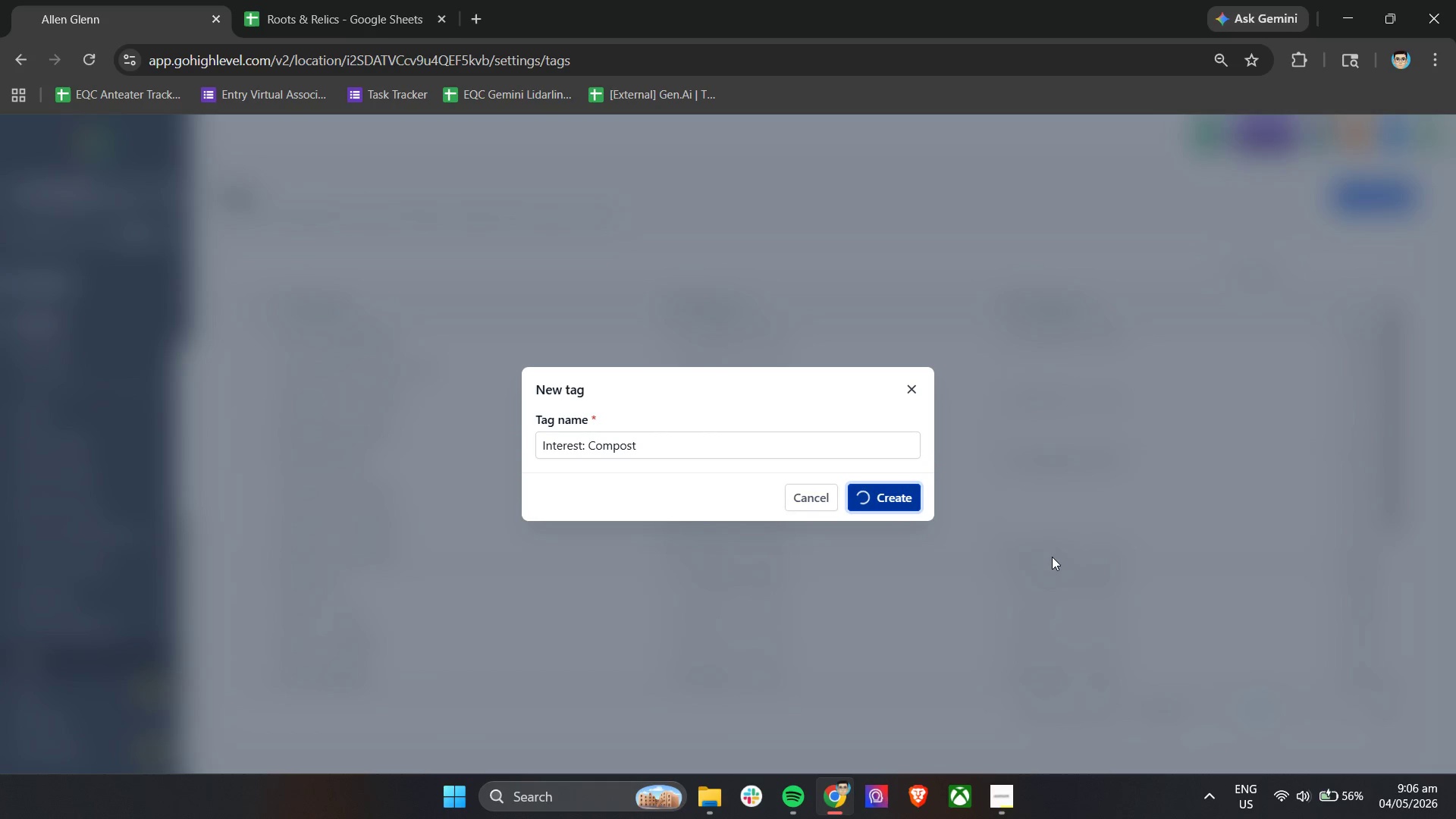 
wait(7.7)
 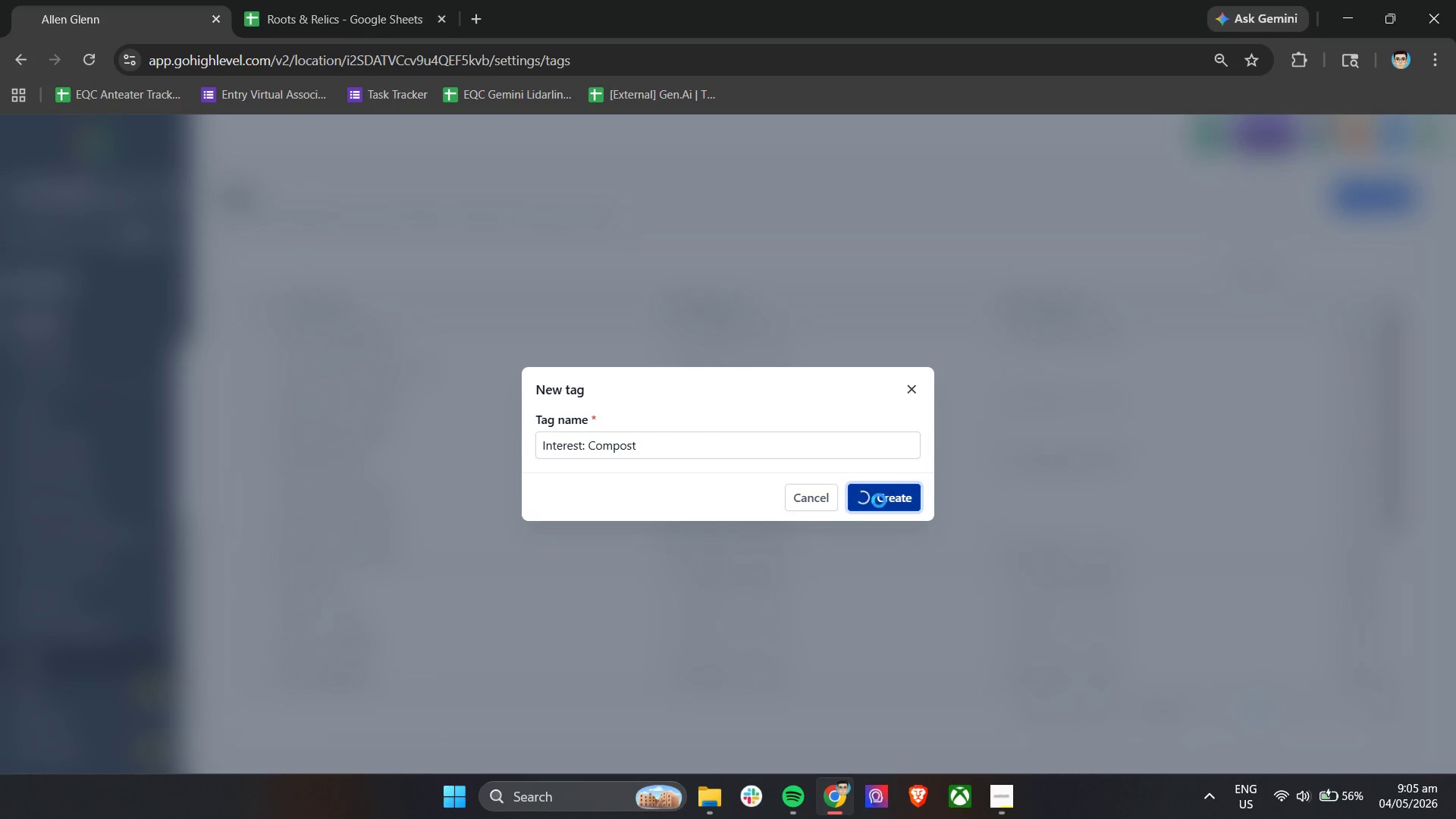 
left_click([1367, 198])
 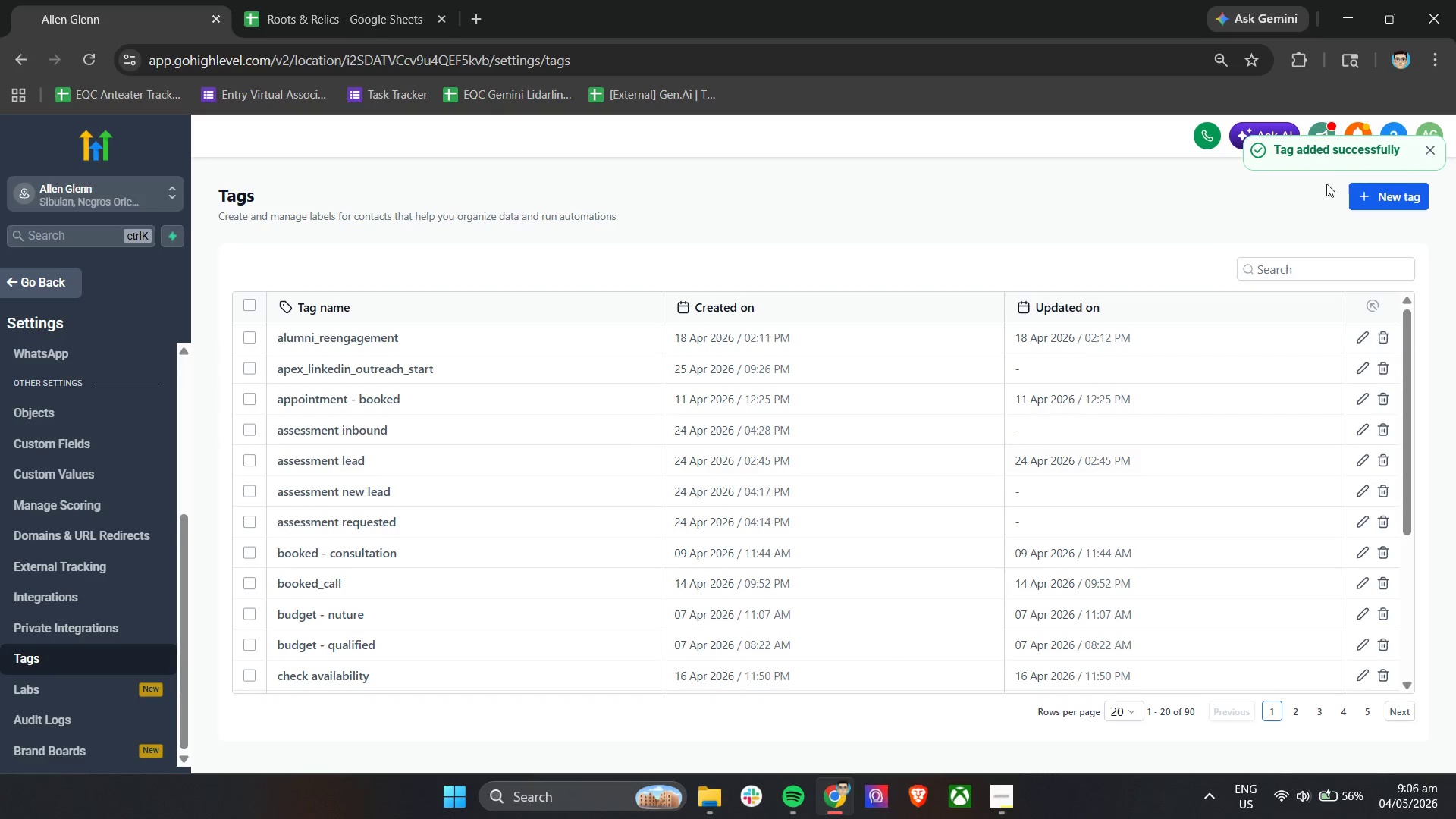 
left_click([1364, 190])
 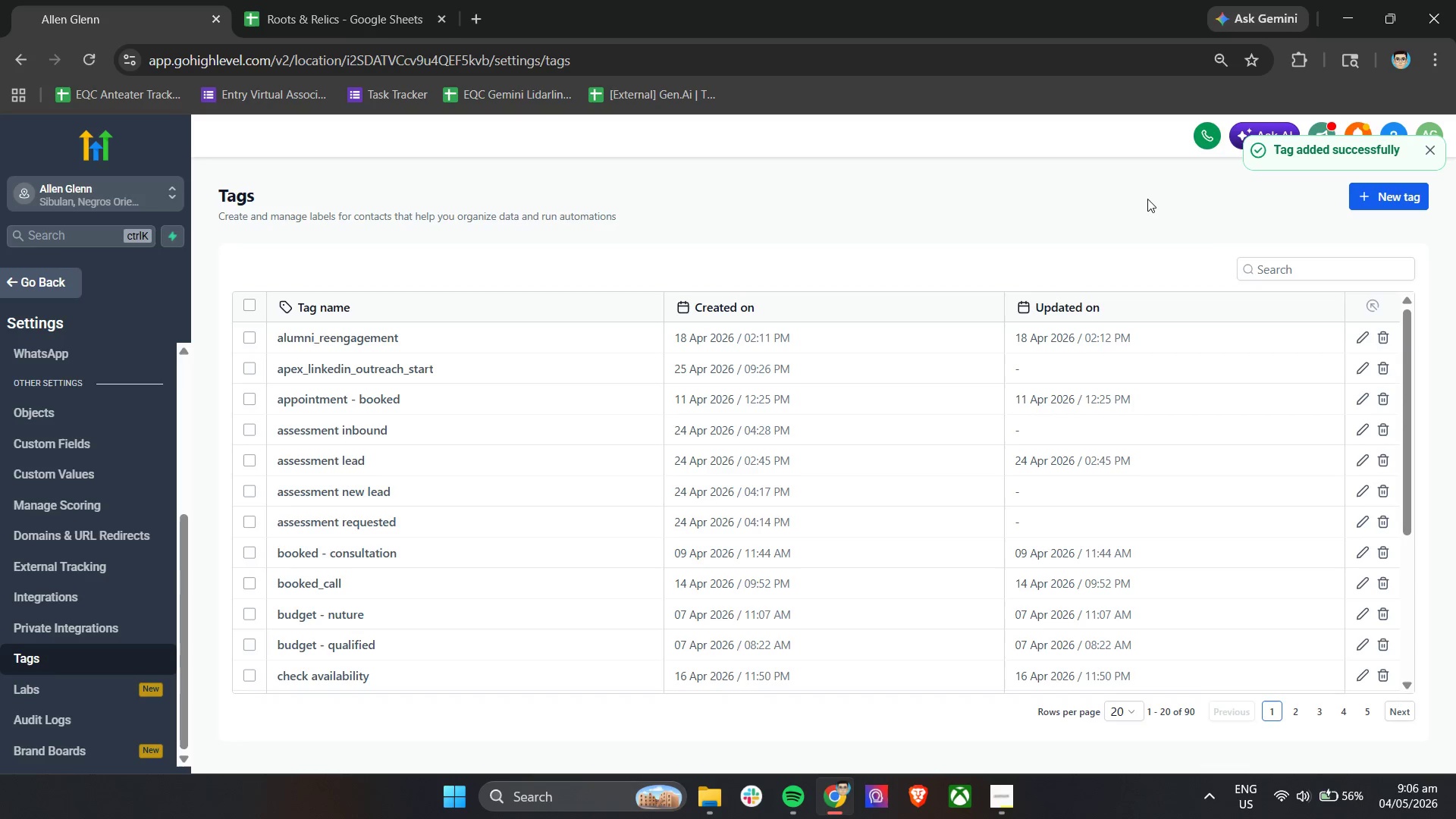 
left_click([1143, 199])
 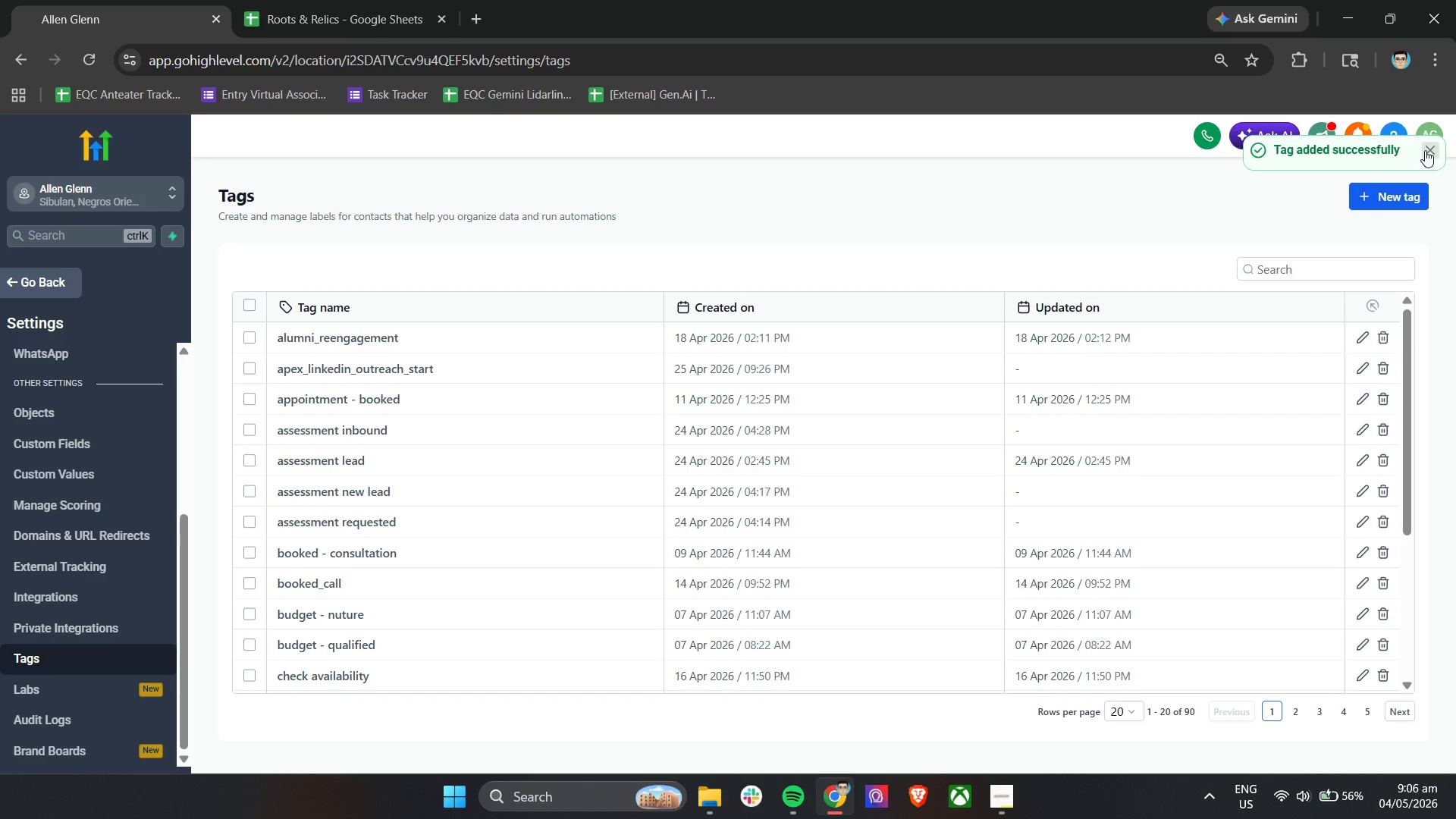 
double_click([1388, 199])
 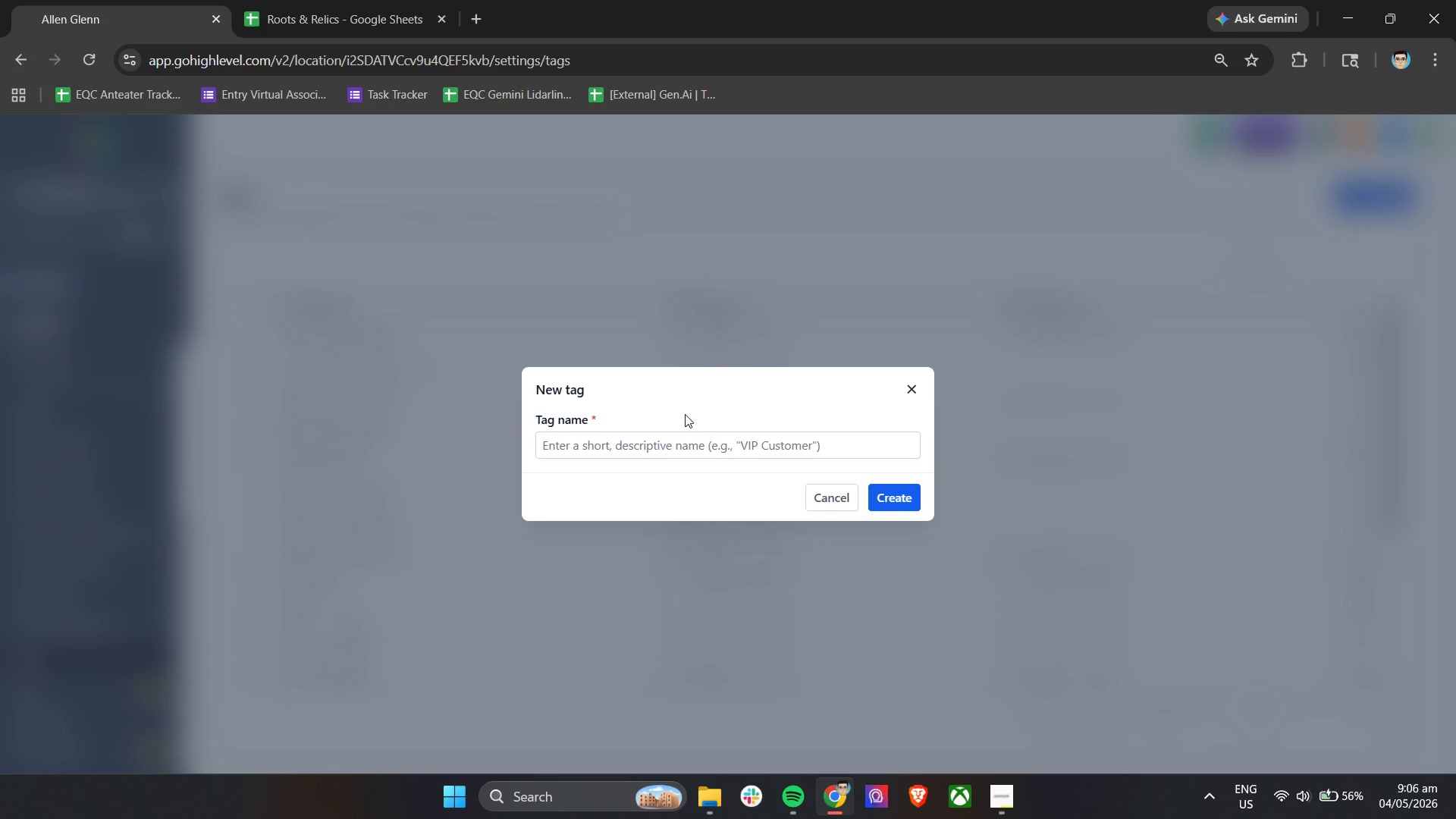 
left_click([646, 440])
 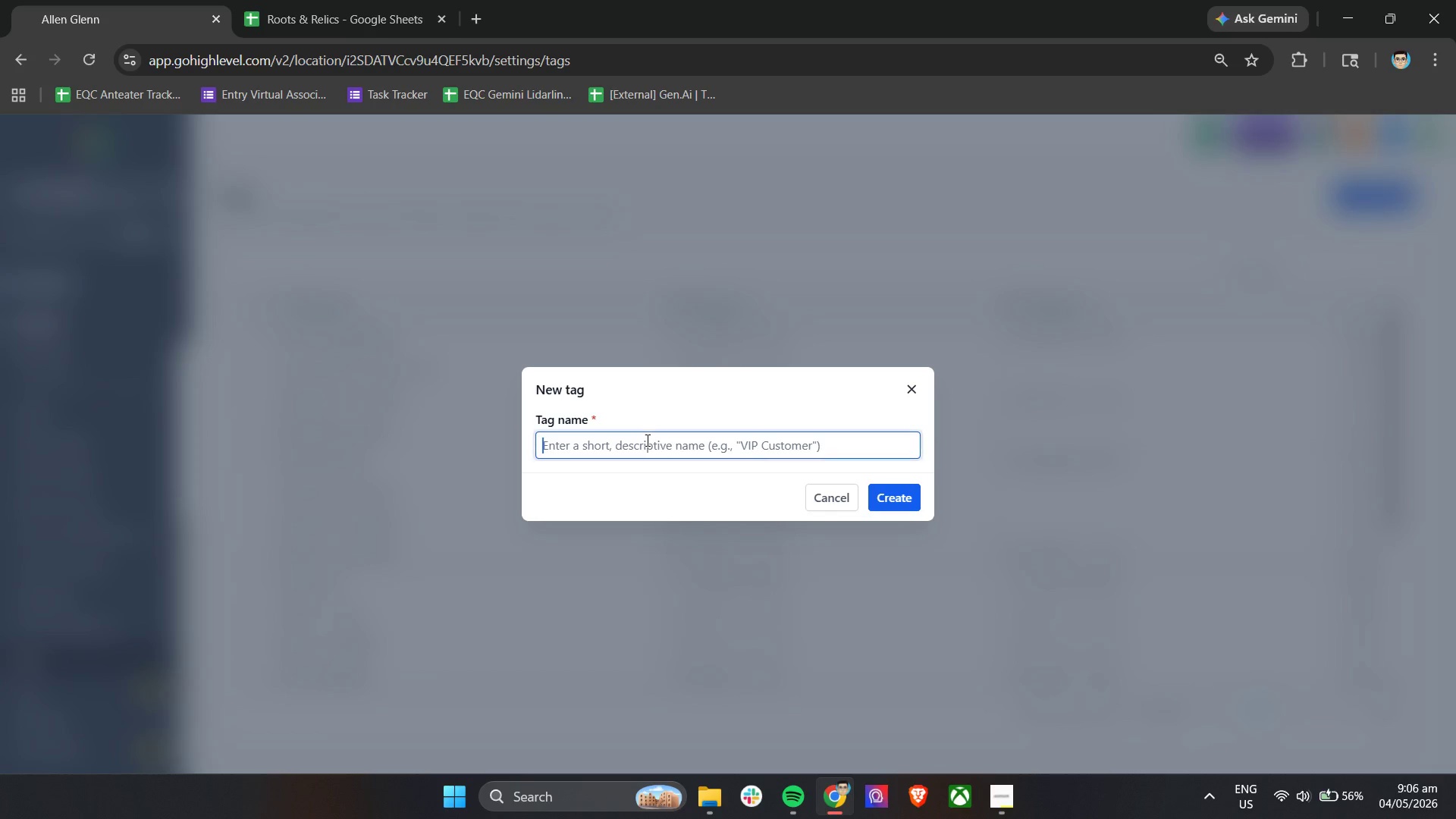 
type(Interest )
key(Backspace)
type(: Zero Wast)
 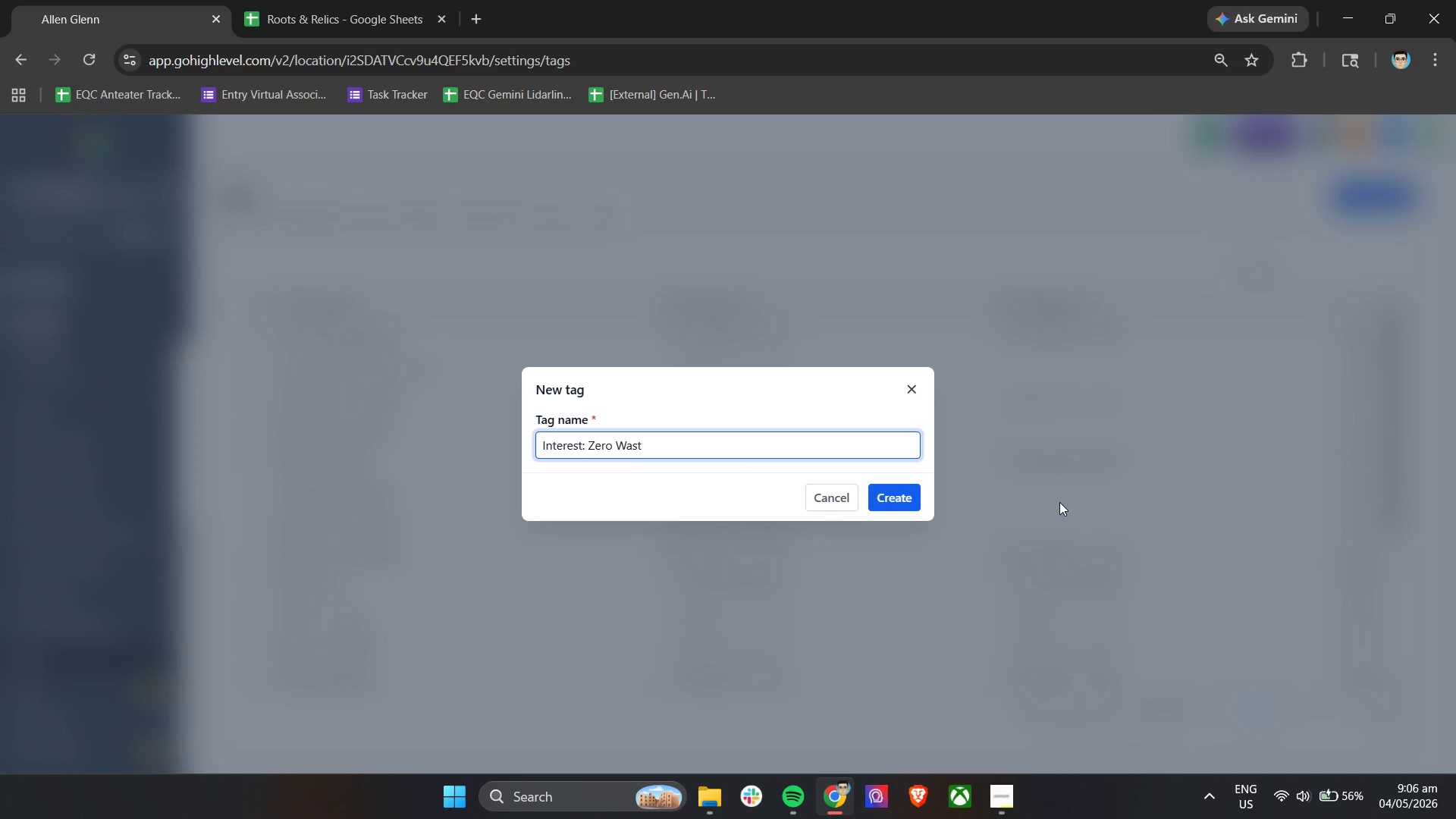 
key(E)
 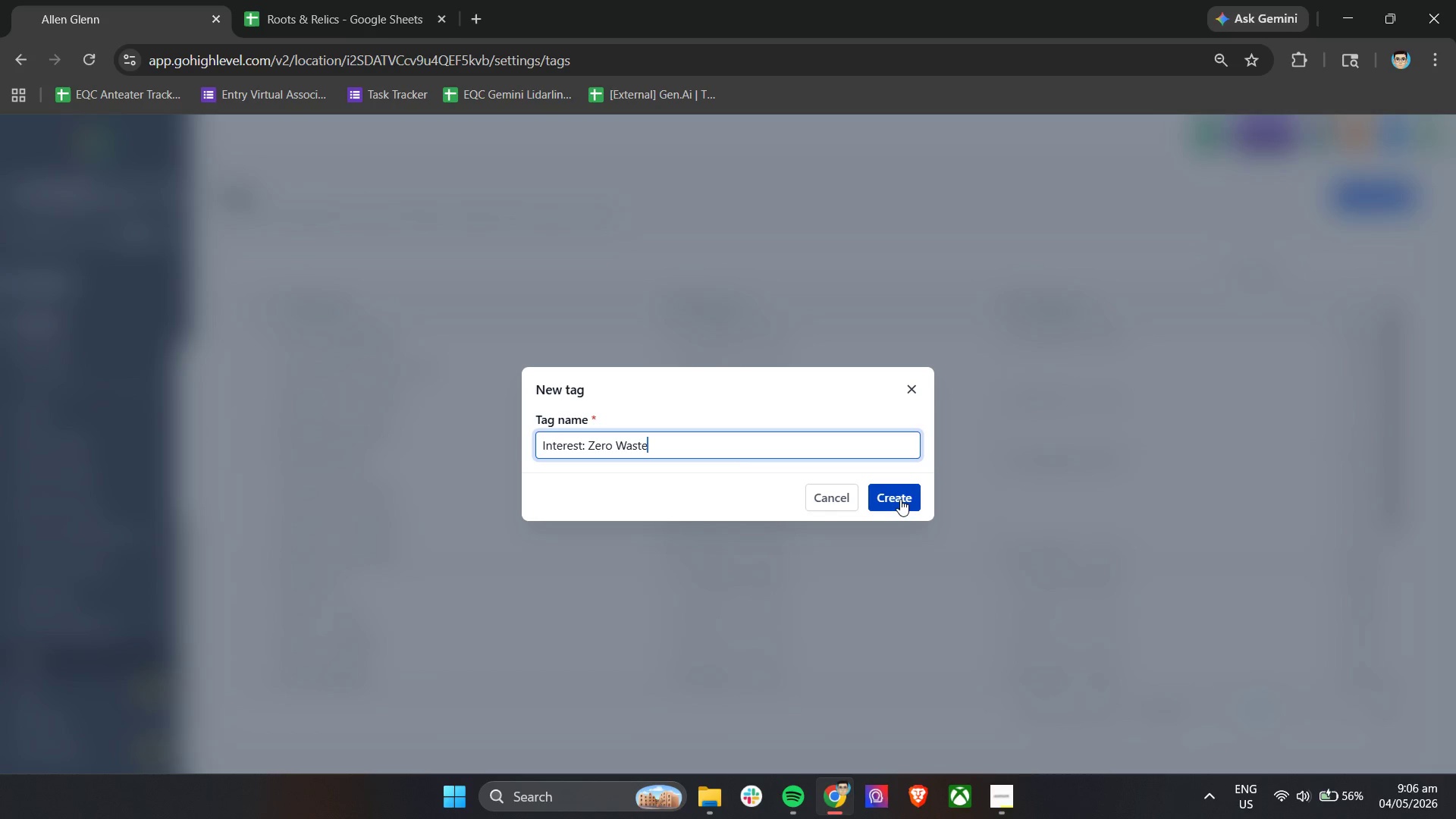 
left_click([900, 499])
 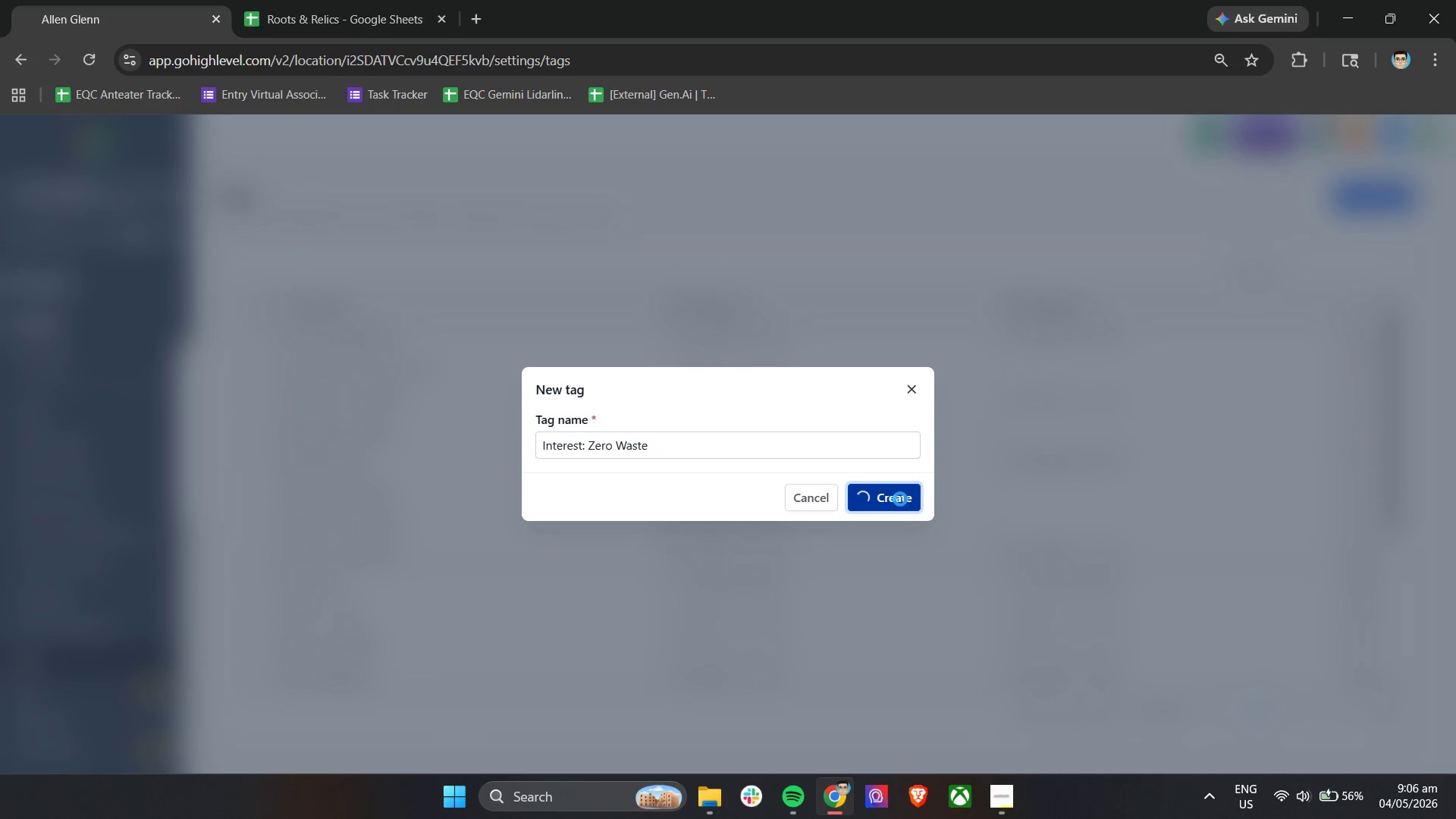 
wait(9.53)
 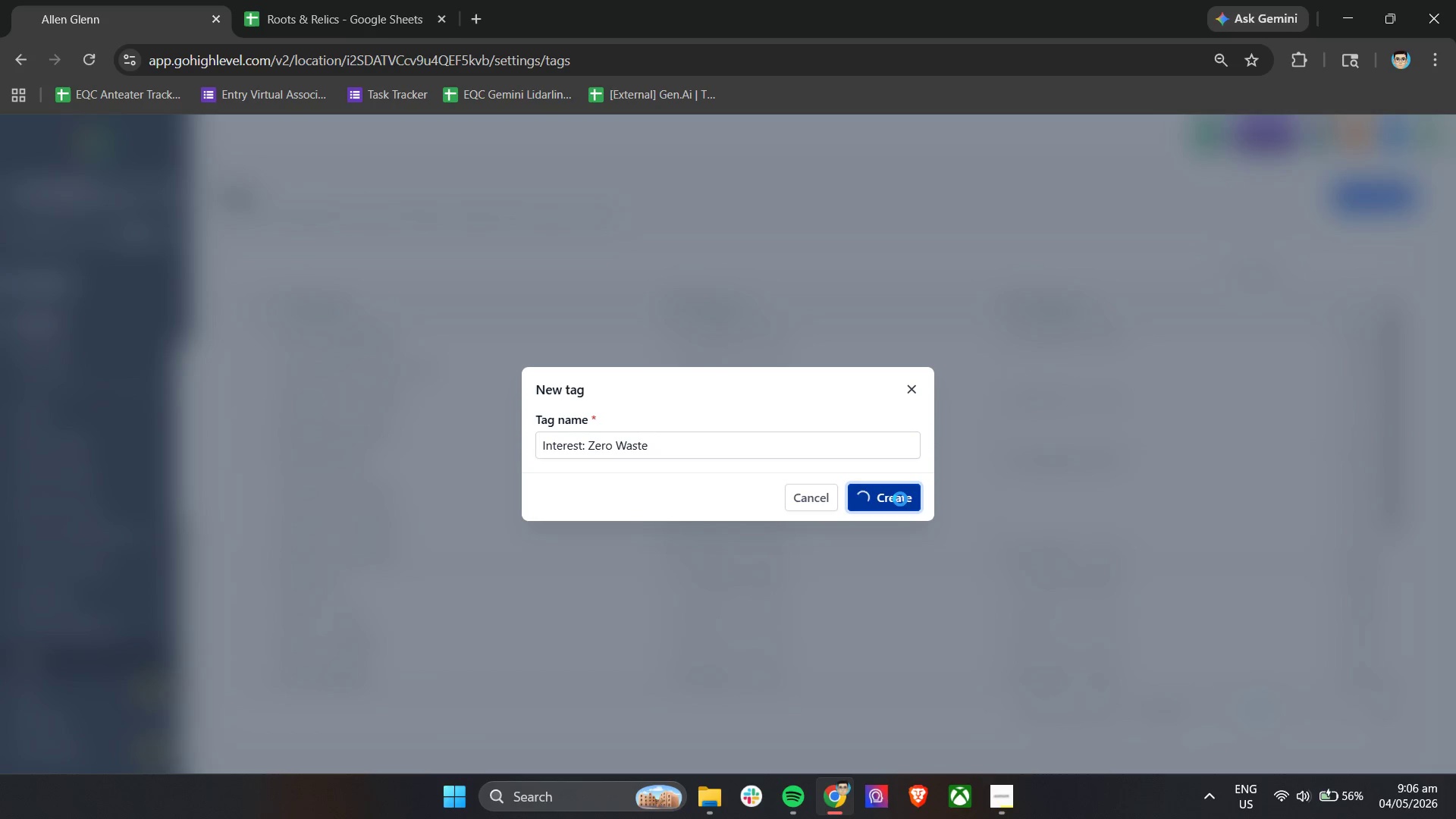 
double_click([1383, 196])
 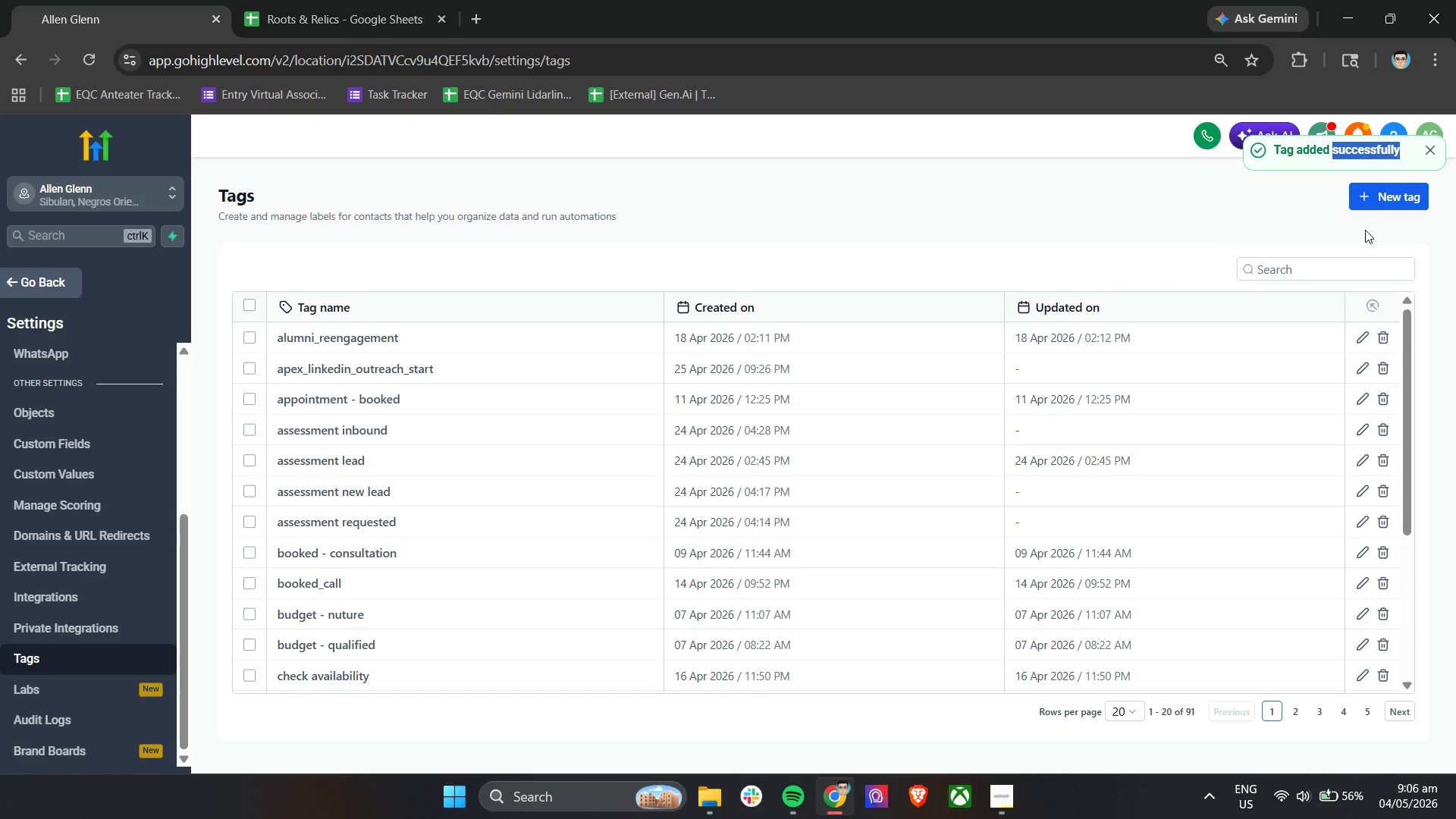 
left_click([1379, 202])
 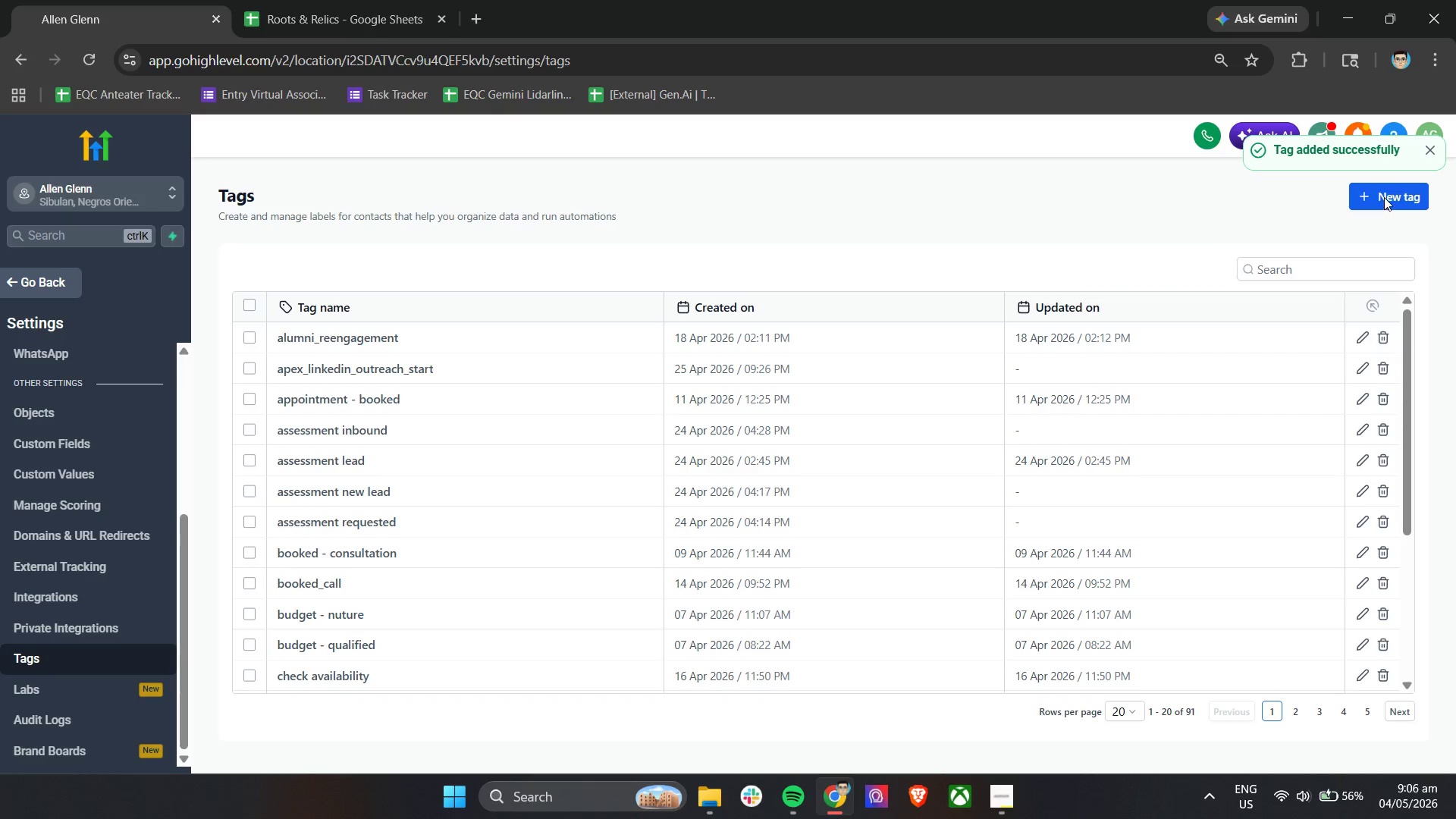 
left_click([1384, 197])
 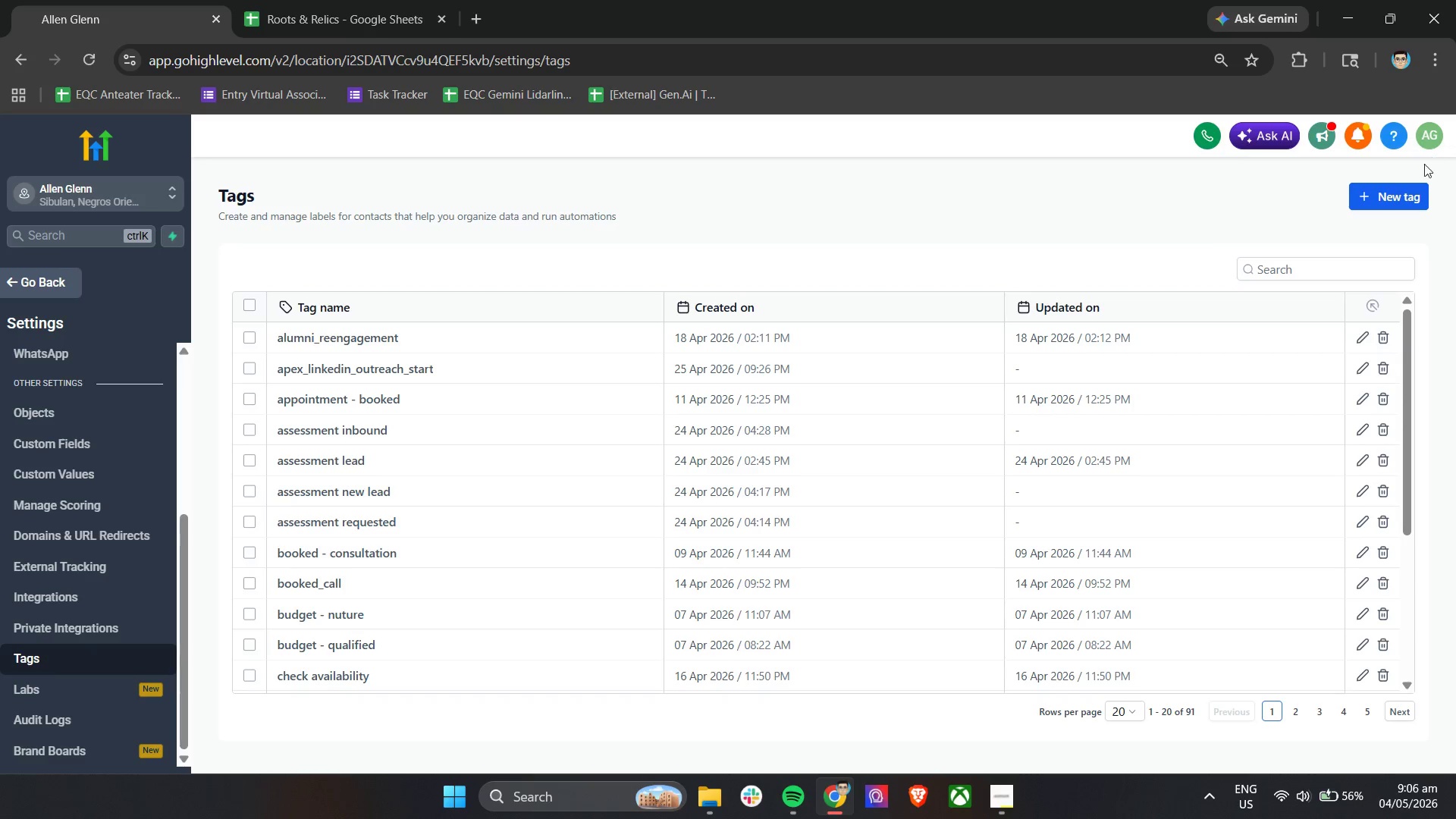 
left_click([1395, 196])
 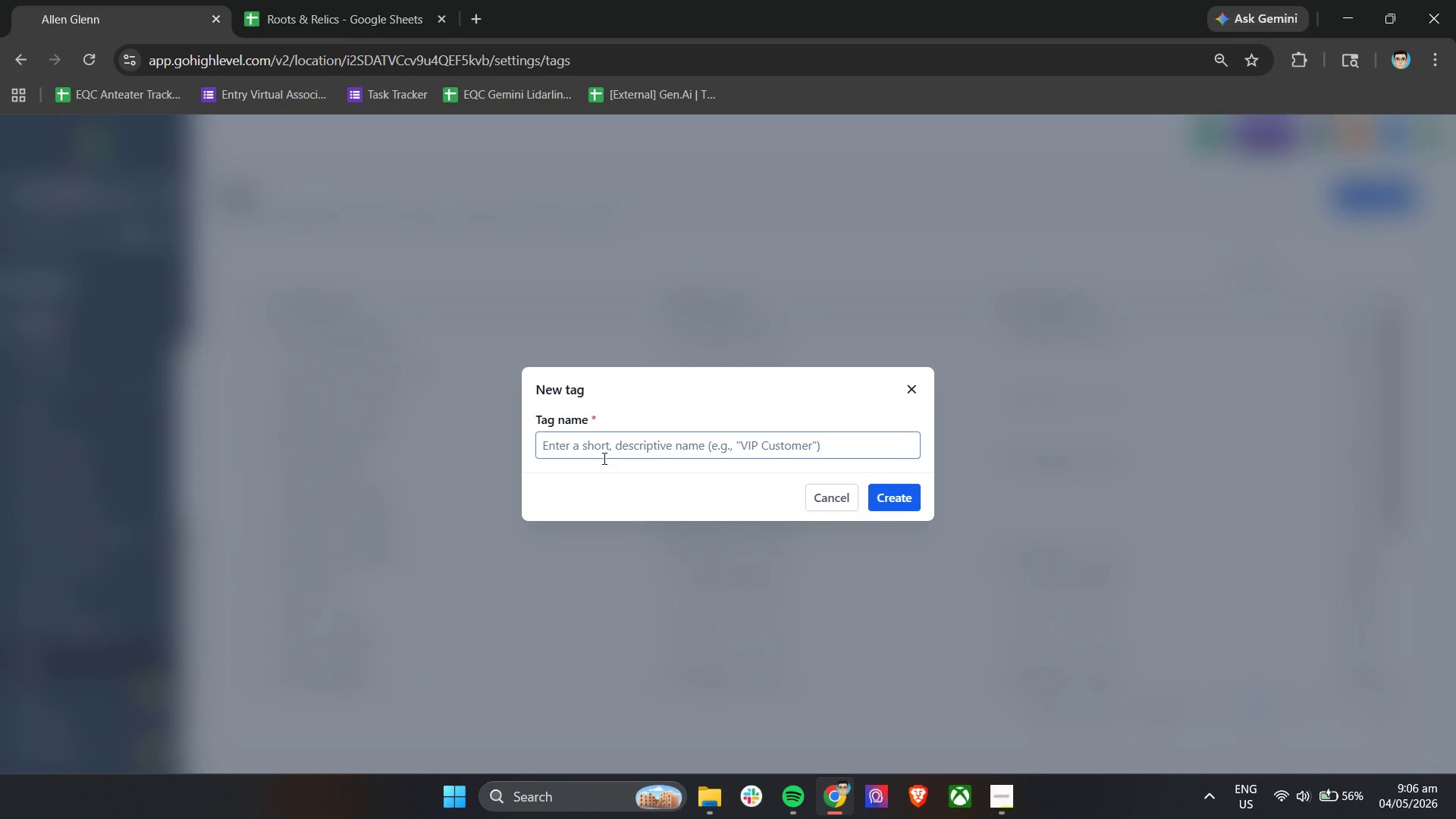 
left_click([616, 450])
 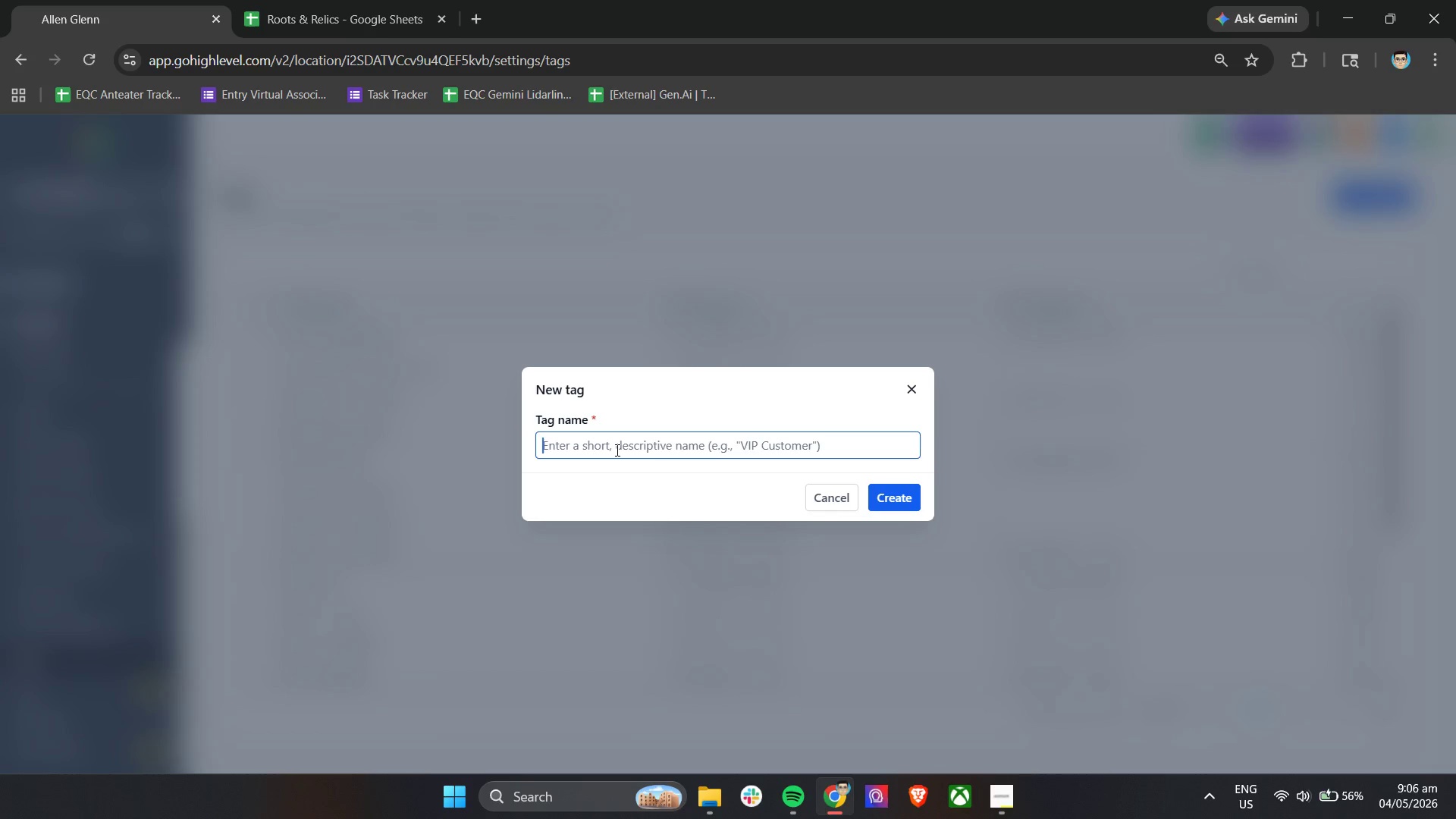 
type(Interest )
key(Backspace)
type(: Fashion)
 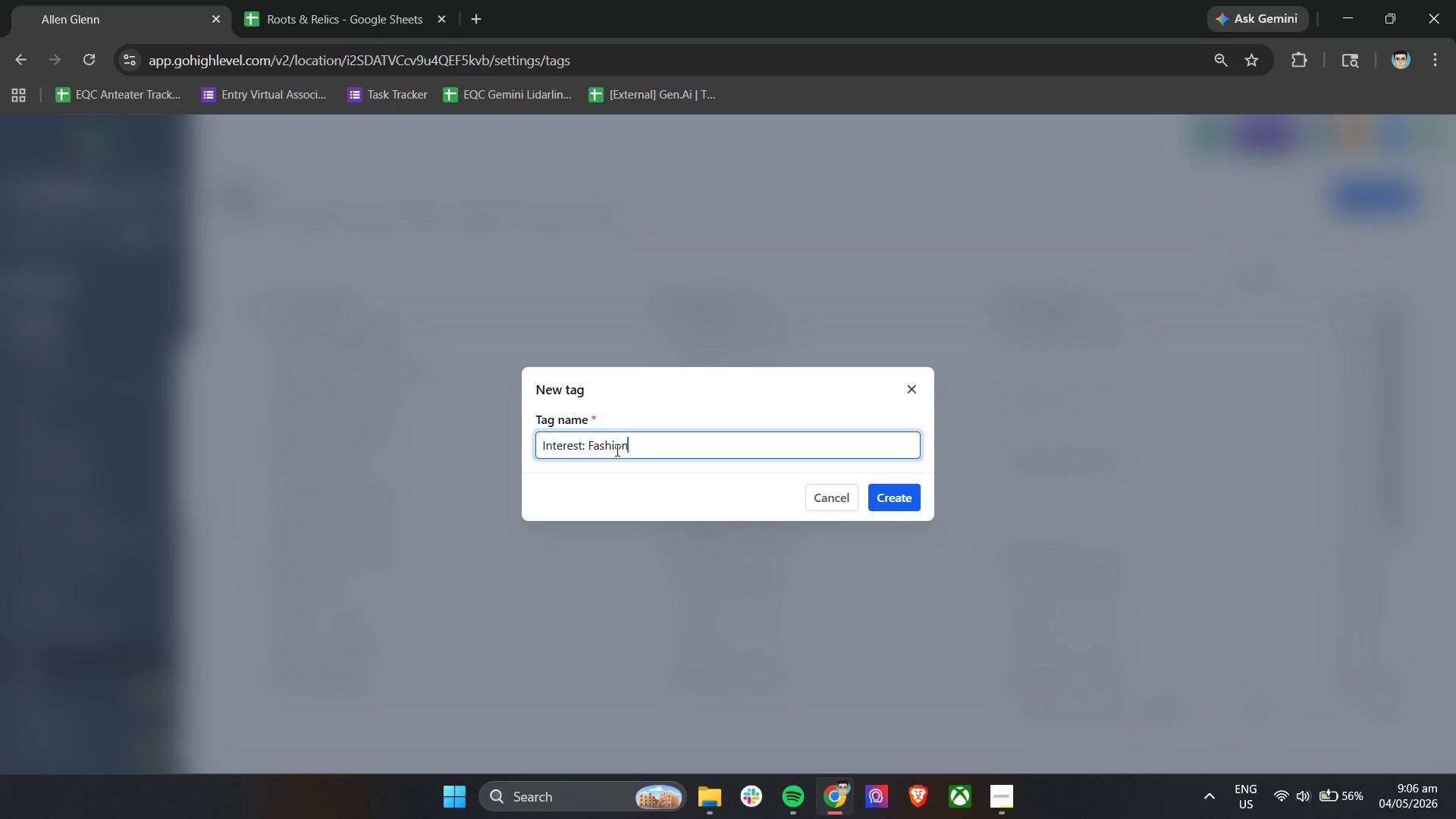 
left_click([899, 491])
 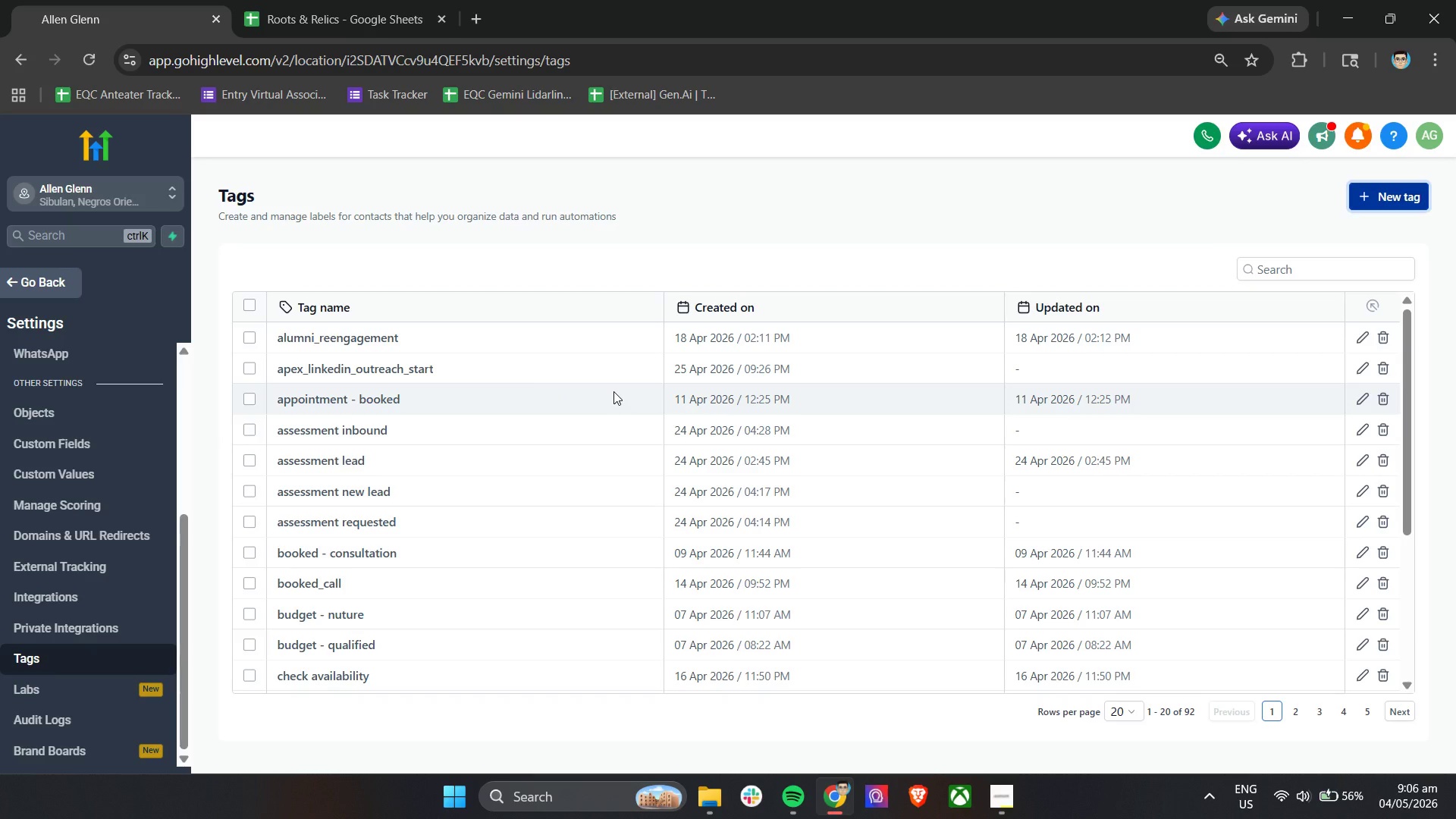 
wait(18.34)
 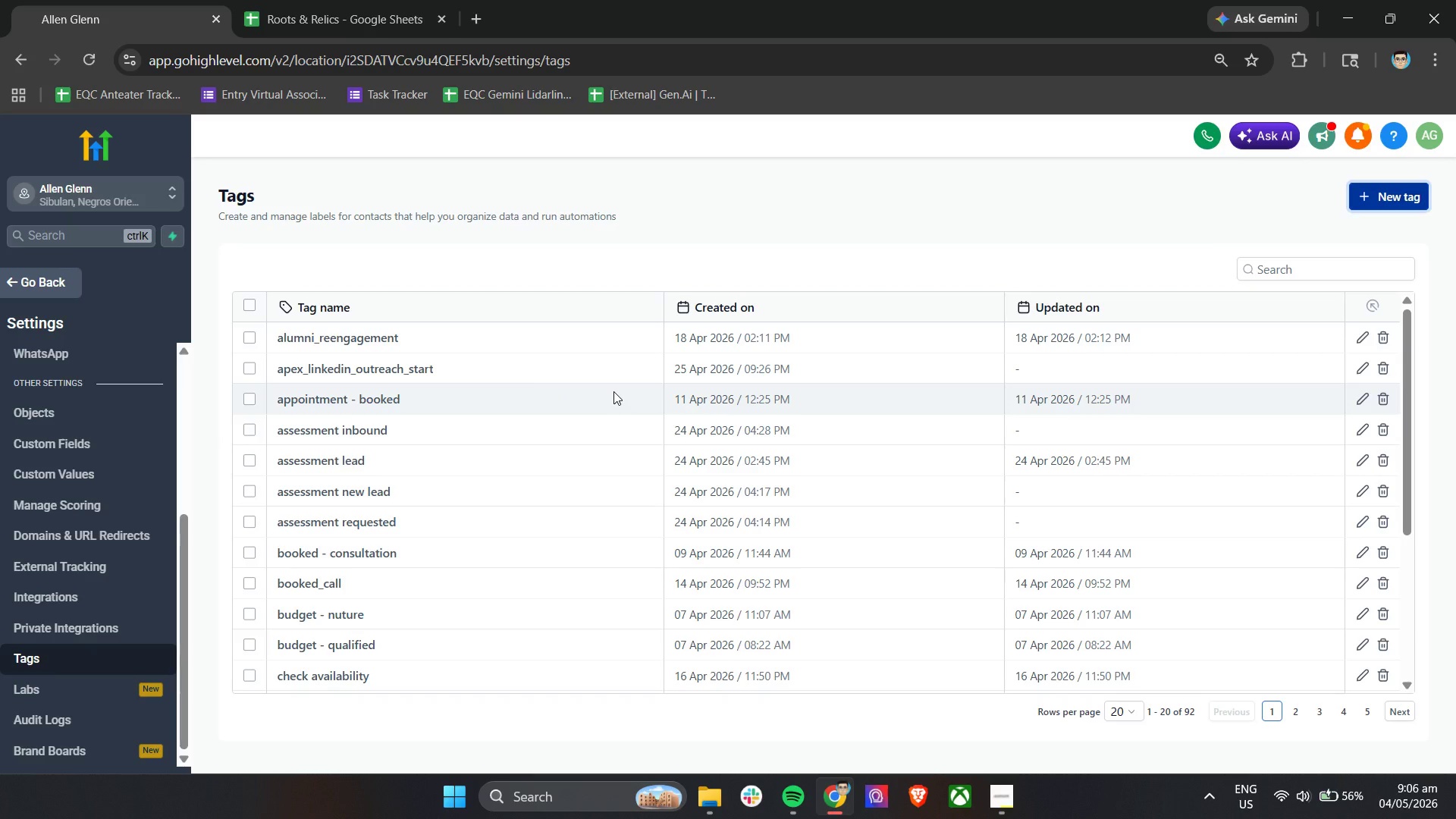 
left_click([55, 285])
 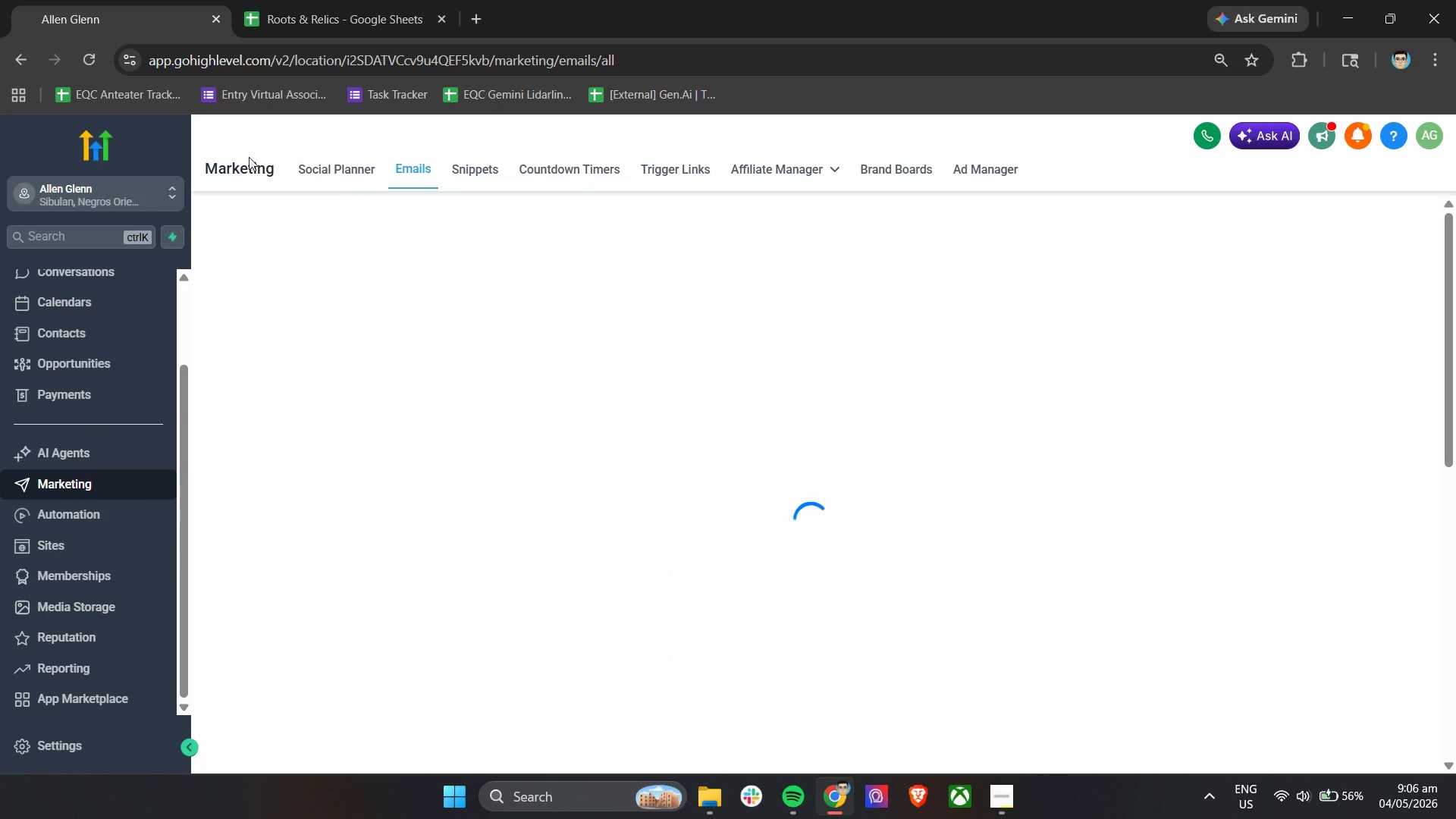 
scroll: coordinate [77, 394], scroll_direction: up, amount: 2.0
 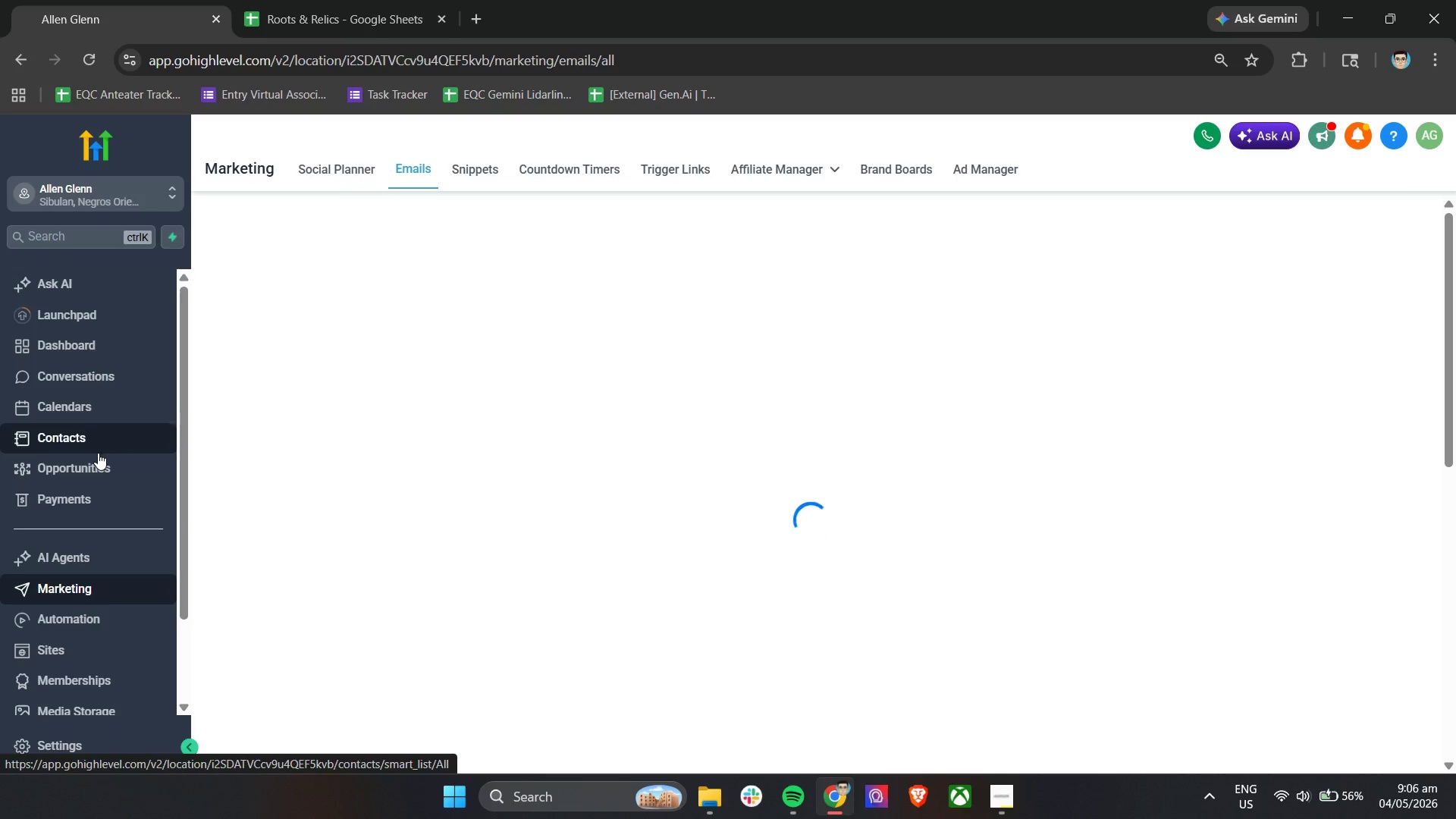 
left_click([96, 463])
 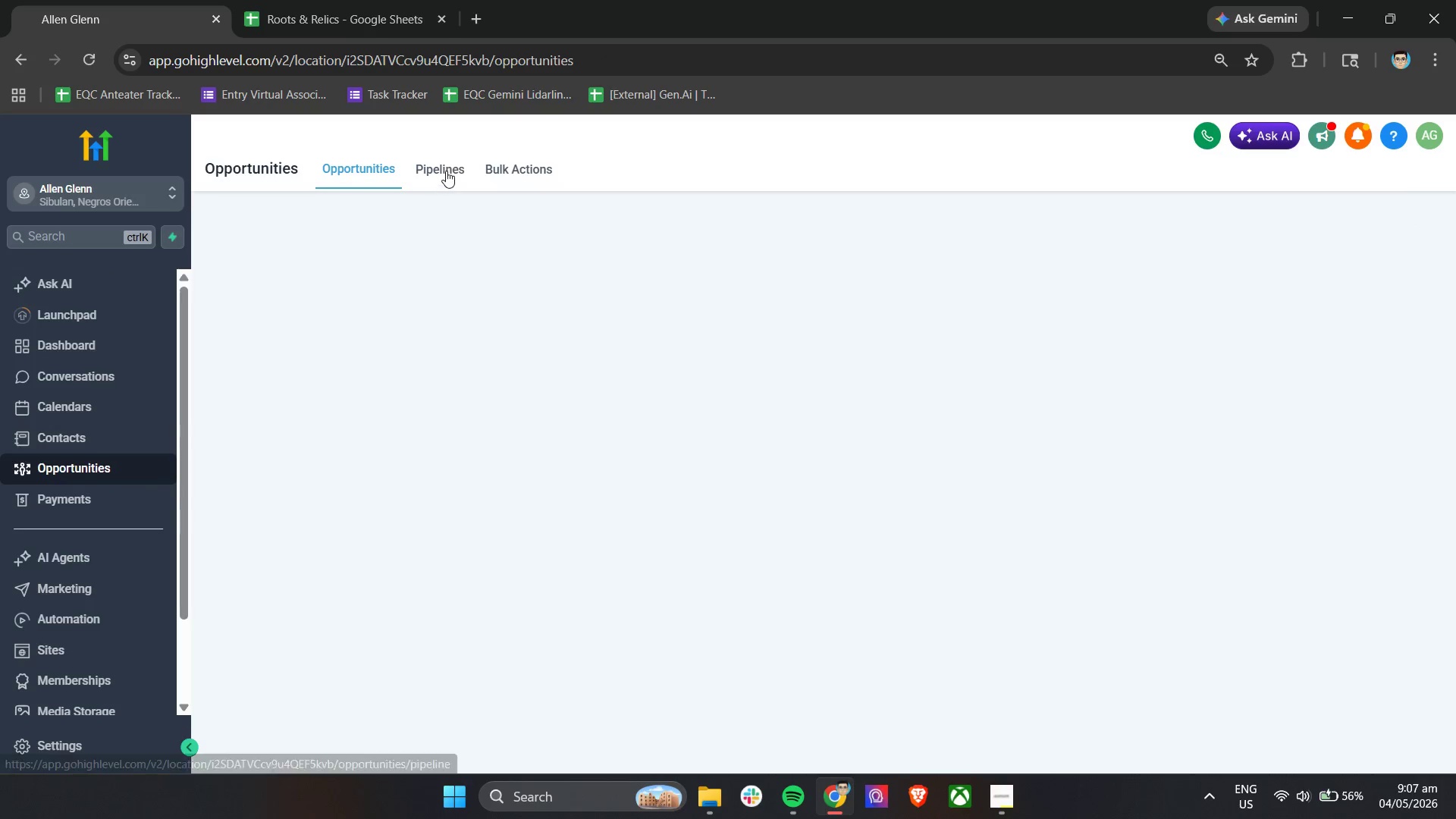 
left_click([446, 171])
 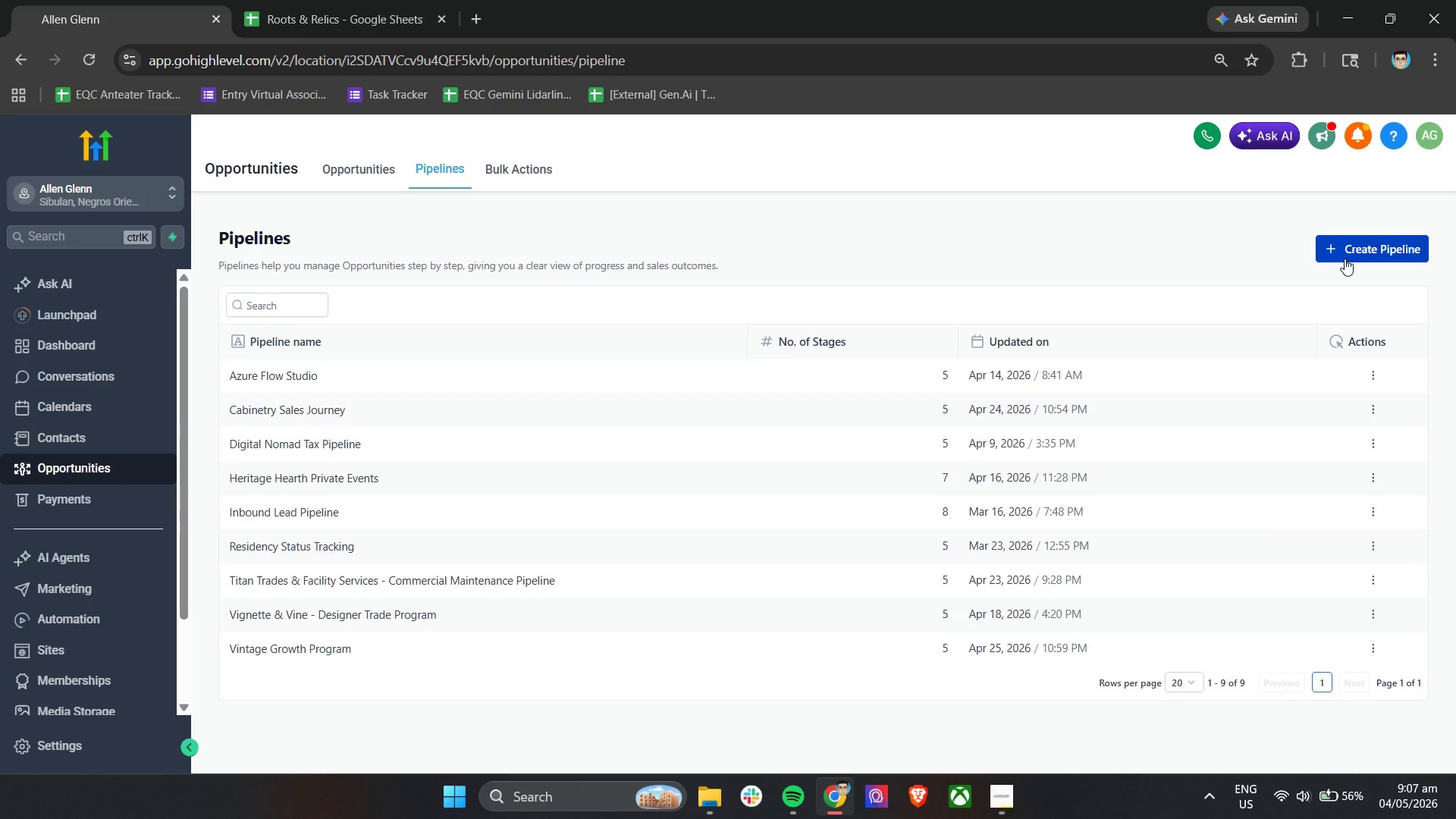 
wait(6.81)
 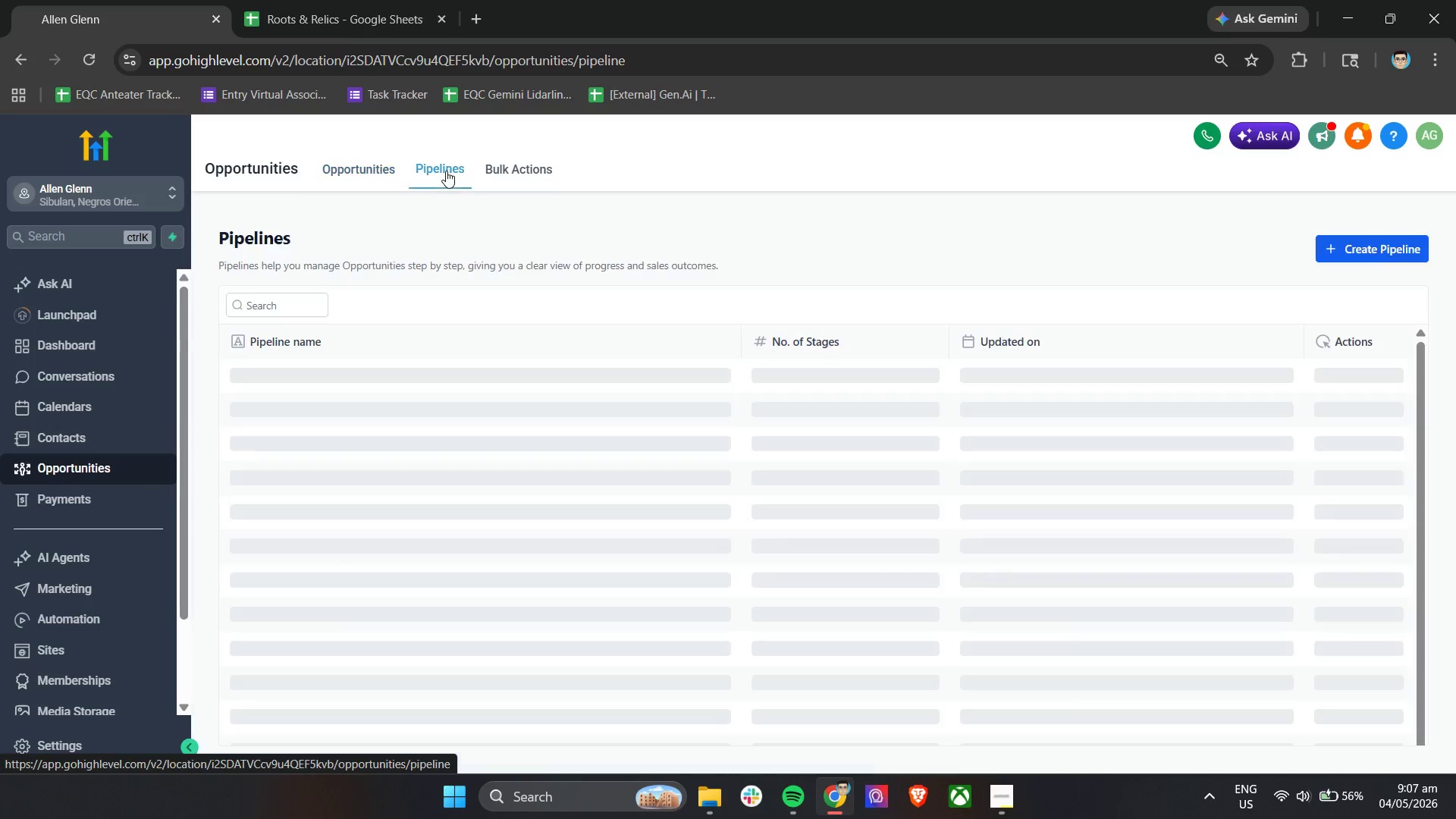 
left_click([1008, 795])
 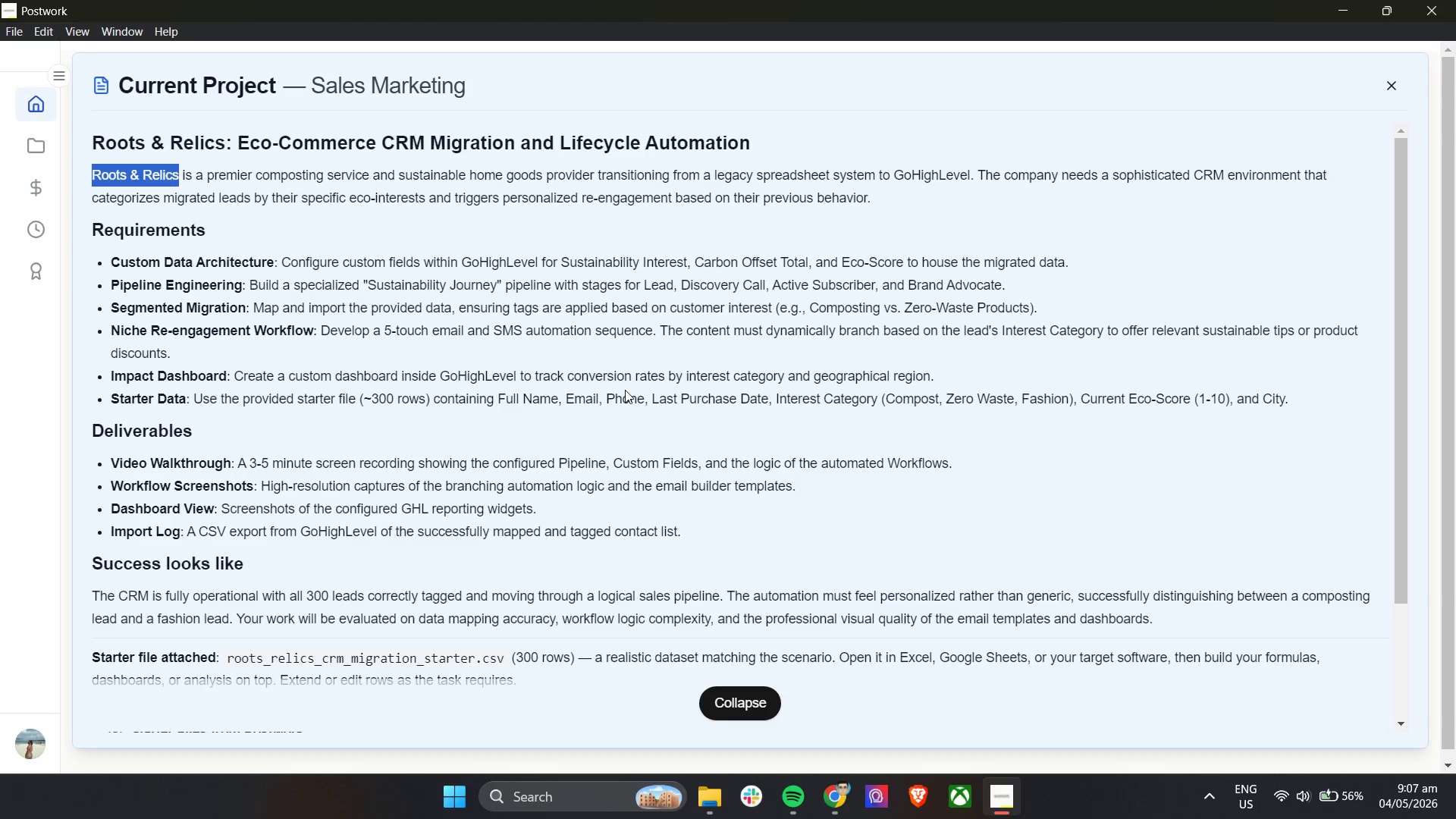 
wait(9.02)
 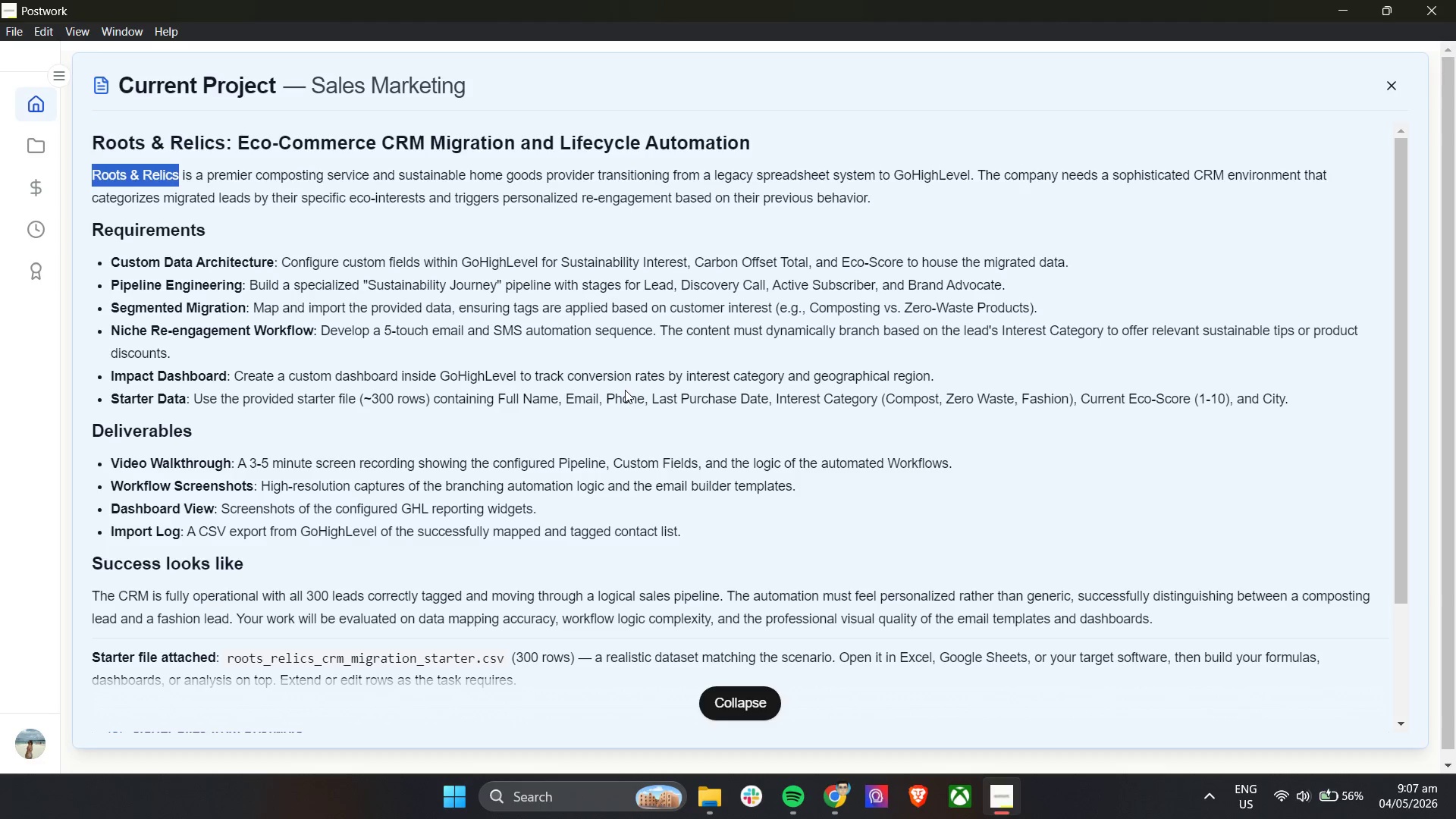 
left_click([1377, 243])
 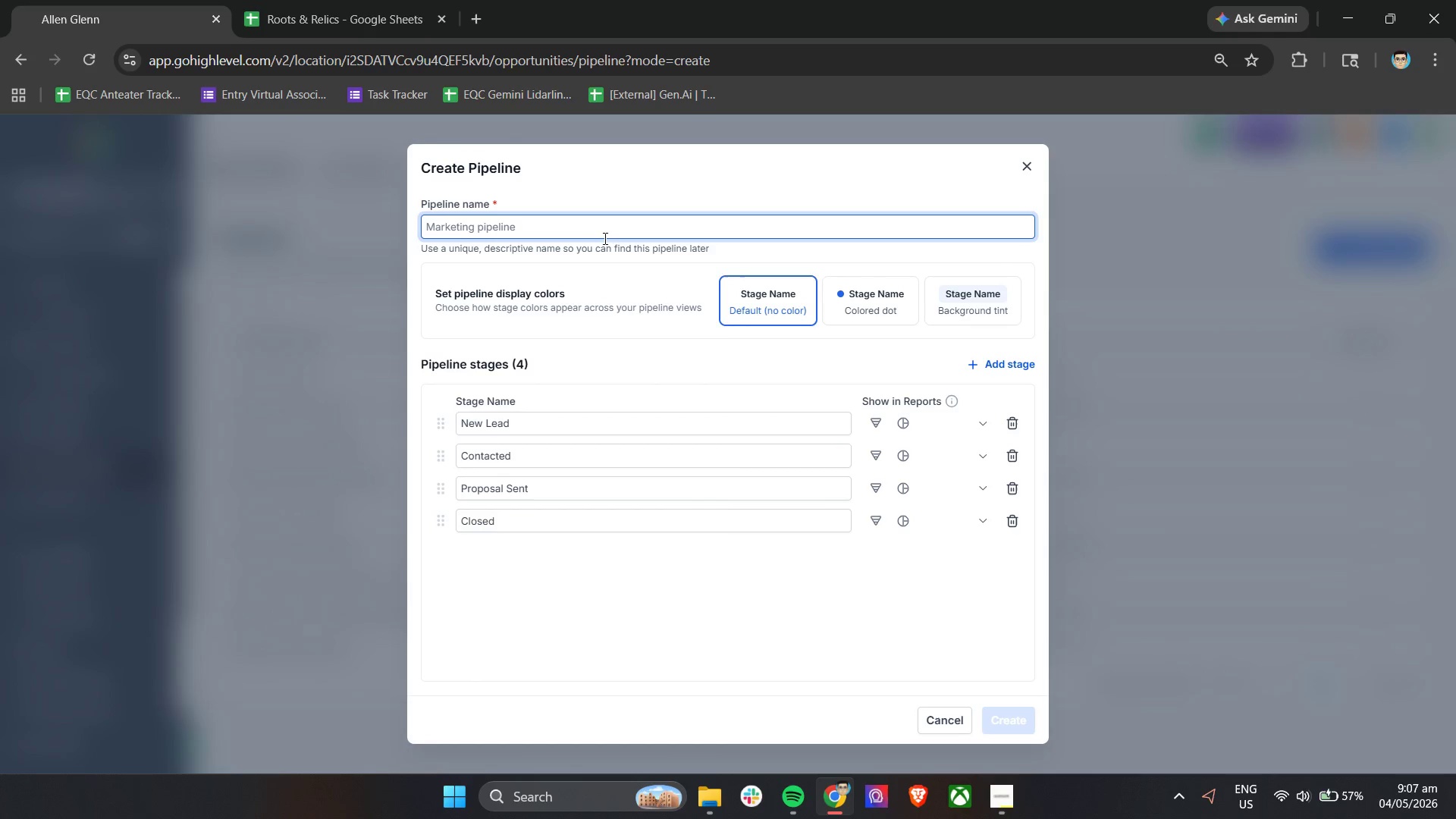 
left_click([604, 232])
 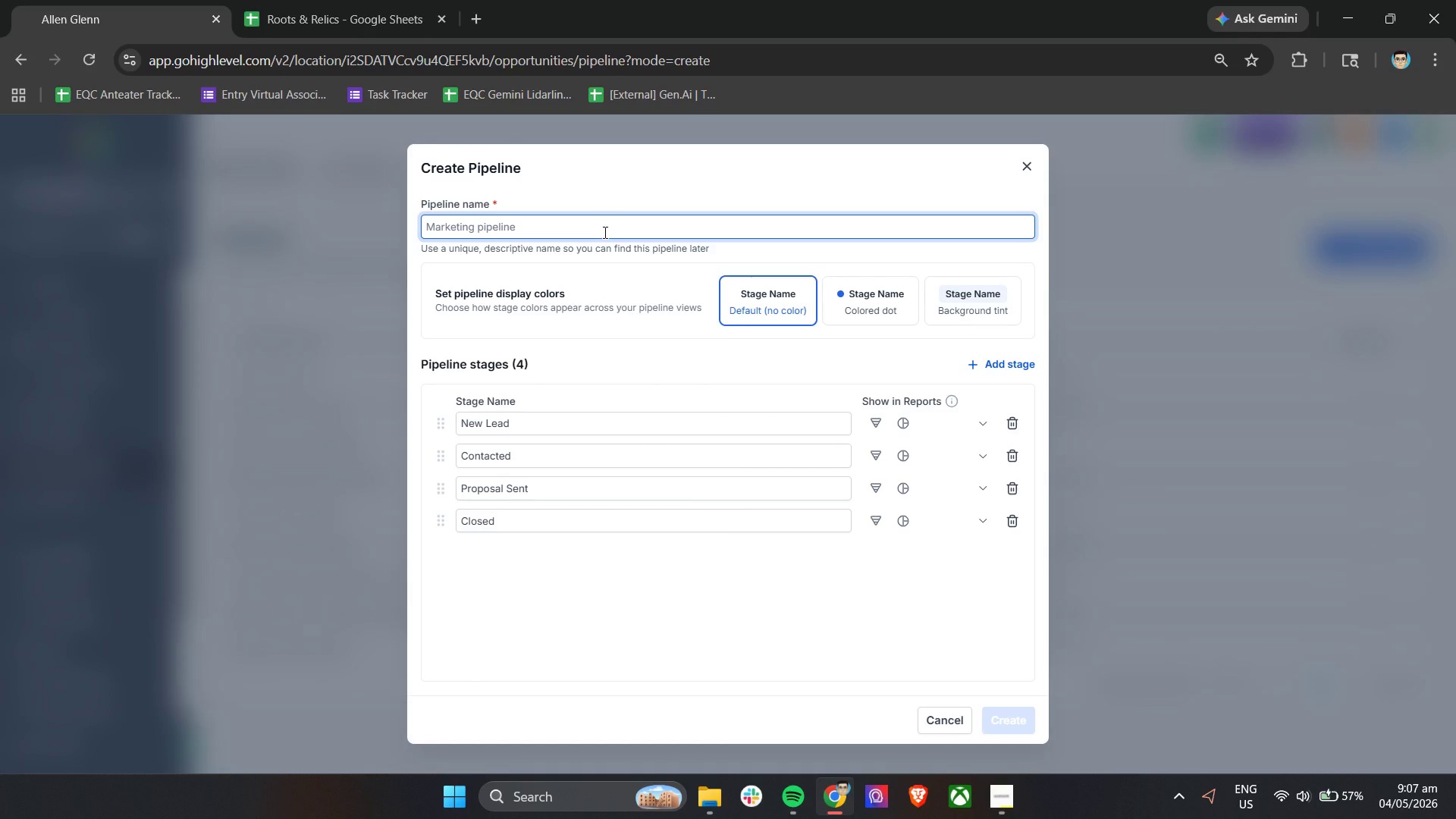 
type(Sustainability Journey)
 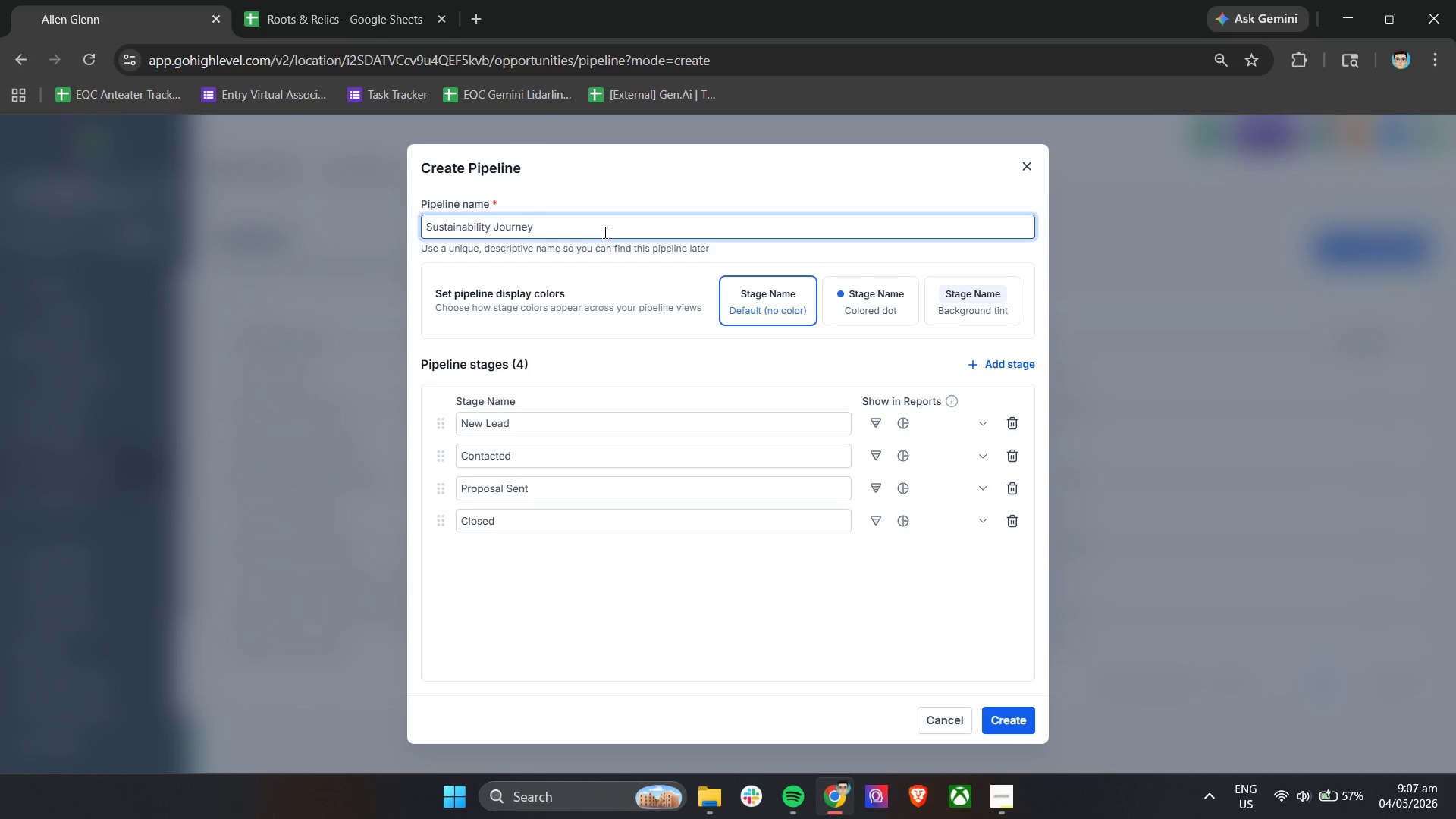 
double_click([1014, 424])
 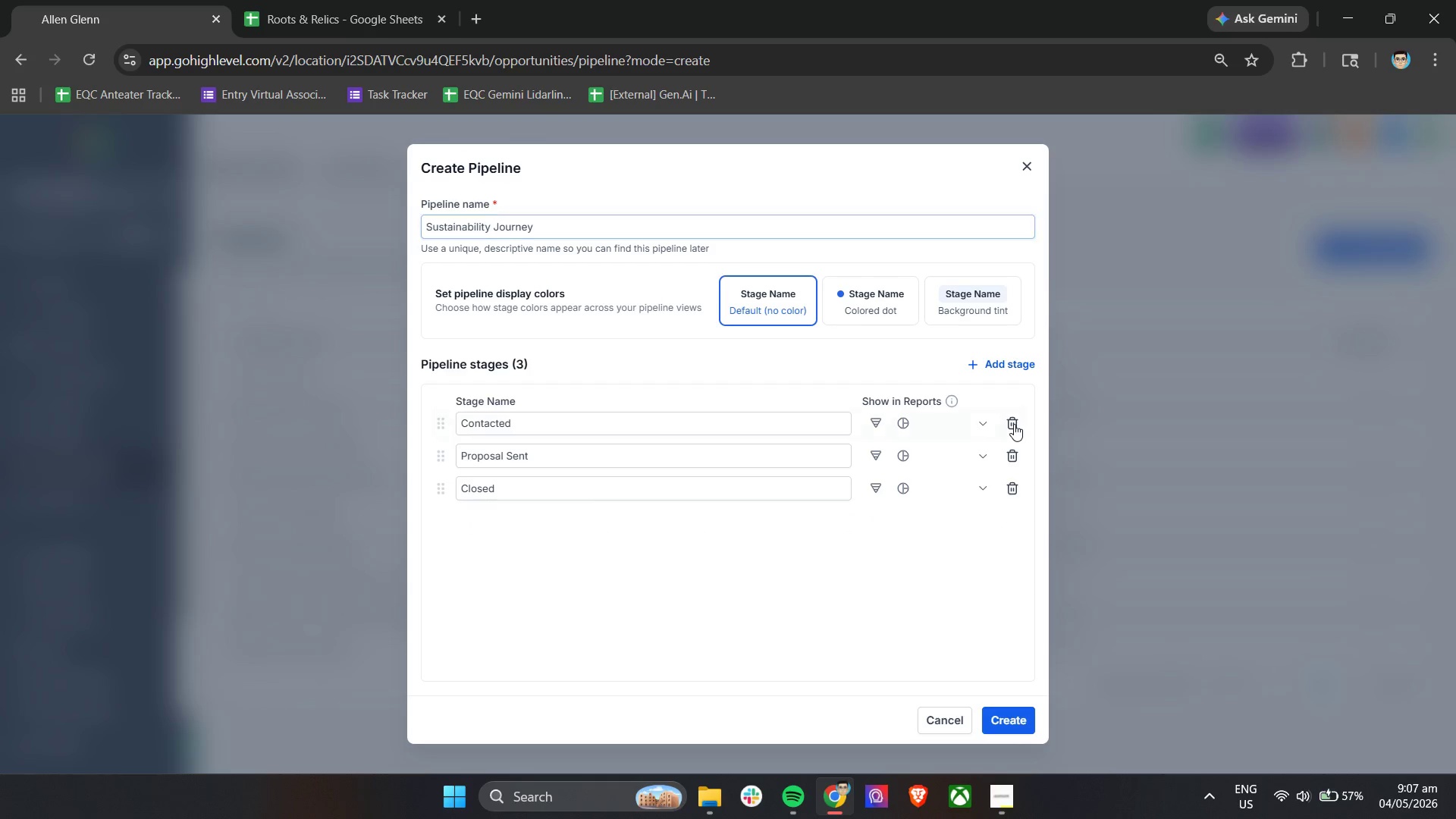 
triple_click([1014, 424])
 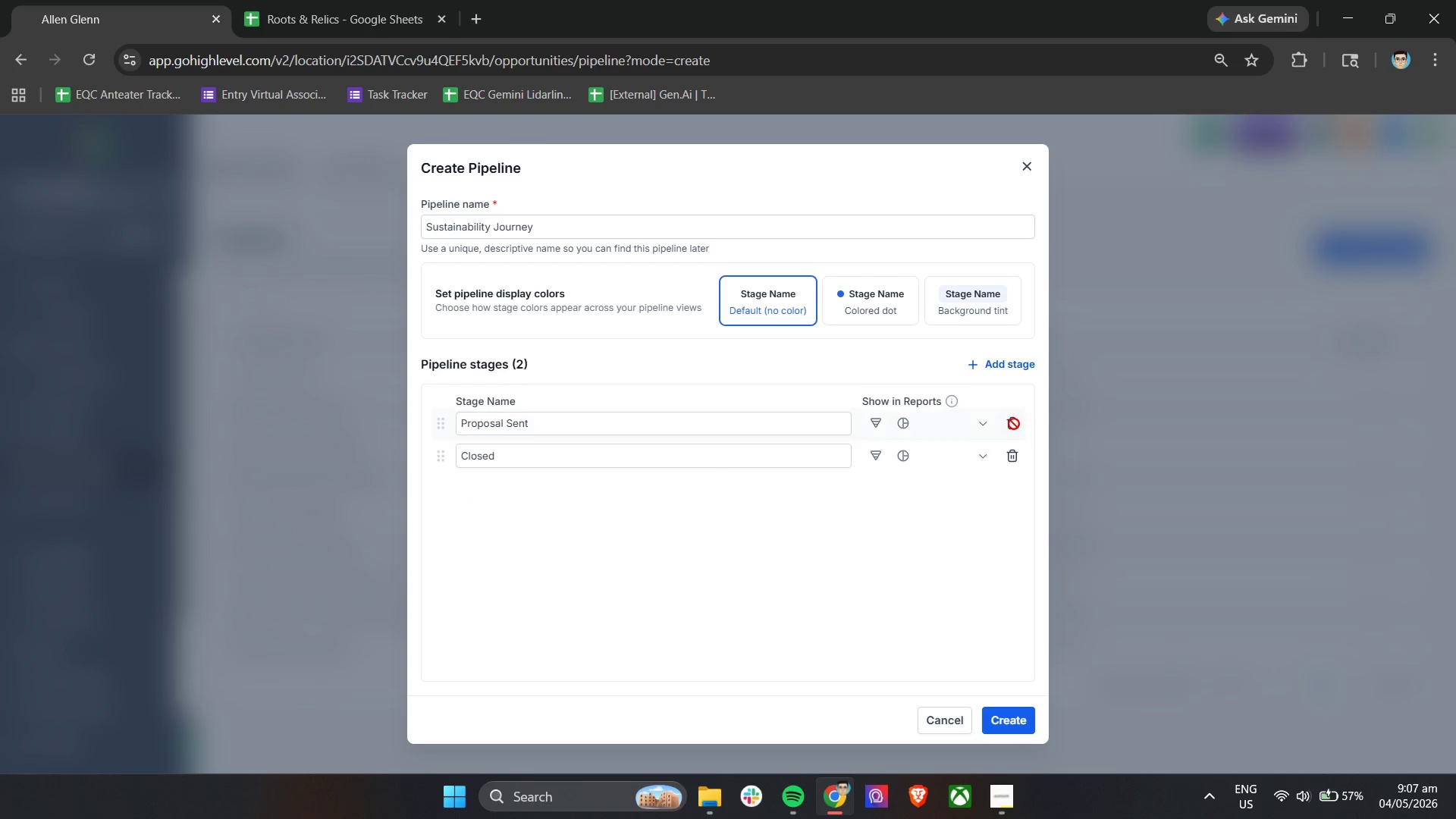 
triple_click([1014, 424])
 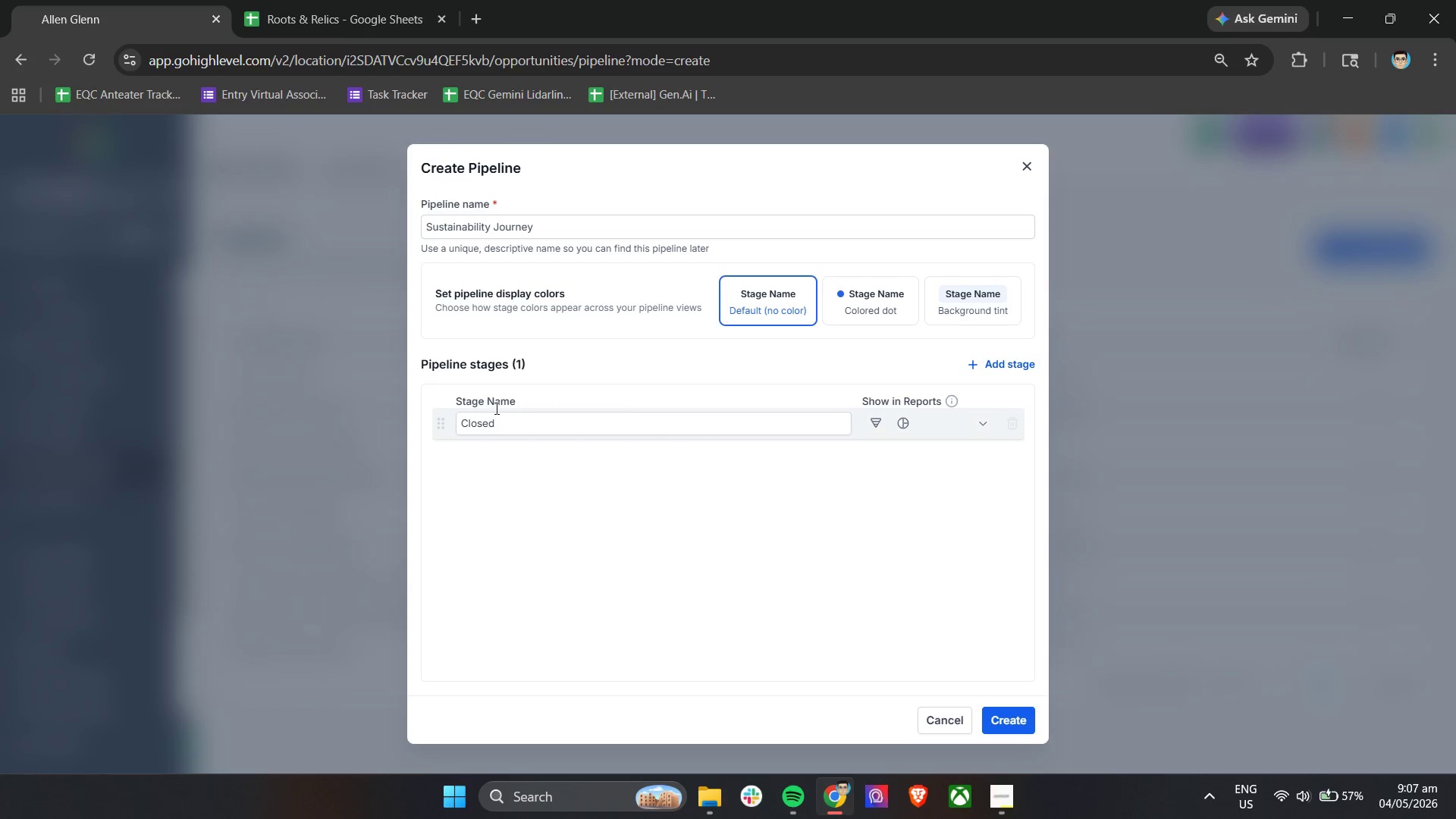 
double_click([554, 425])
 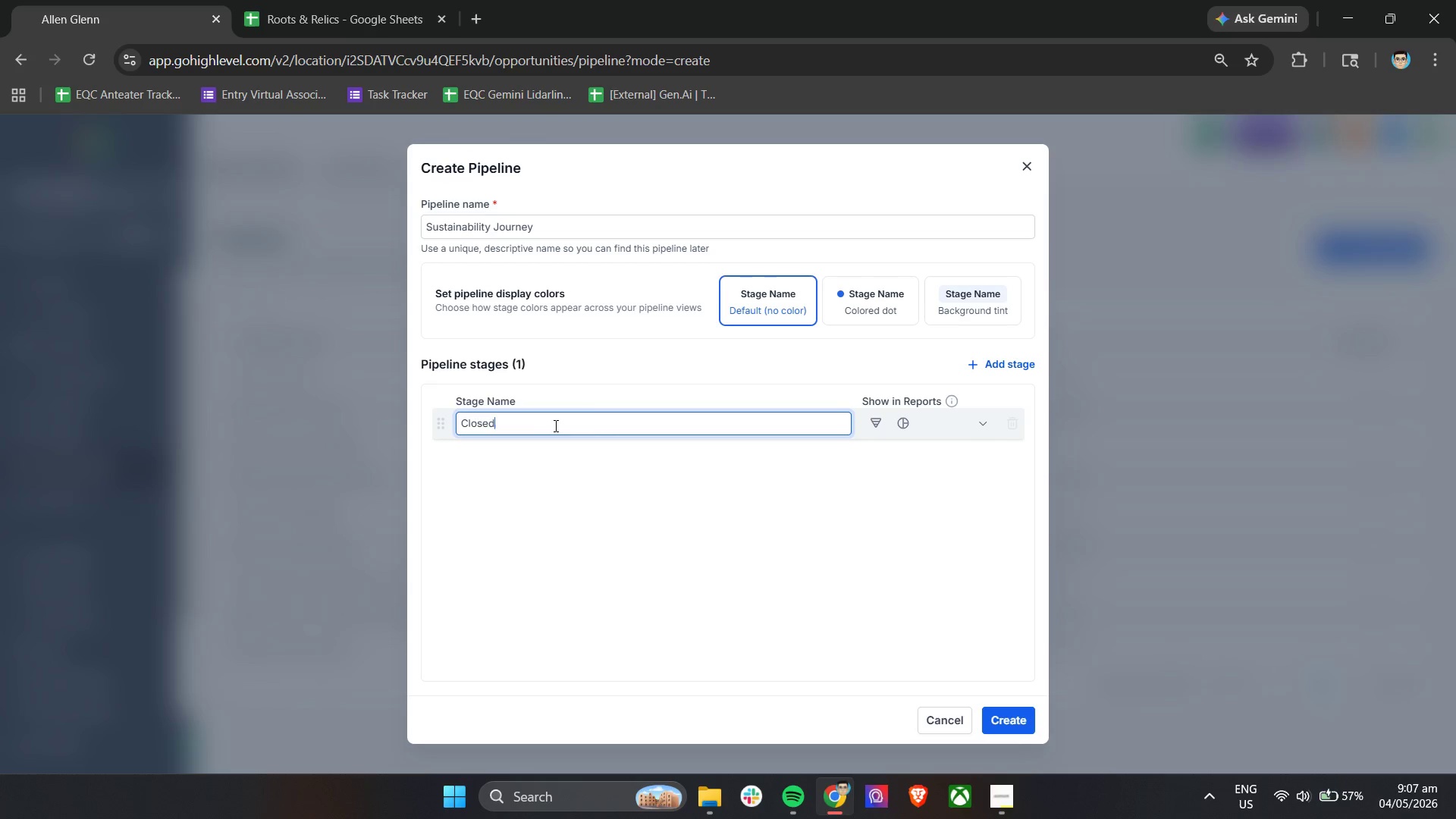 
triple_click([554, 425])
 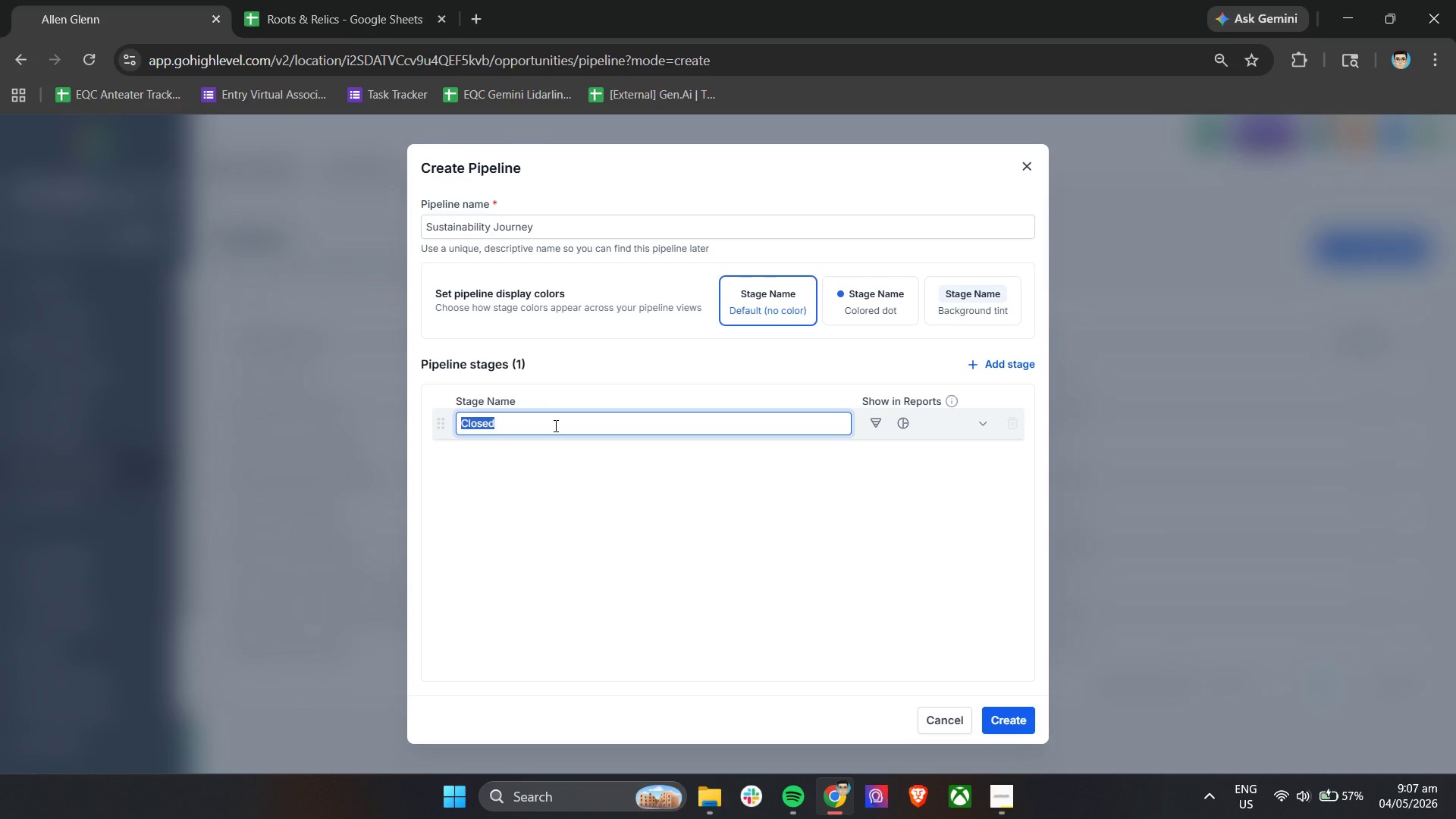 
hold_key(key=ShiftLeft, duration=0.53)
 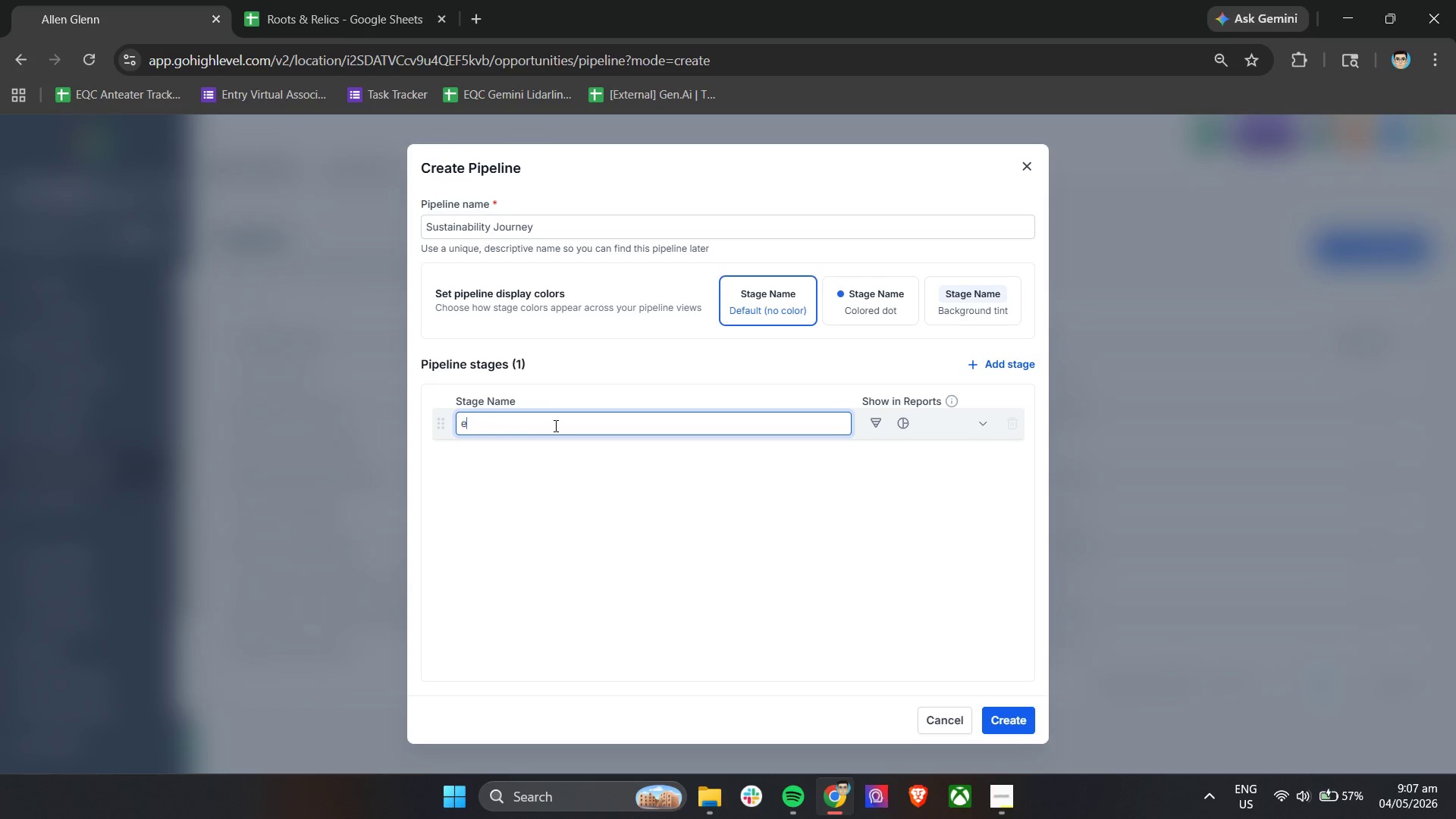 
key(E)
 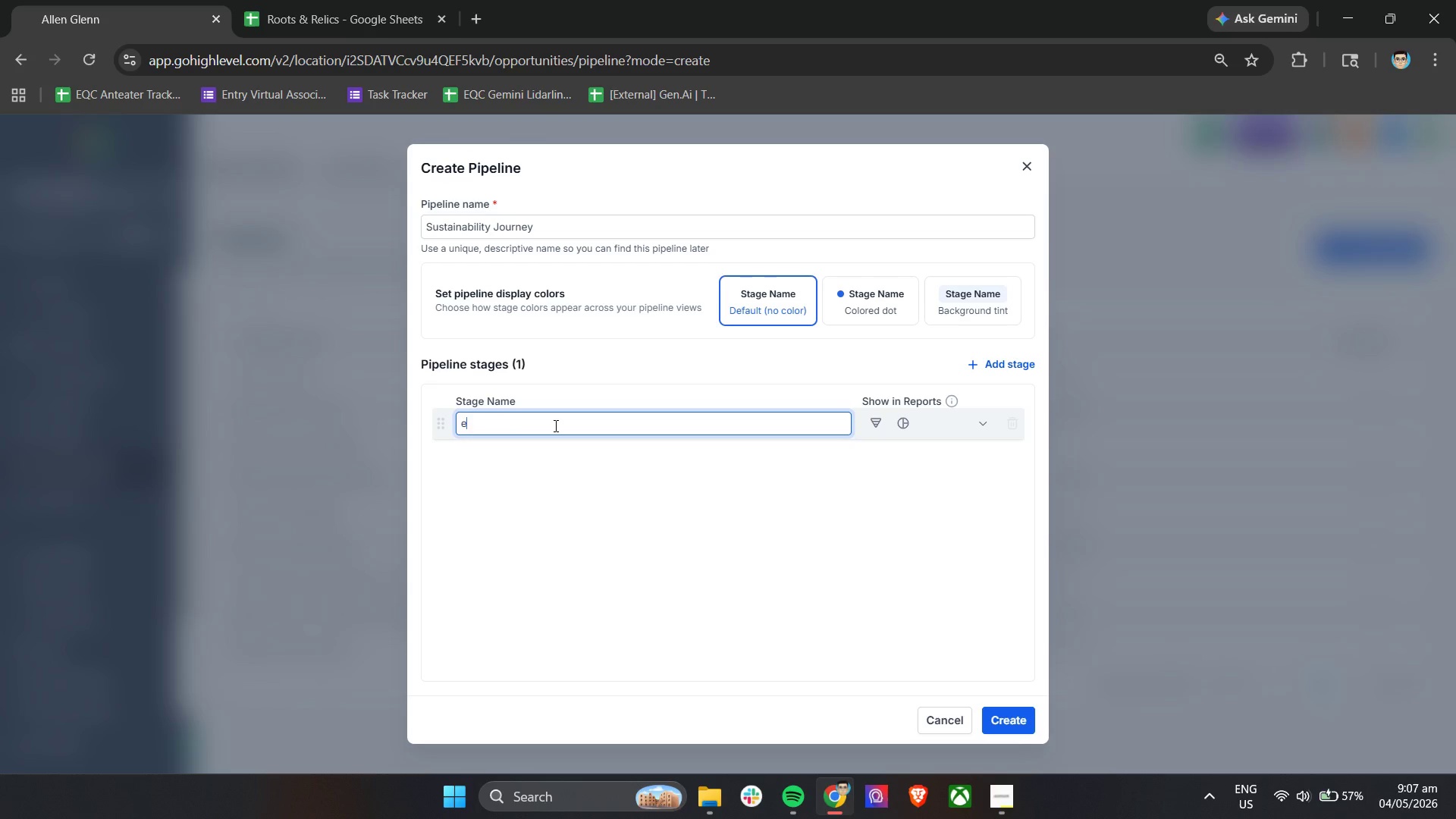 
key(Backspace)
 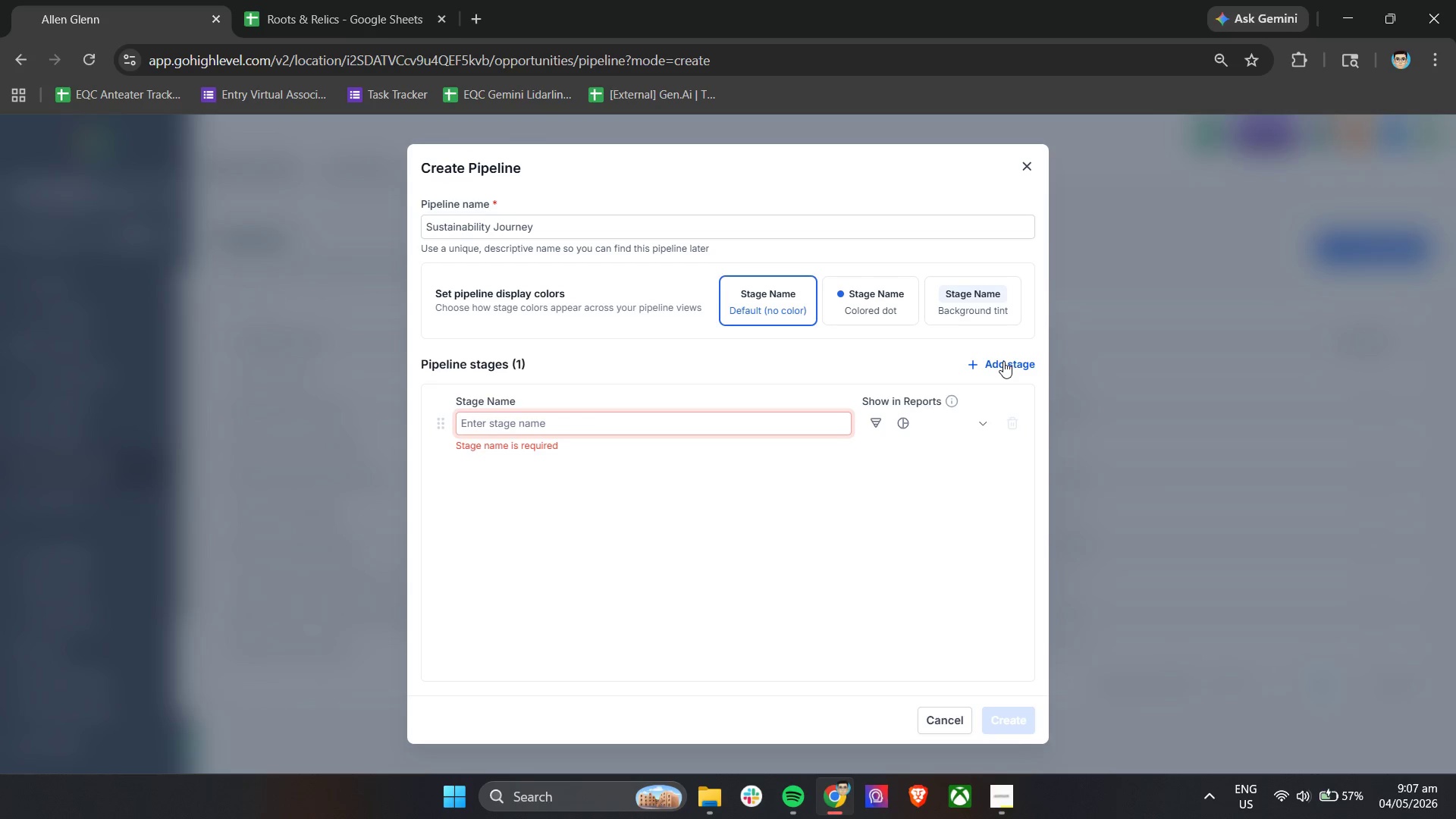 
type(Lead)
 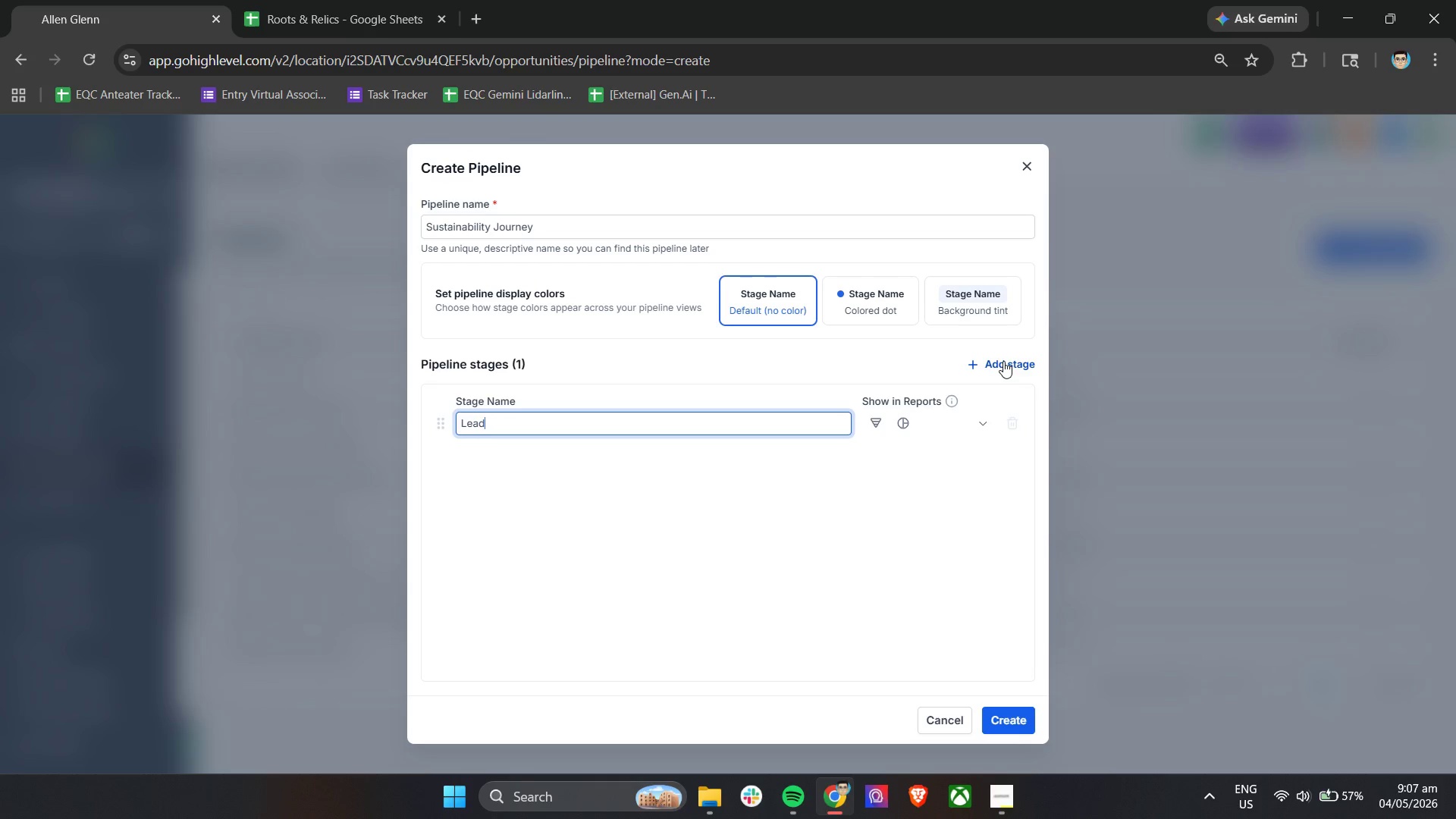 
left_click([1003, 361])
 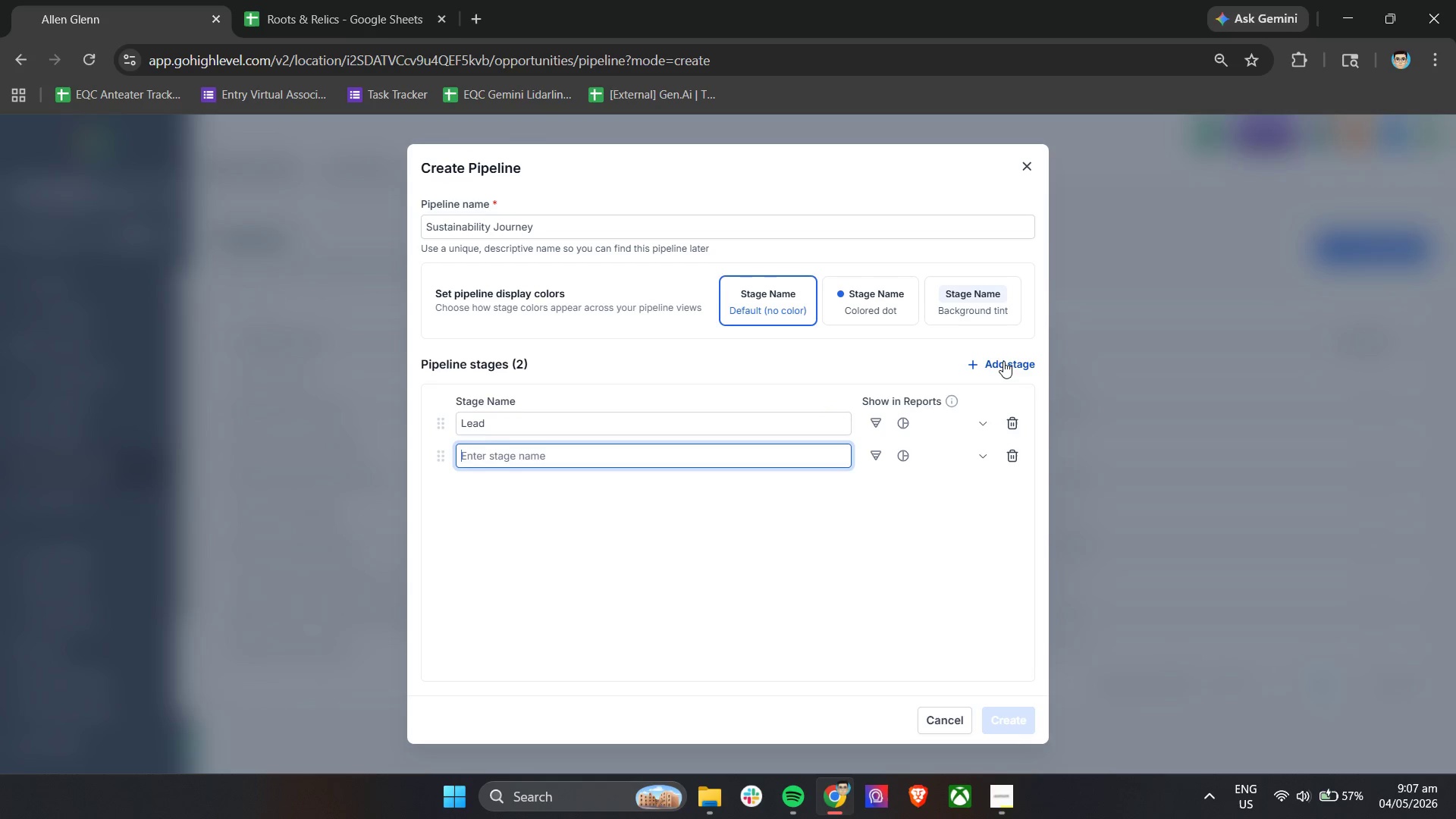 
type(Discovery Call)
 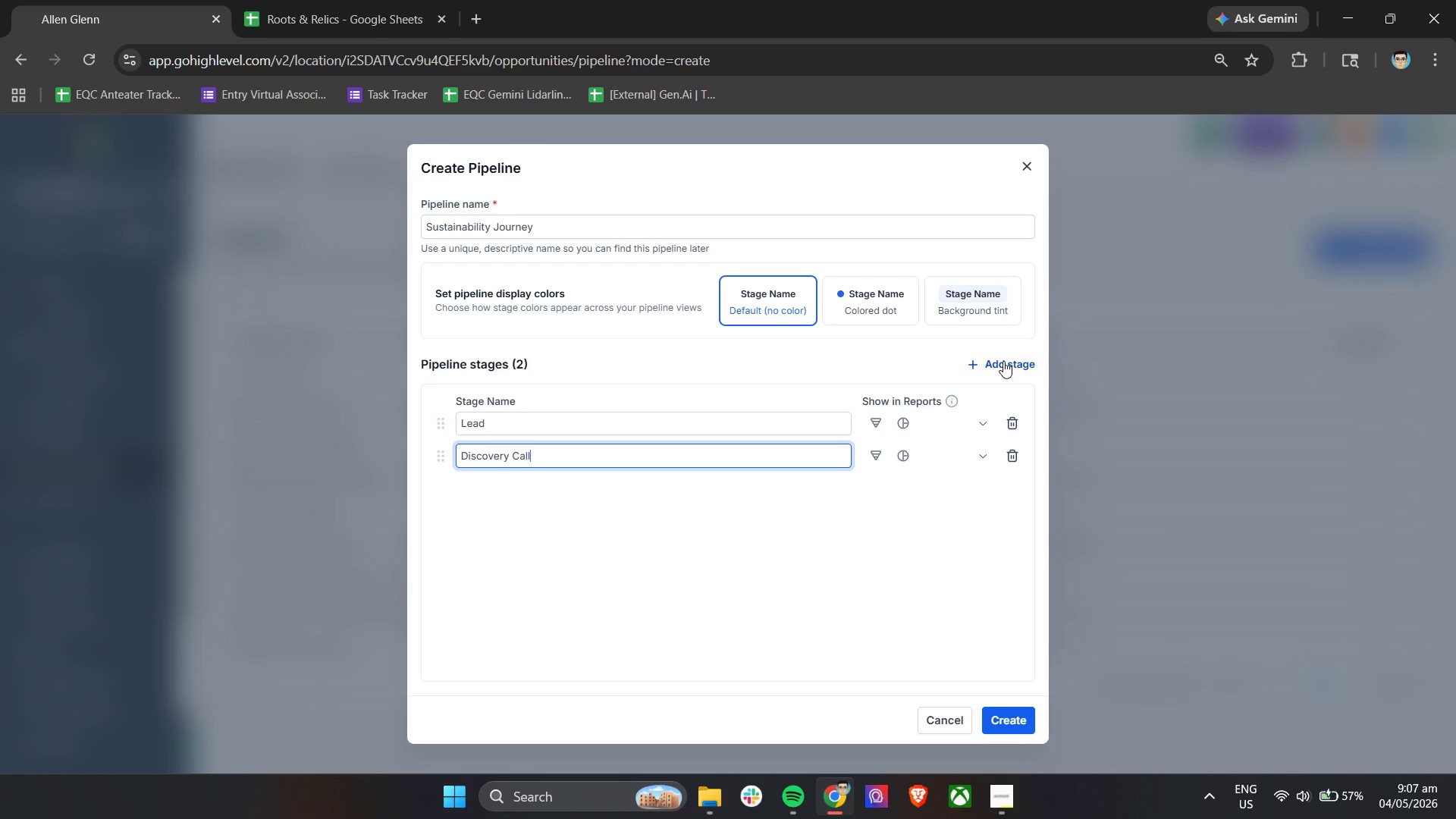 
left_click([1003, 361])
 